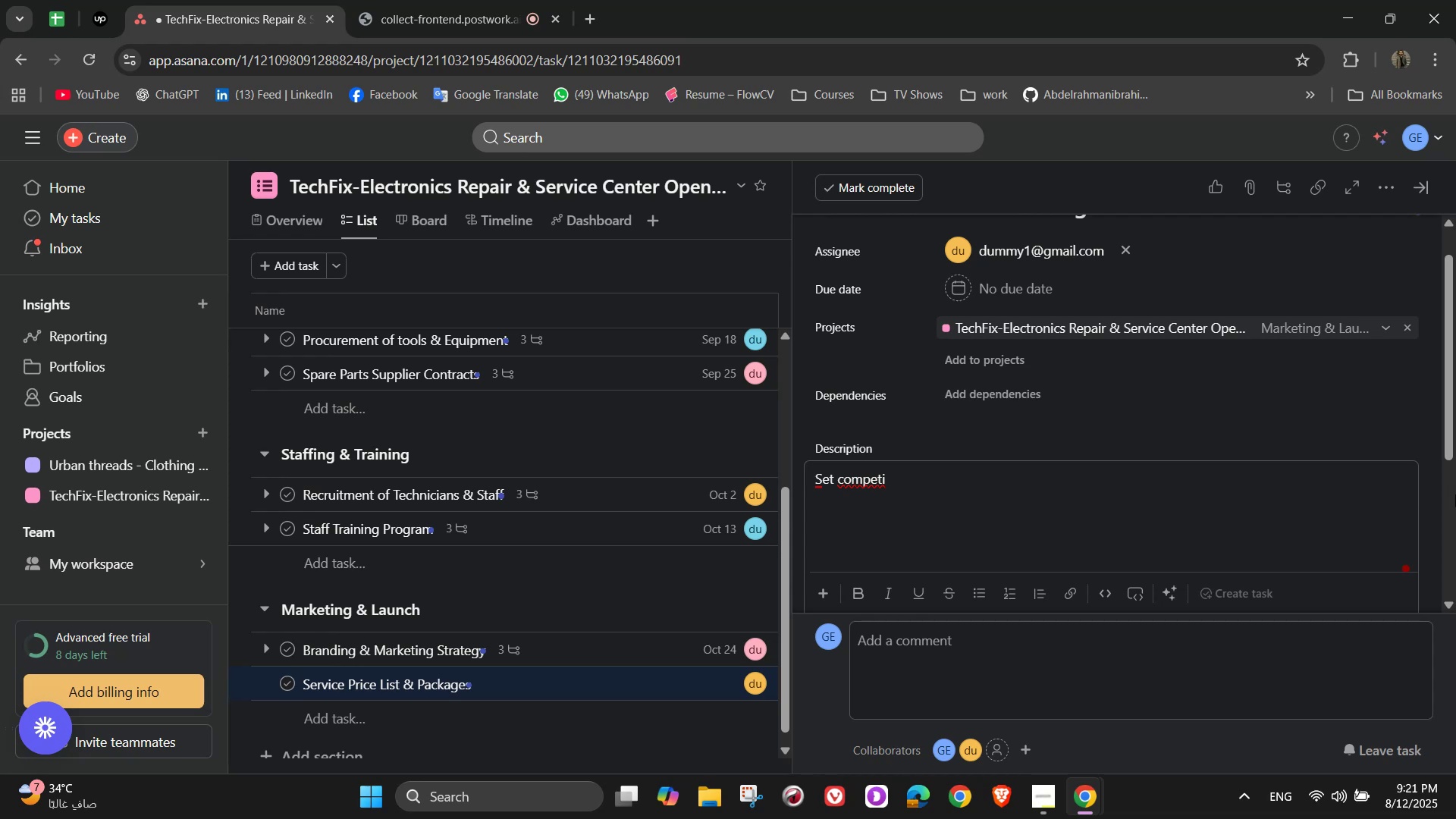 
wait(9.03)
 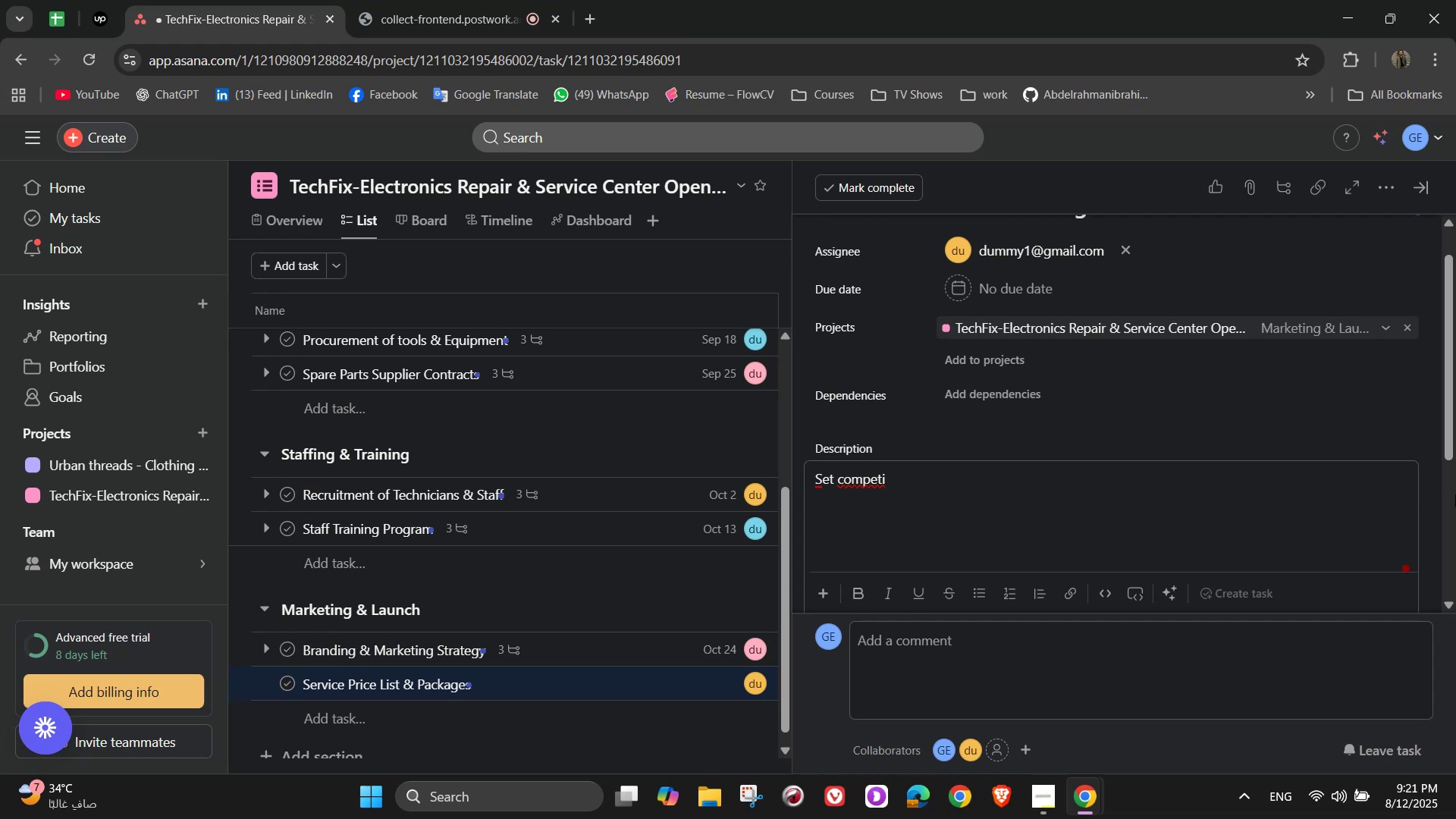 
type(tive and profitable service prices)
 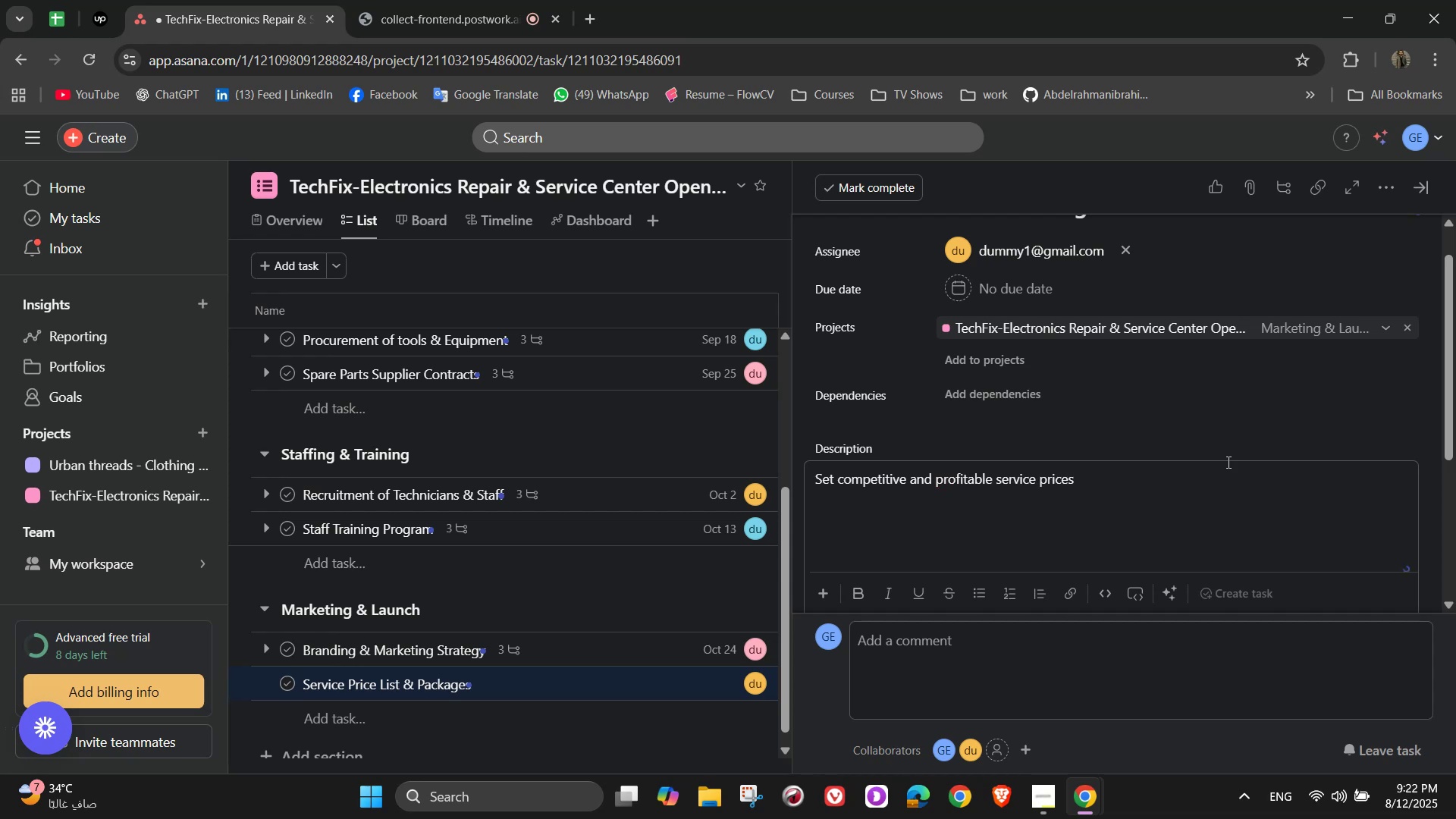 
scroll: coordinate [1269, 413], scroll_direction: up, amount: 2.0
 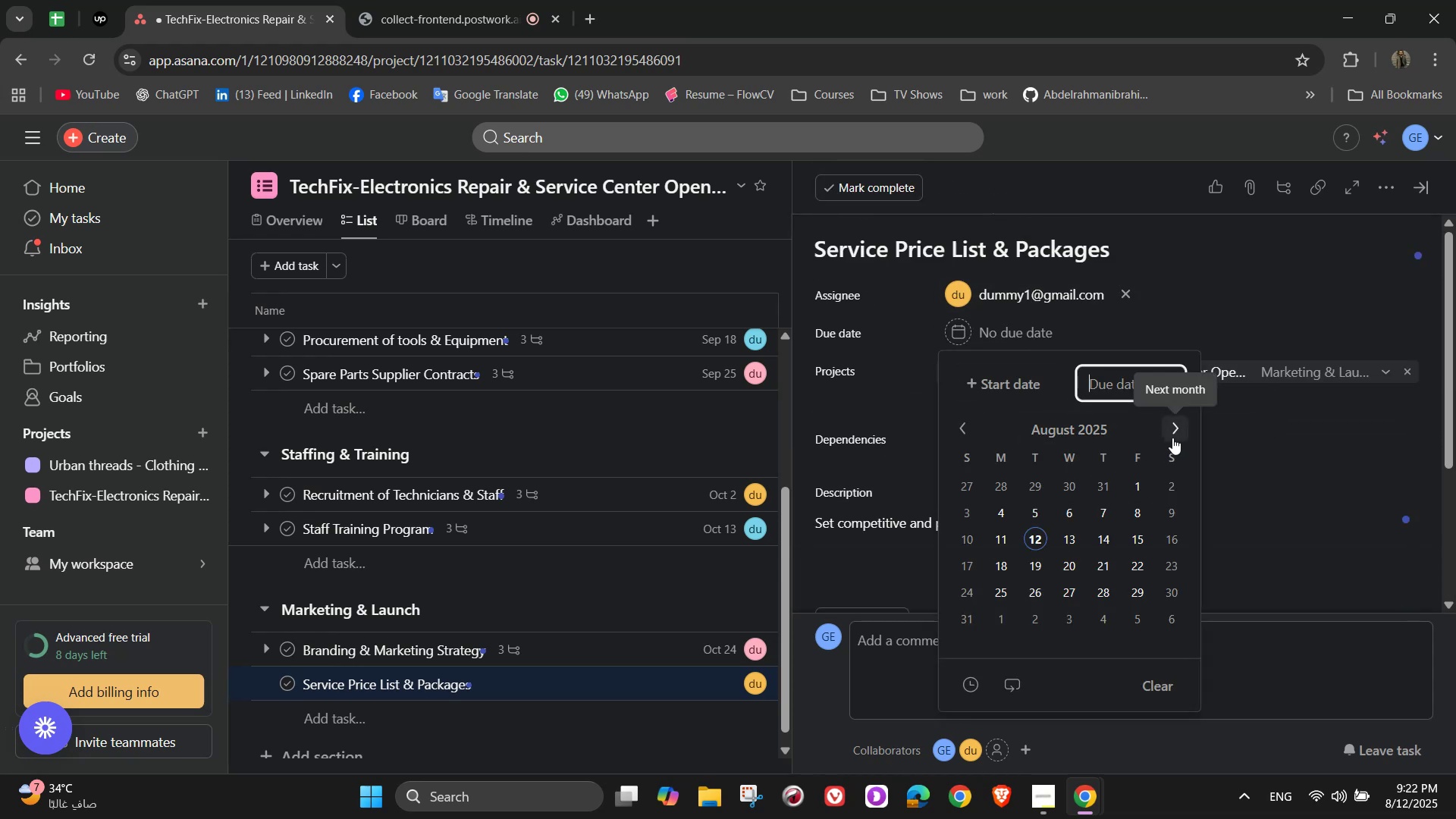 
left_click([1172, 438])
 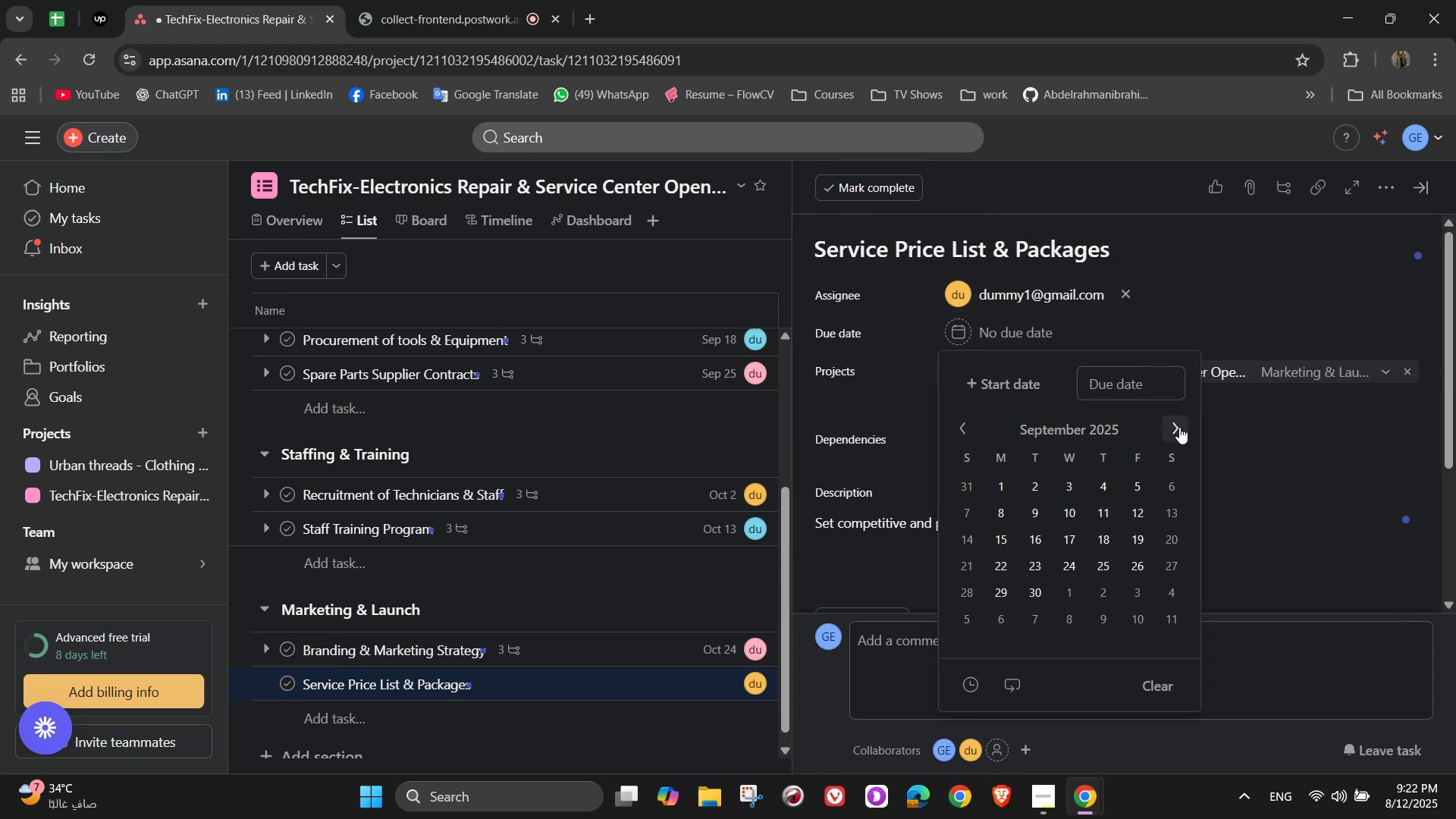 
left_click([1179, 427])
 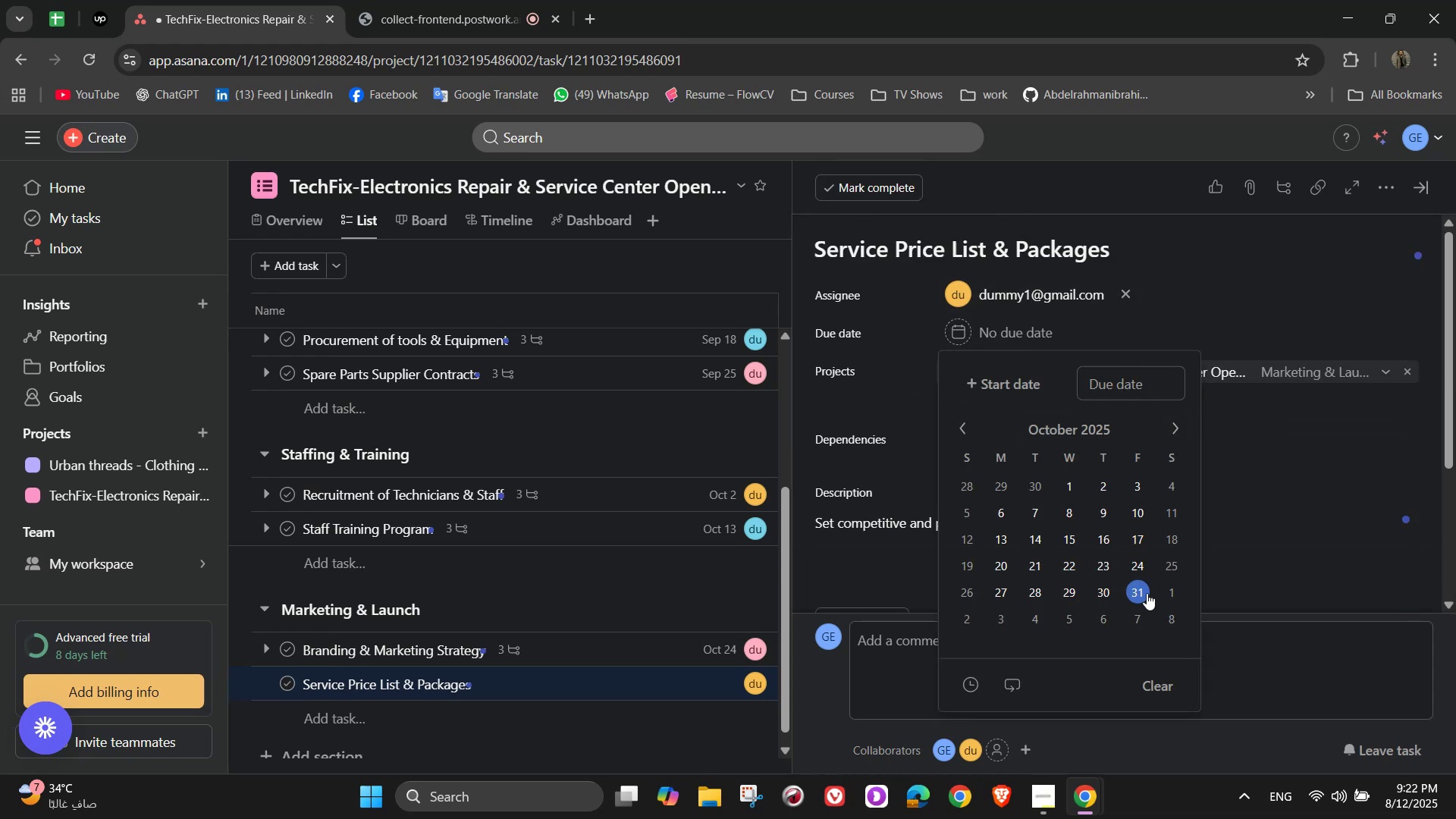 
left_click([1147, 593])
 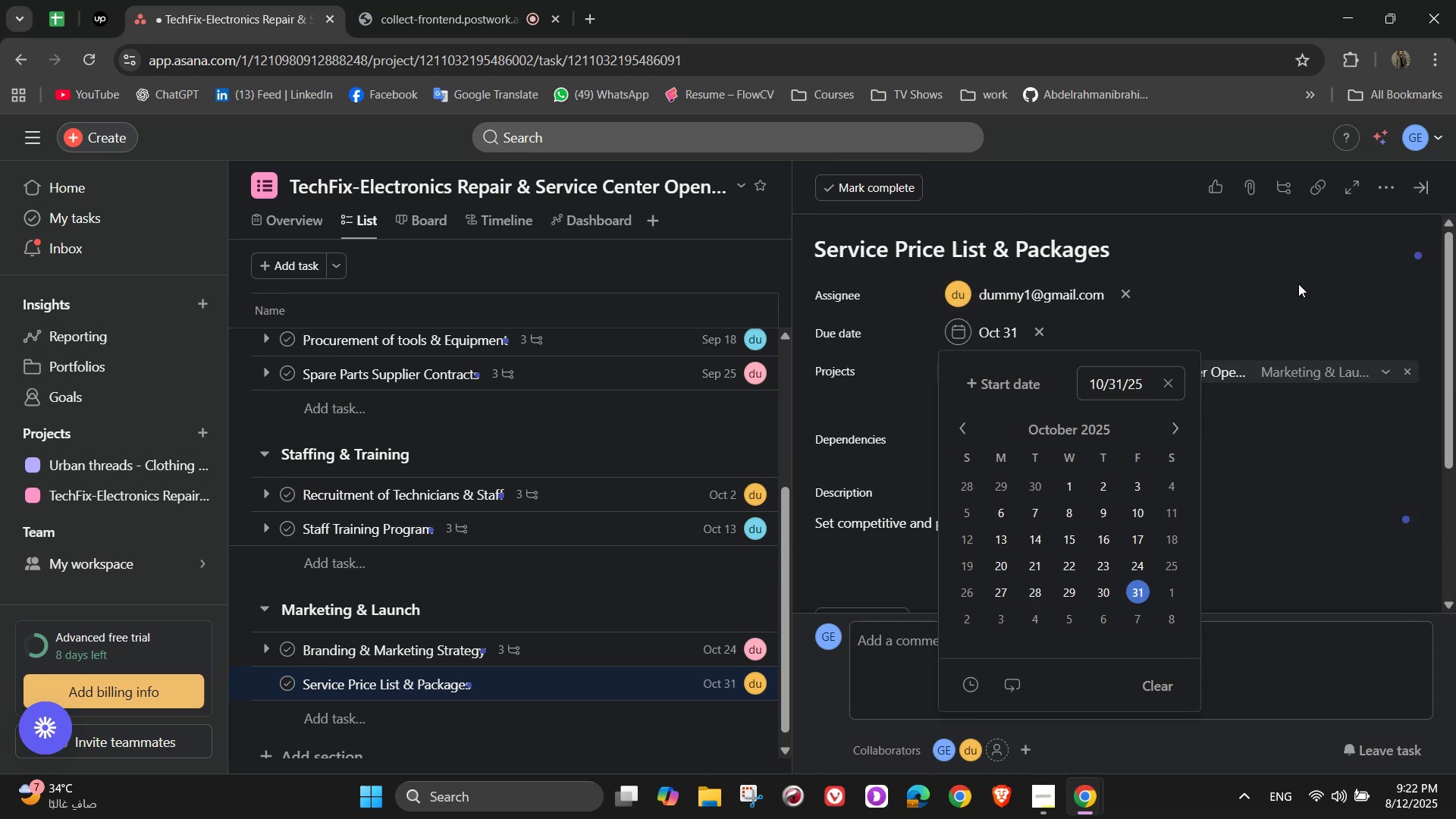 
left_click([1298, 283])
 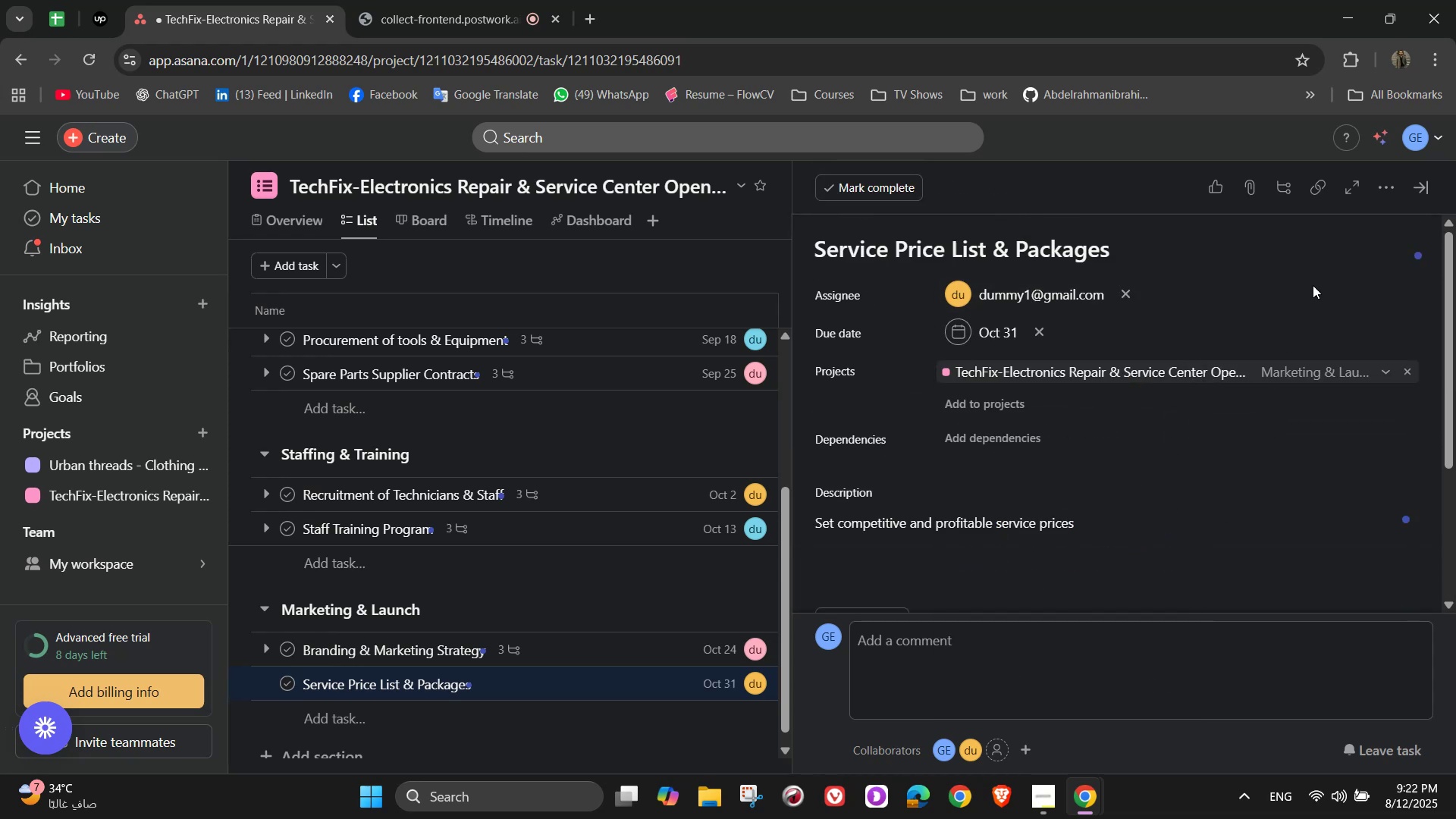 
scroll: coordinate [1287, 291], scroll_direction: up, amount: 2.0
 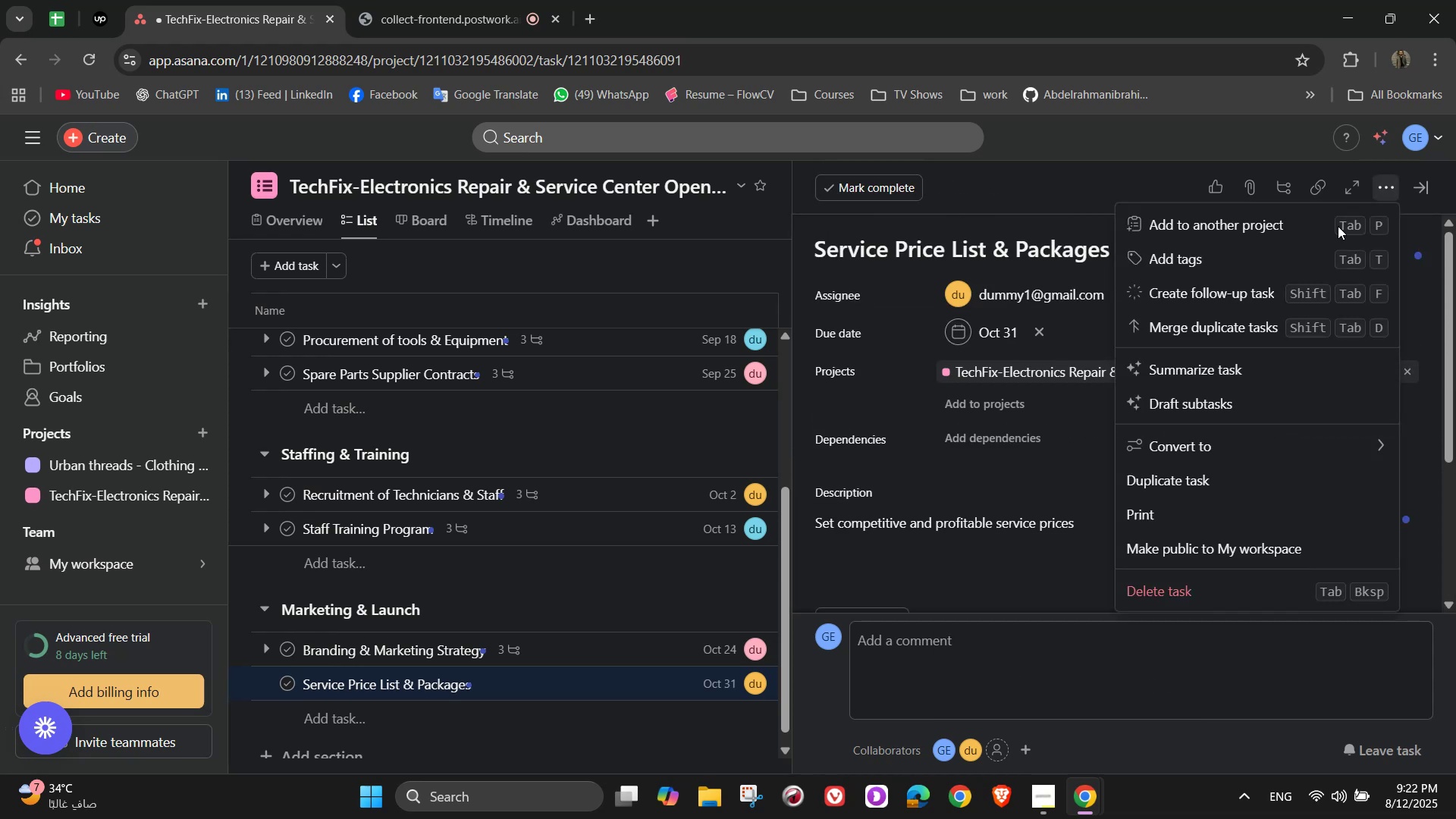 
double_click([1263, 264])
 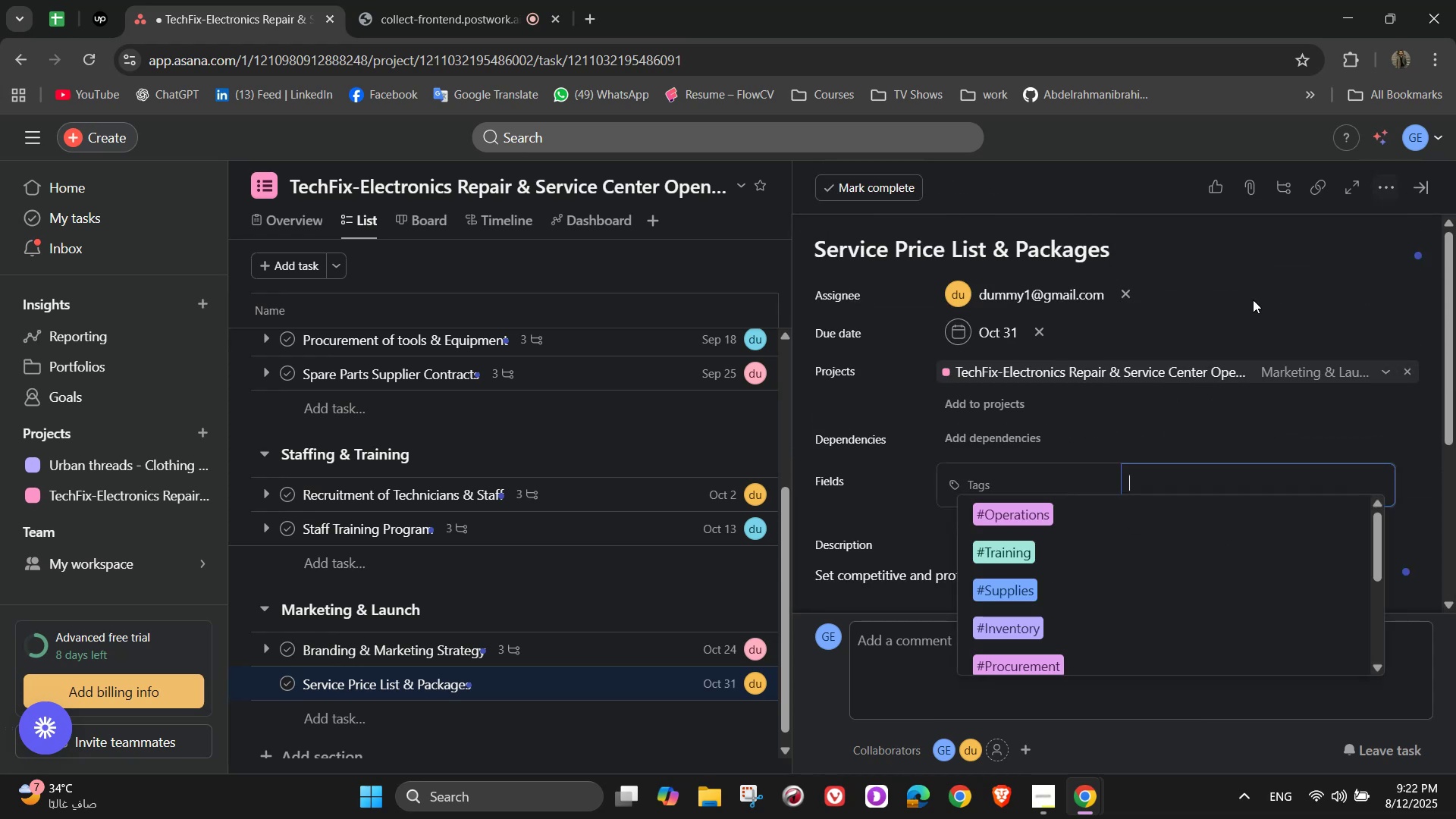 
scroll: coordinate [1230, 366], scroll_direction: down, amount: 2.0
 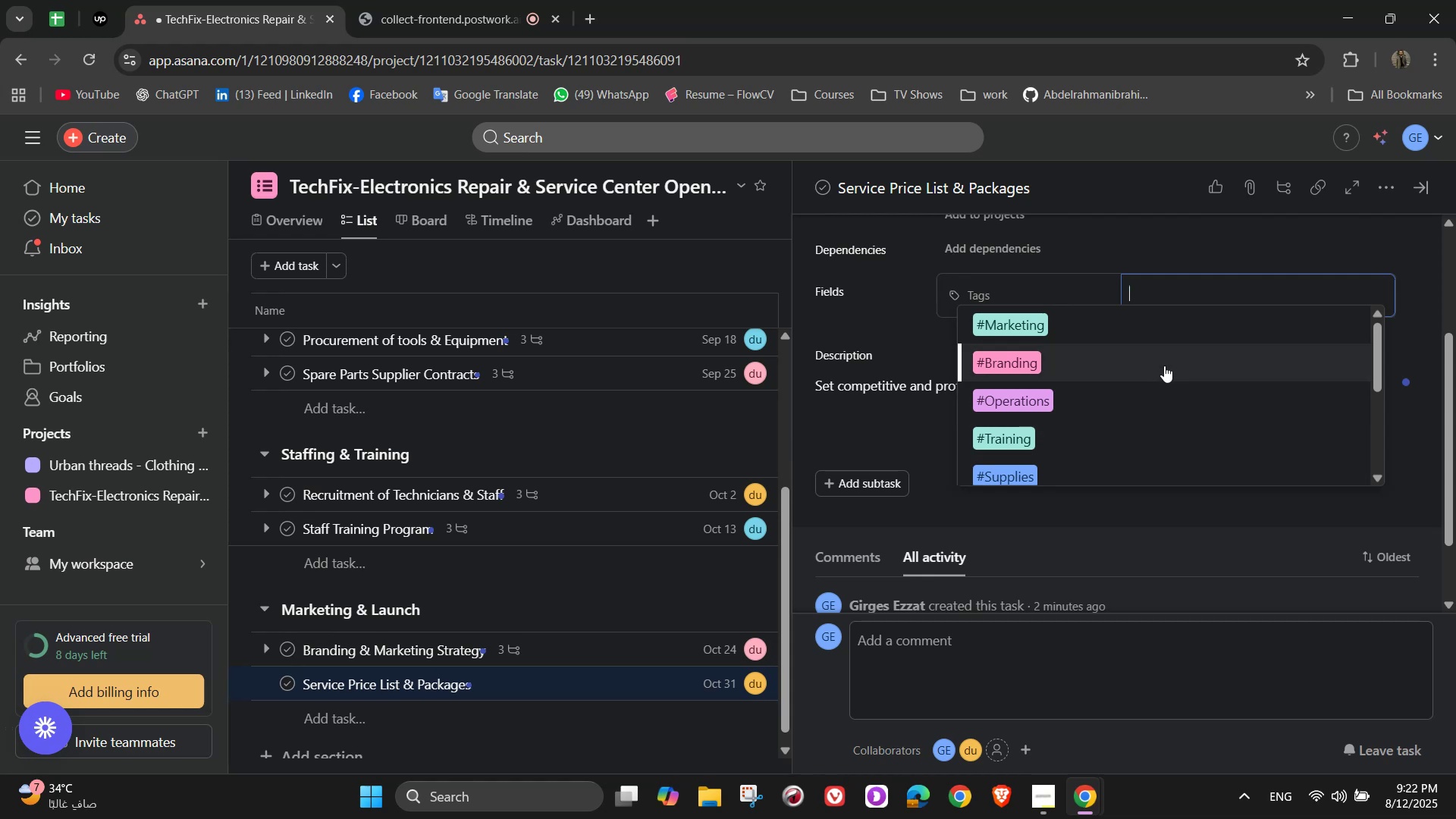 
left_click([1107, 392])
 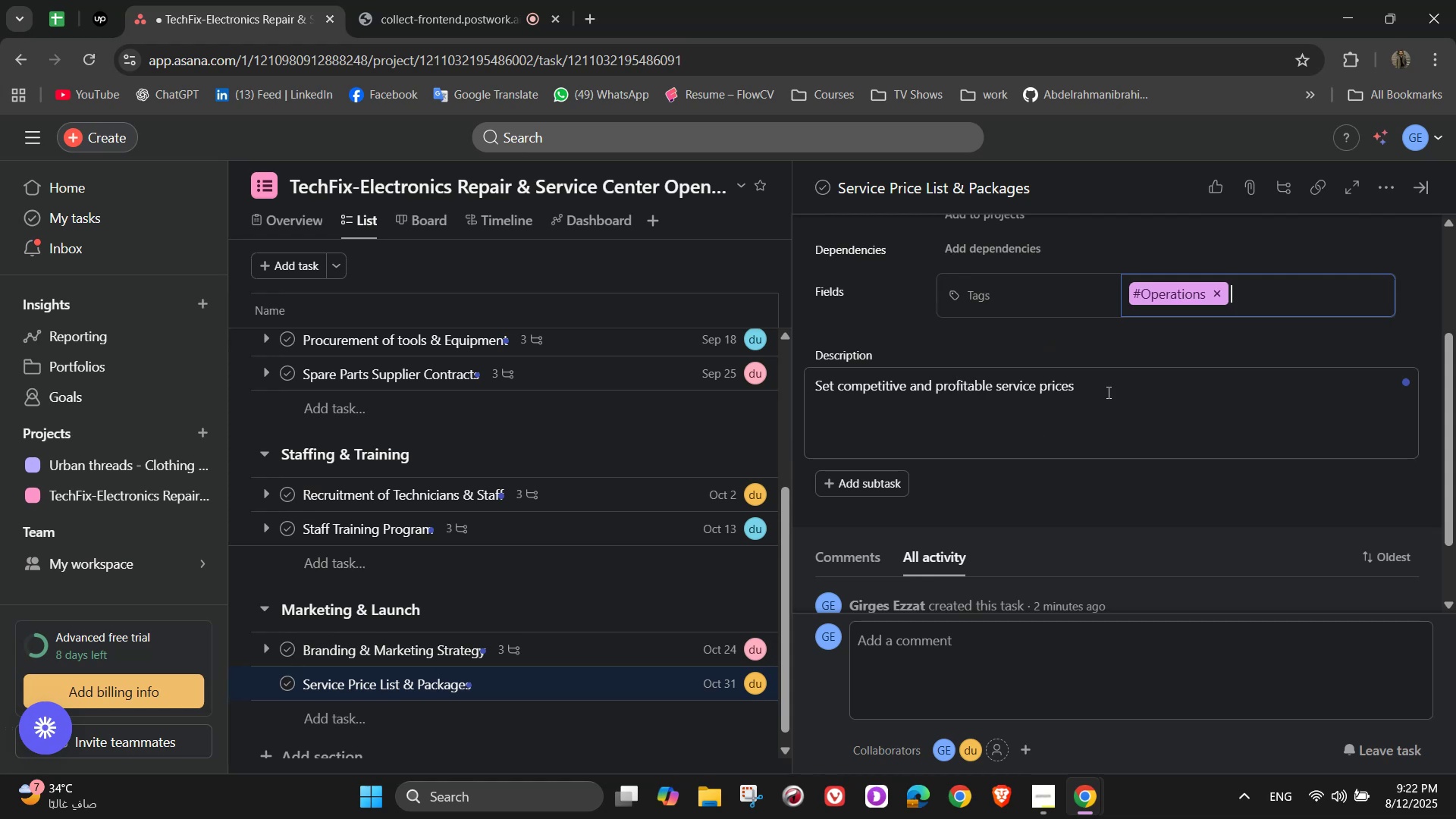 
scroll: coordinate [1107, 392], scroll_direction: down, amount: 2.0
 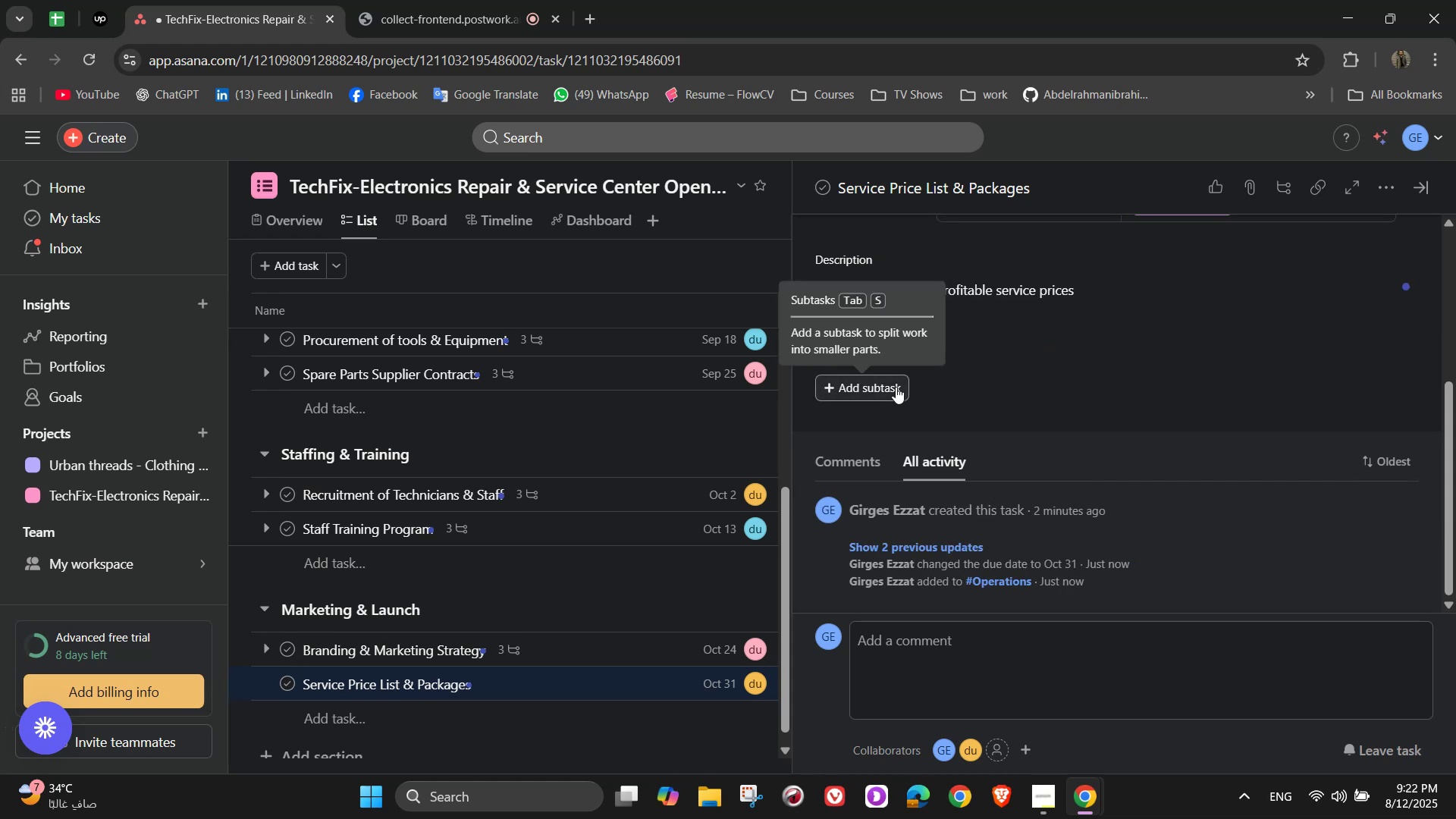 
left_click([896, 387])
 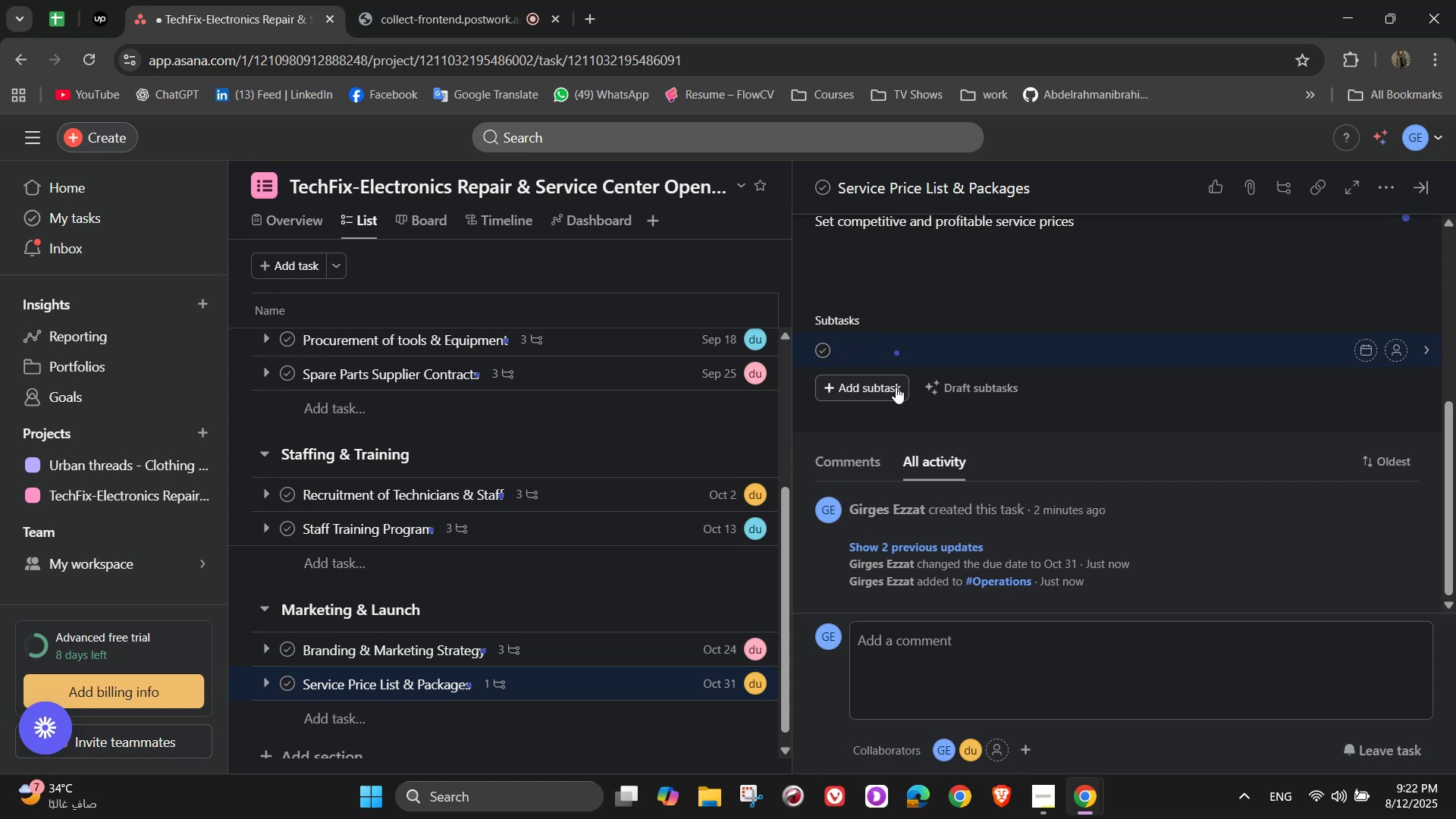 
wait(7.28)
 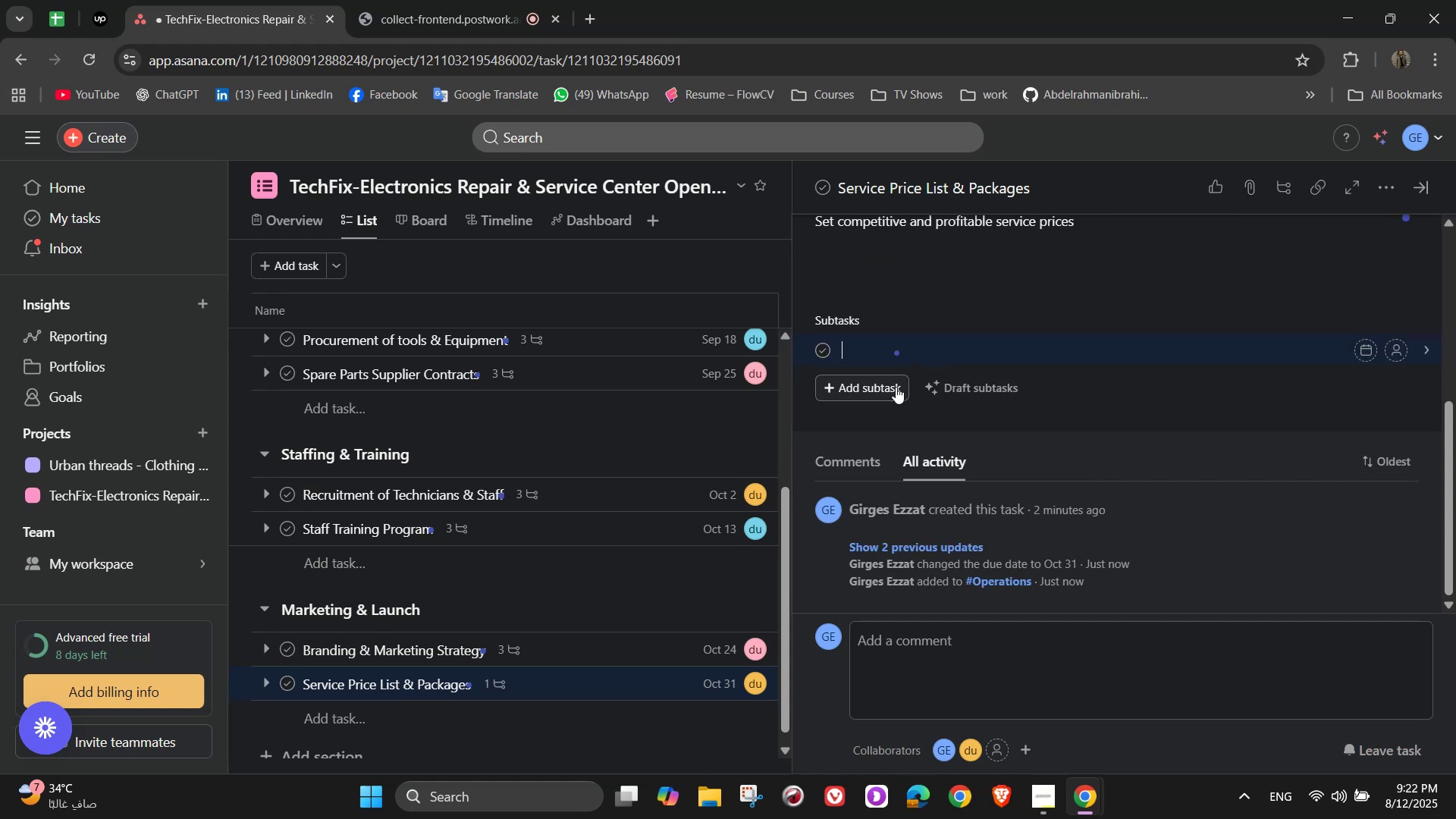 
type(Anal)
 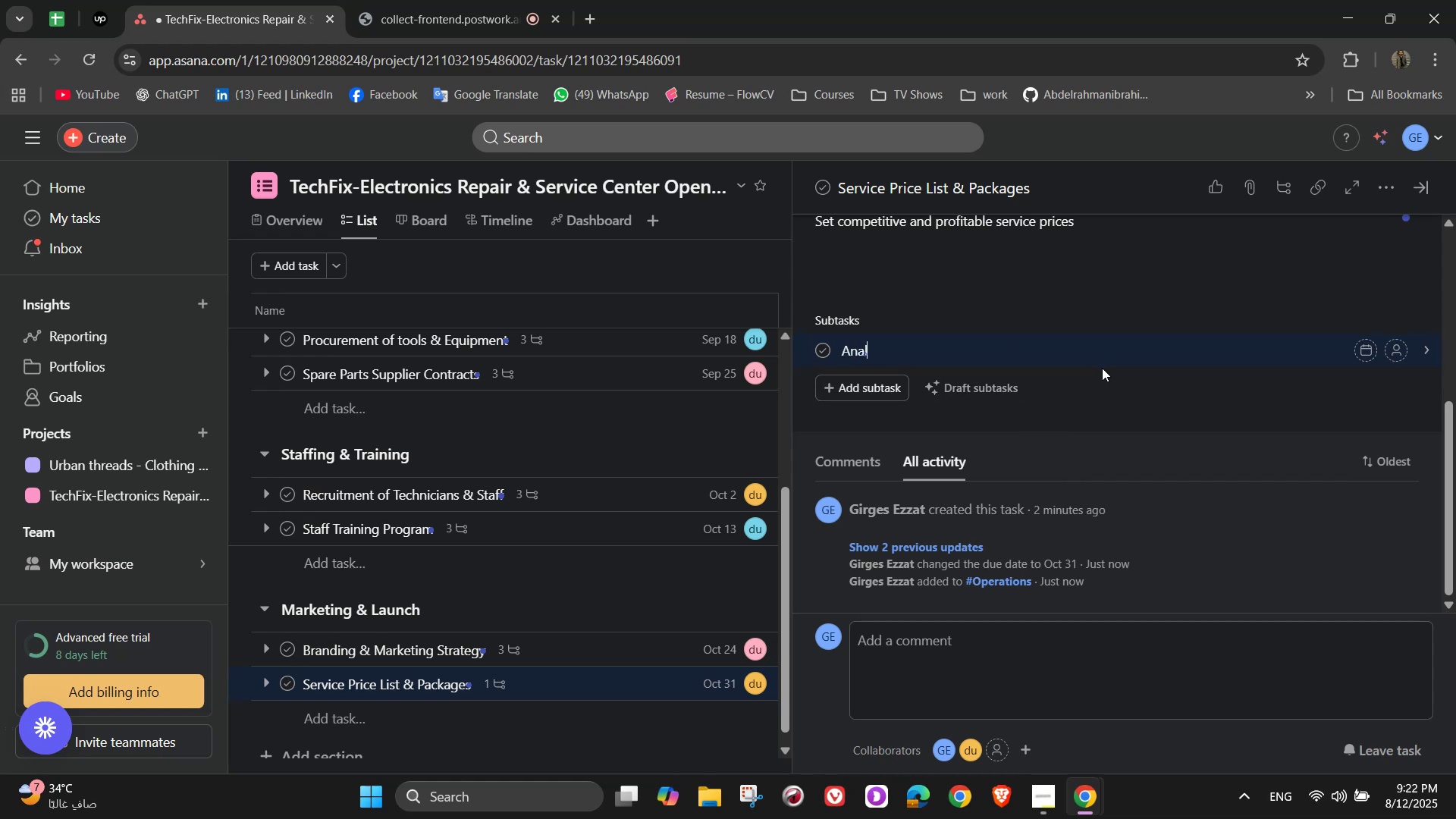 
type(yze competitoe)
key(Backspace)
type(r pricing )
 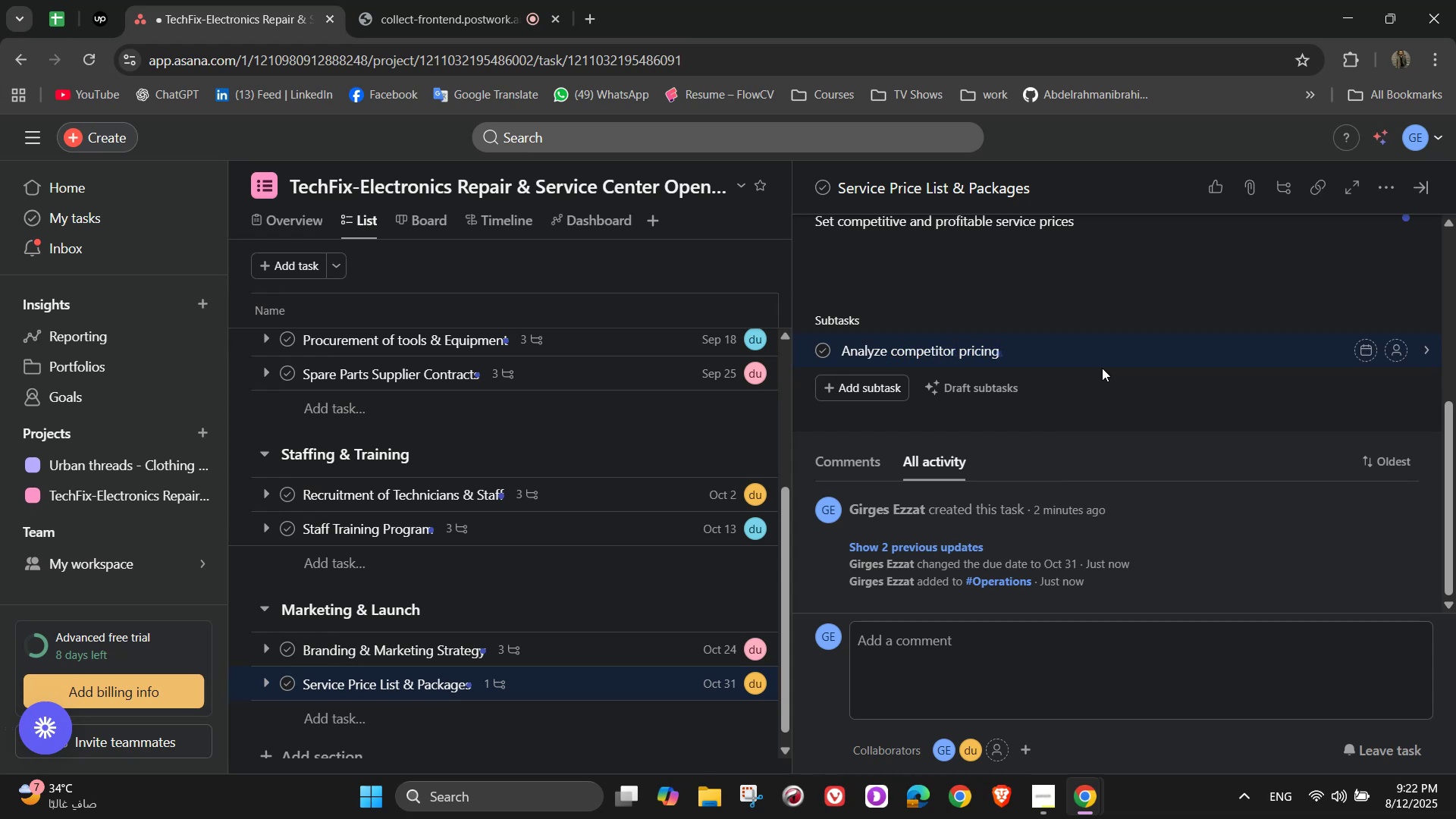 
key(Enter)
 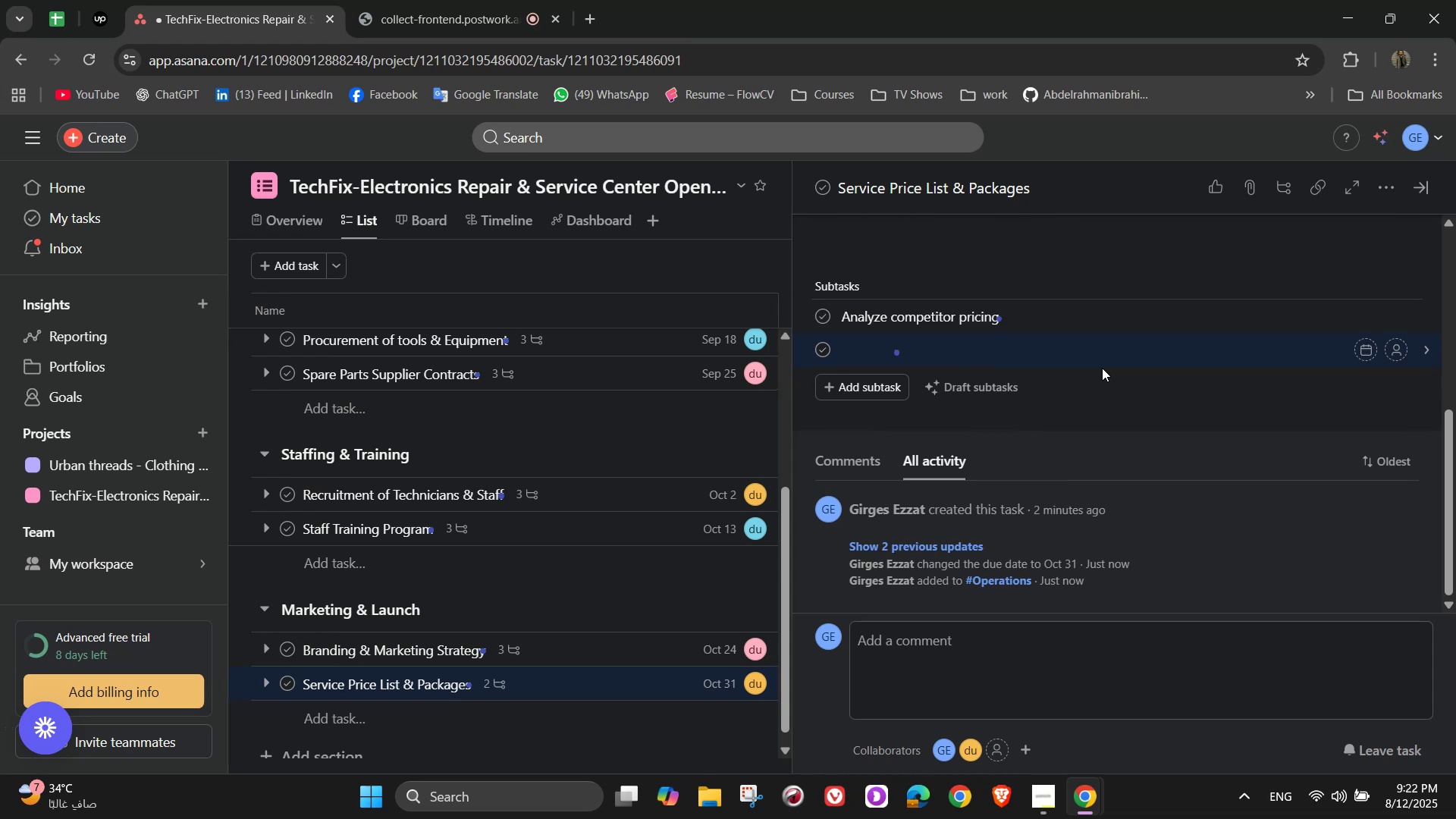 
type(Create service bundles)
 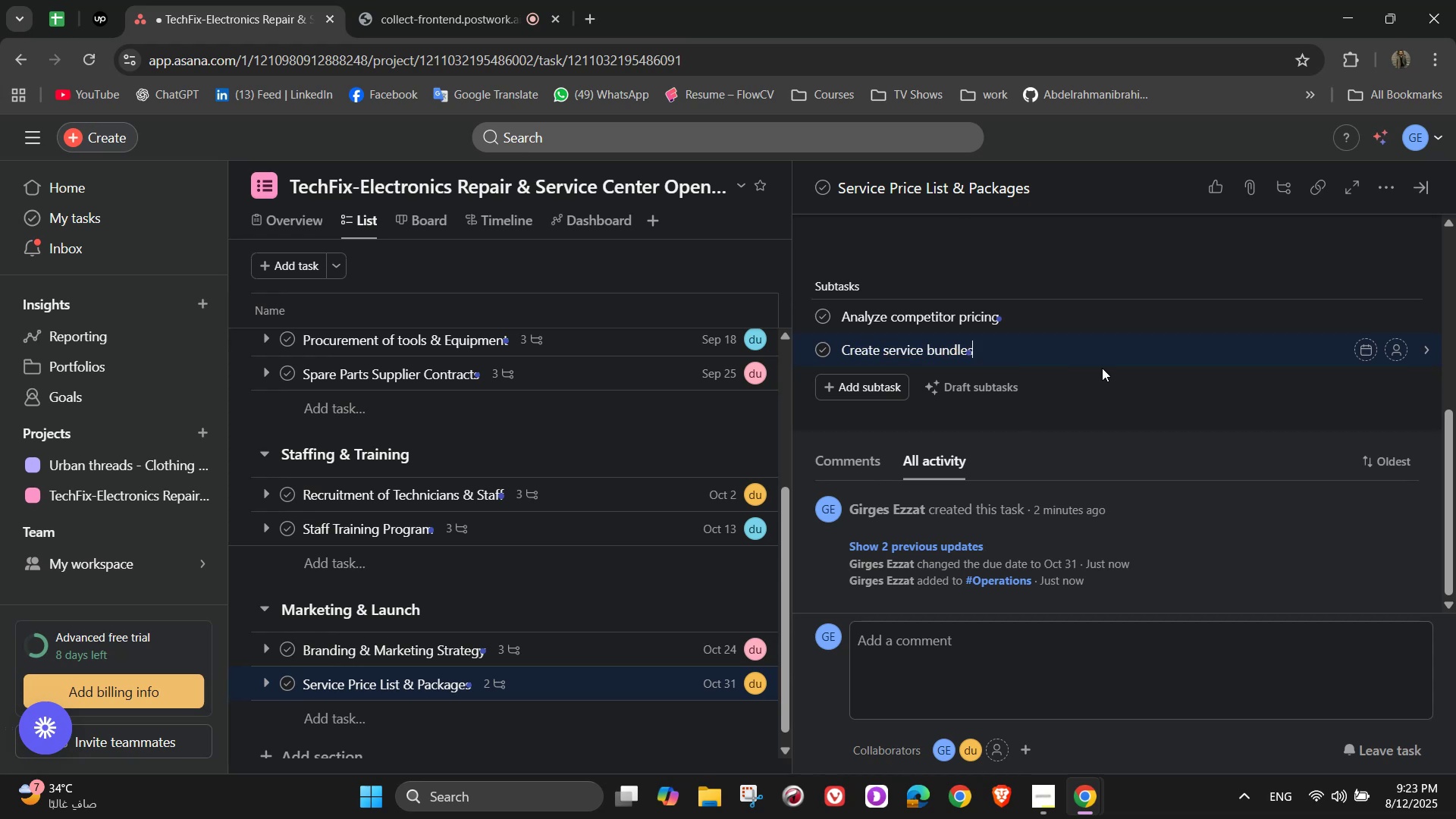 
key(Enter)
 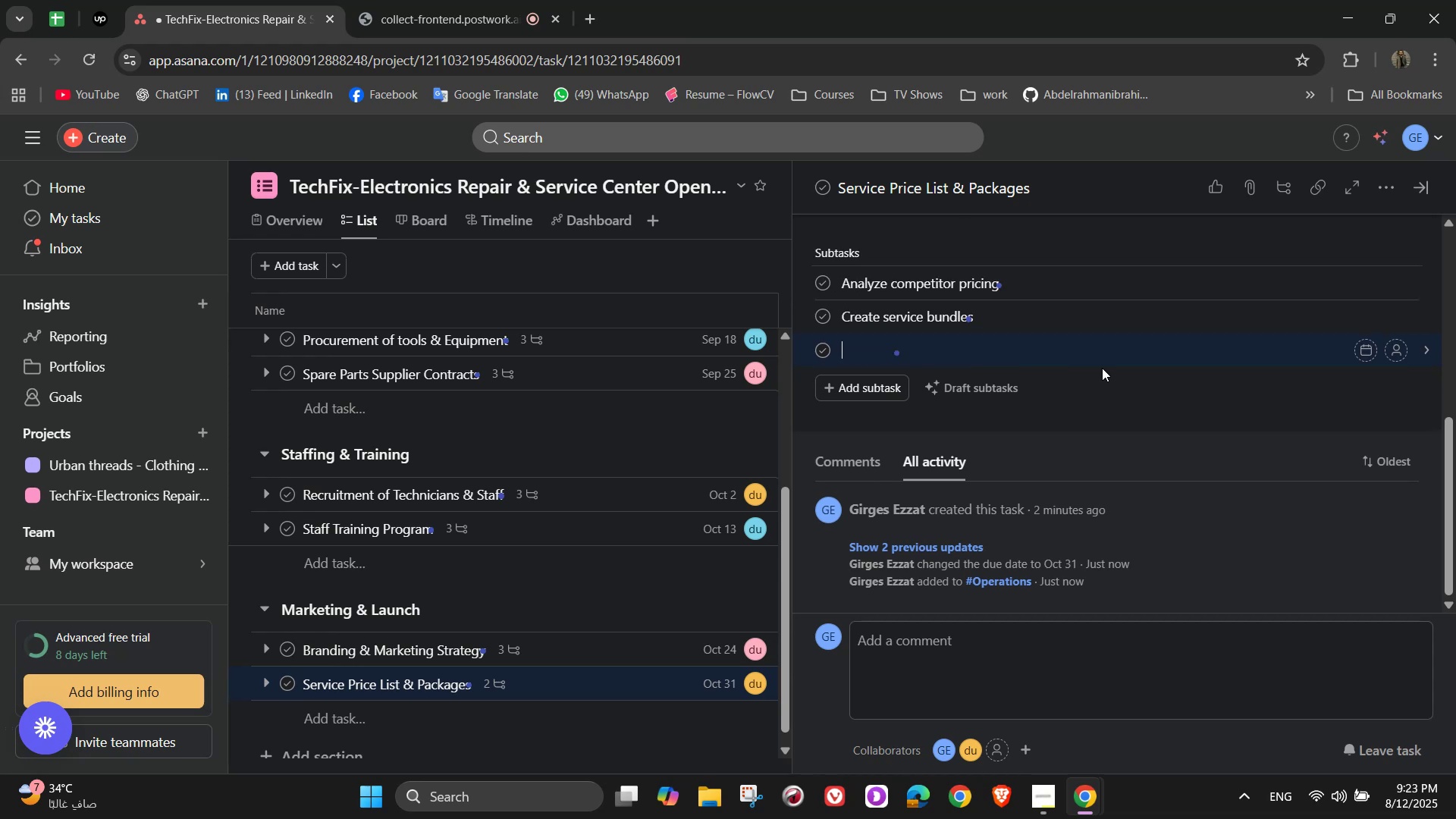 
type(Approve final pricing list)
 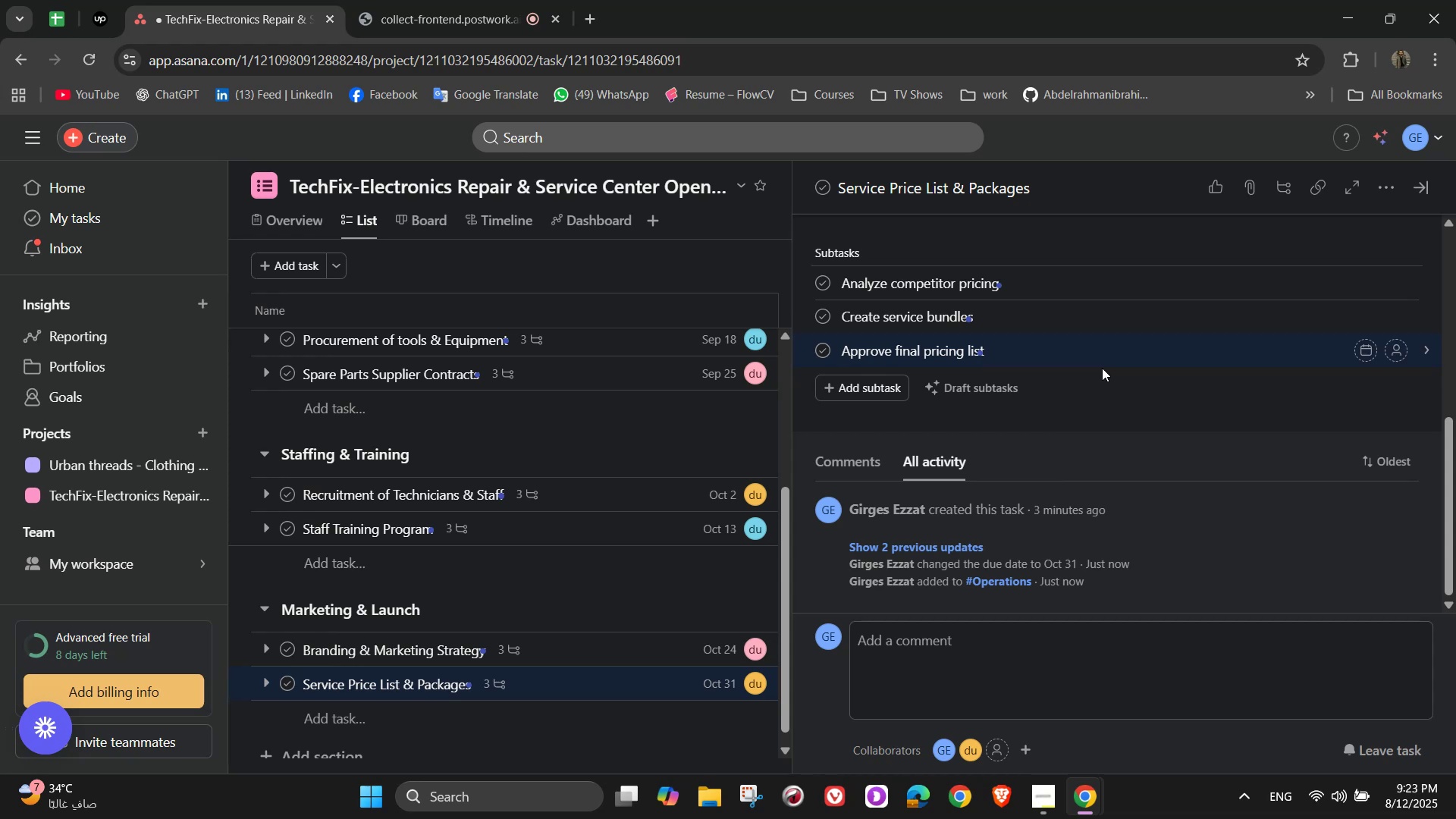 
wait(11.28)
 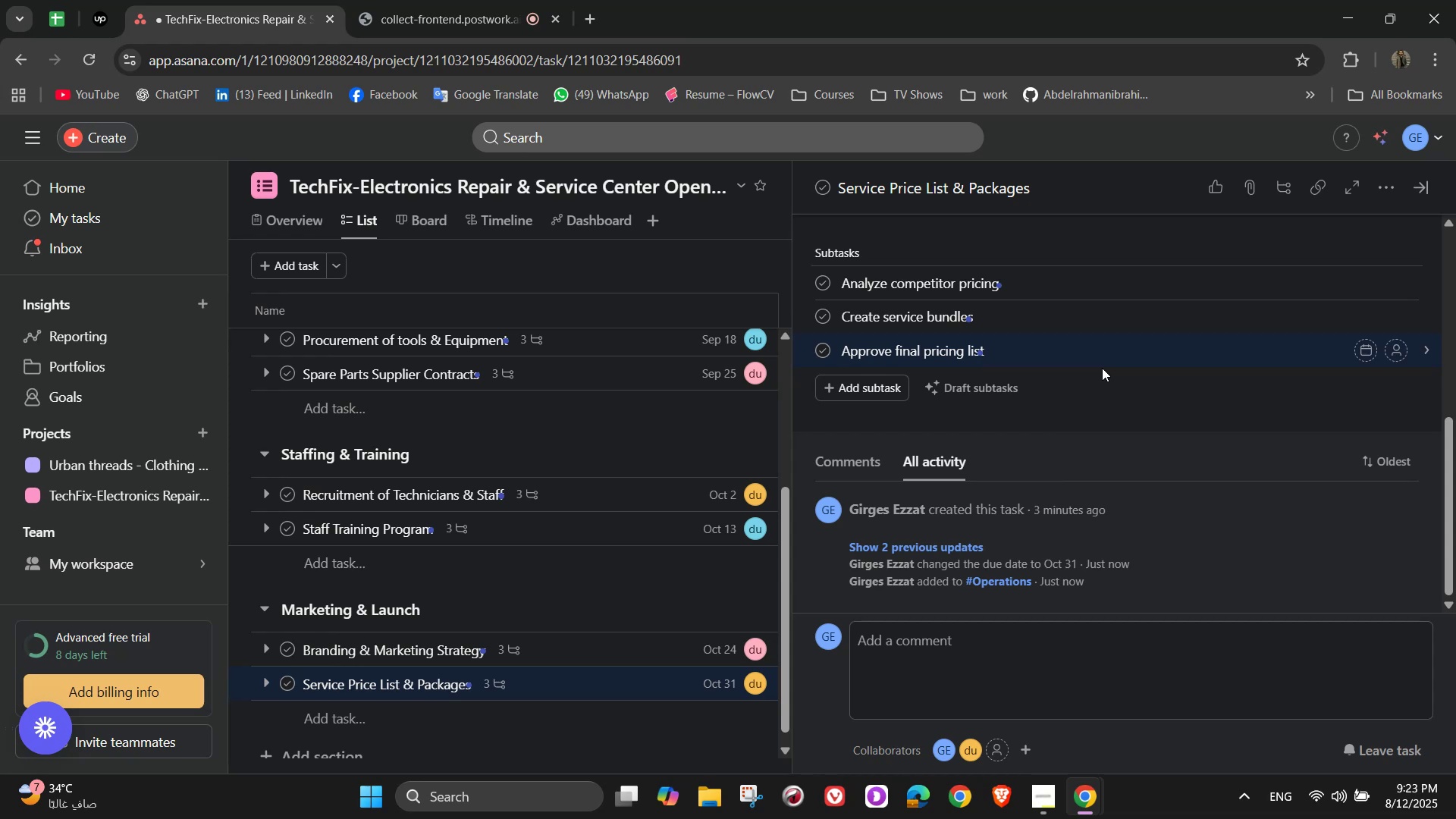 
left_click([1393, 290])
 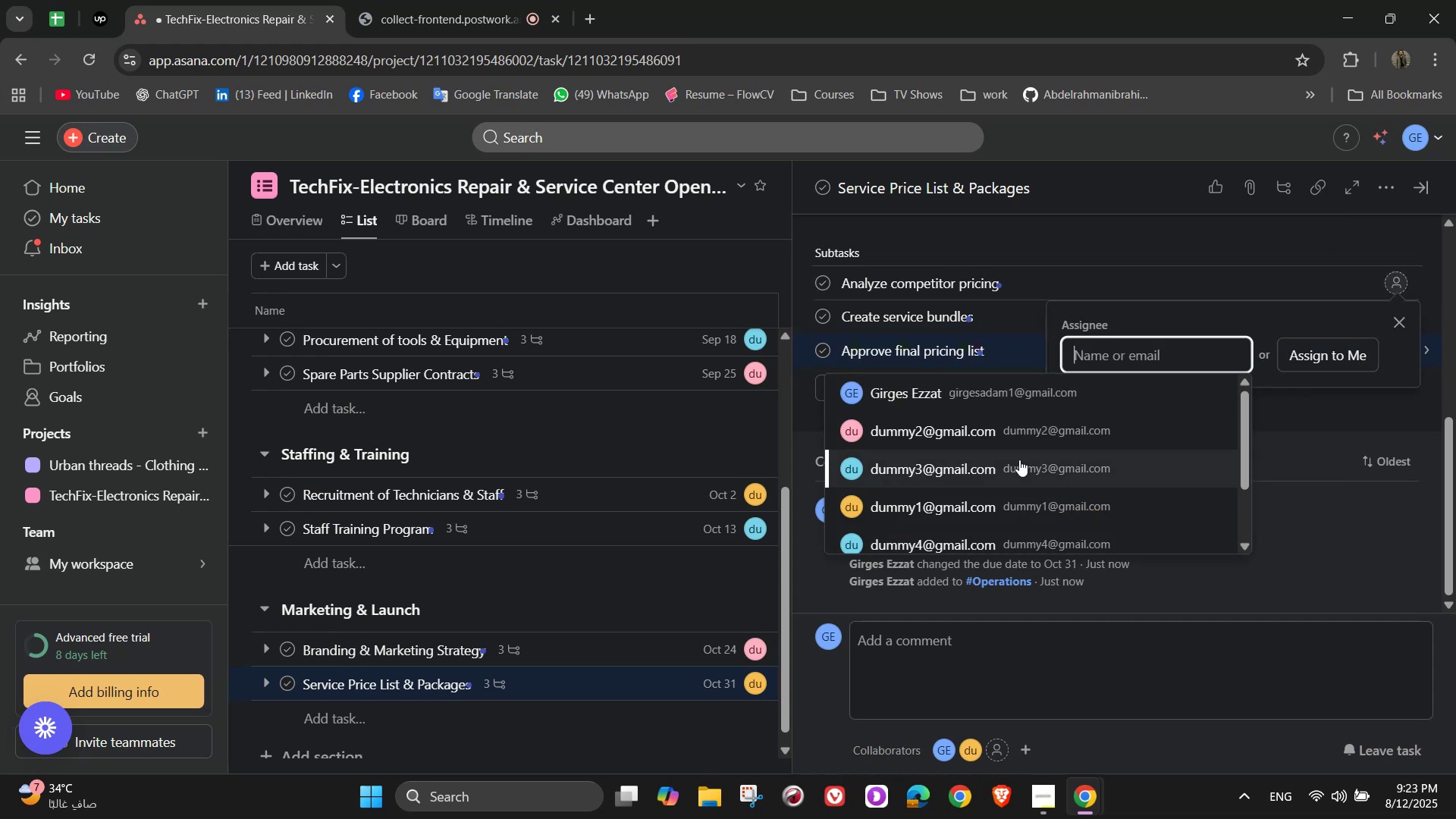 
left_click([1025, 445])
 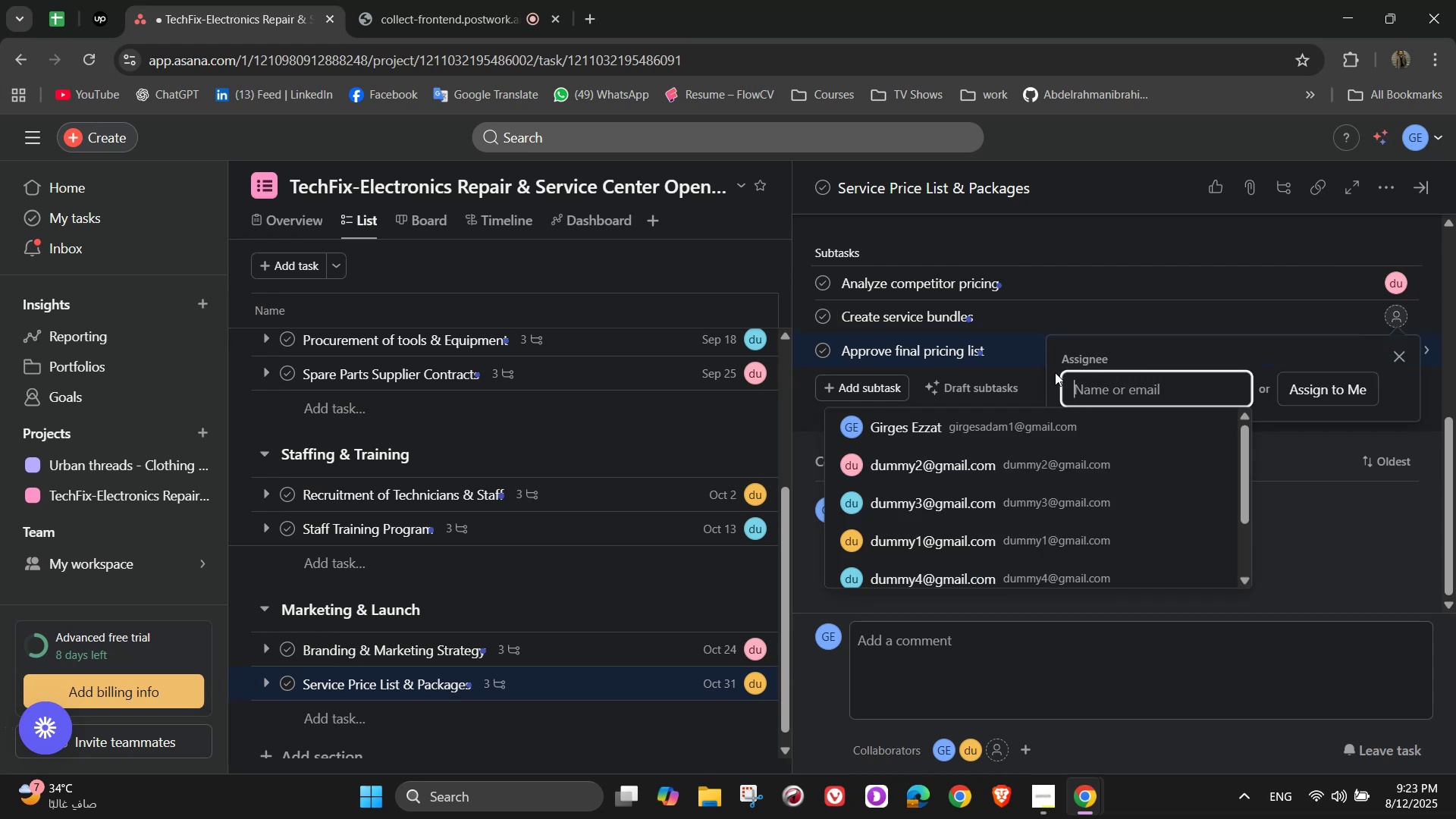 
left_click([946, 419])
 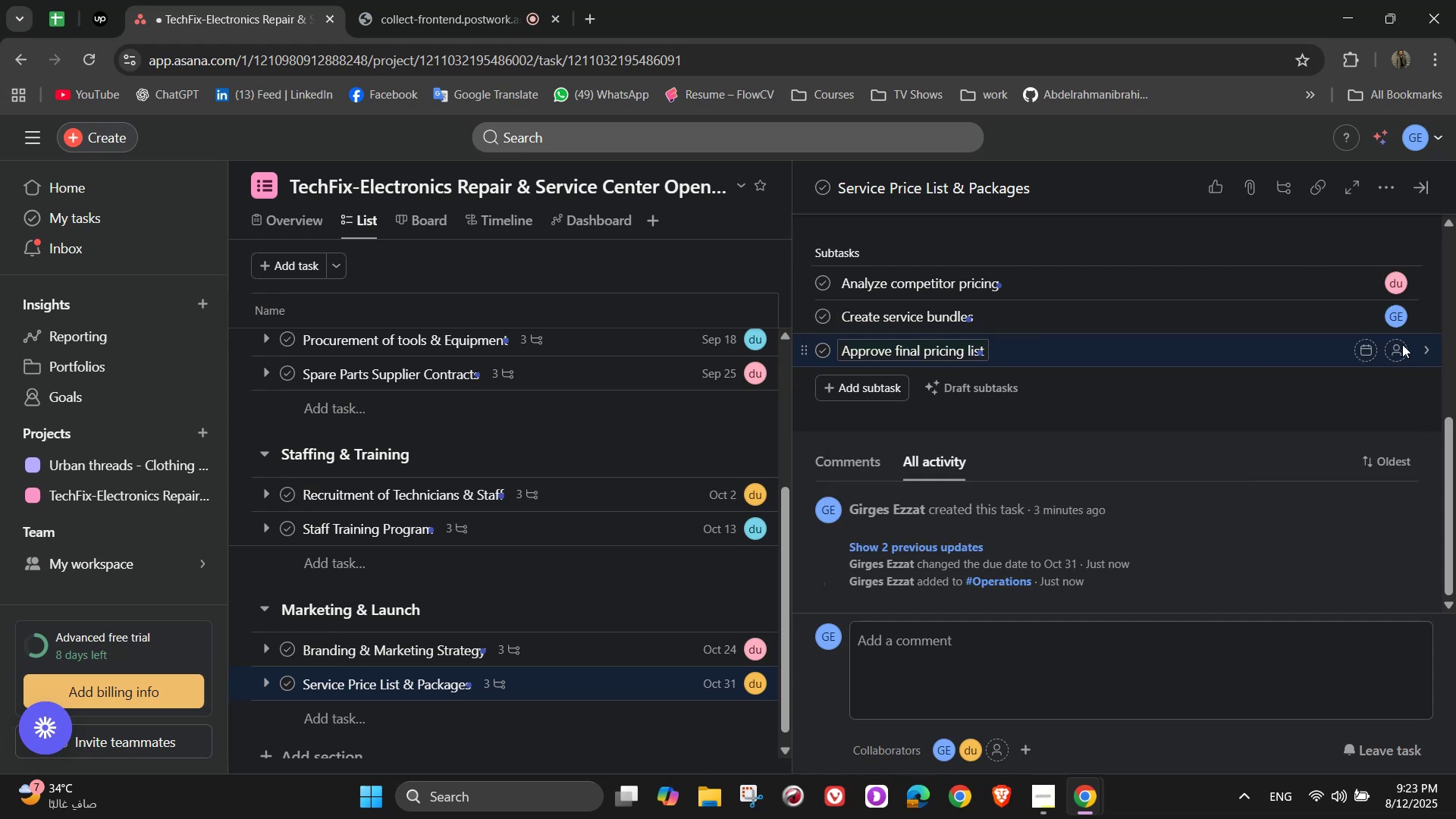 
left_click([1400, 350])
 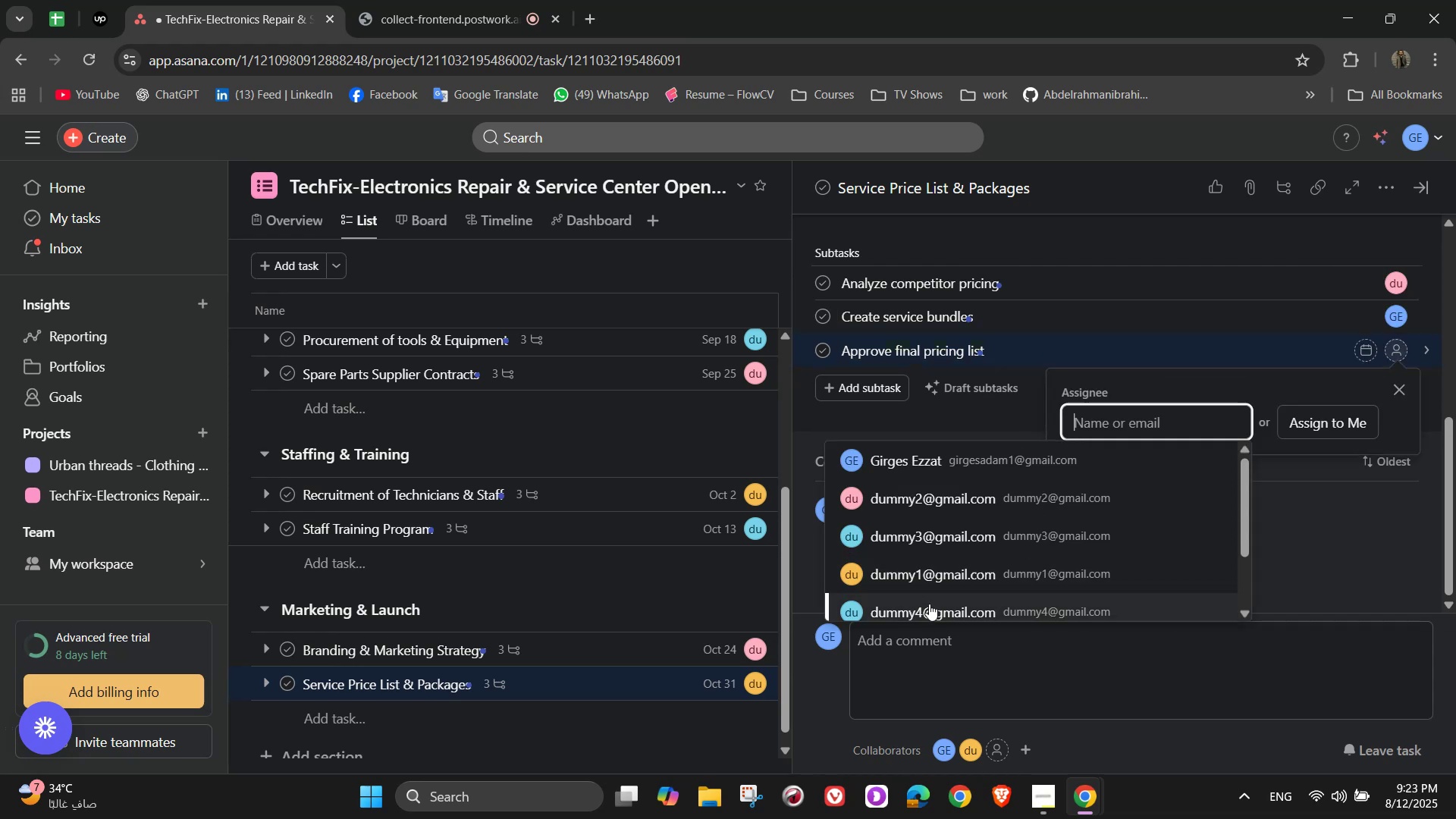 
left_click([935, 584])
 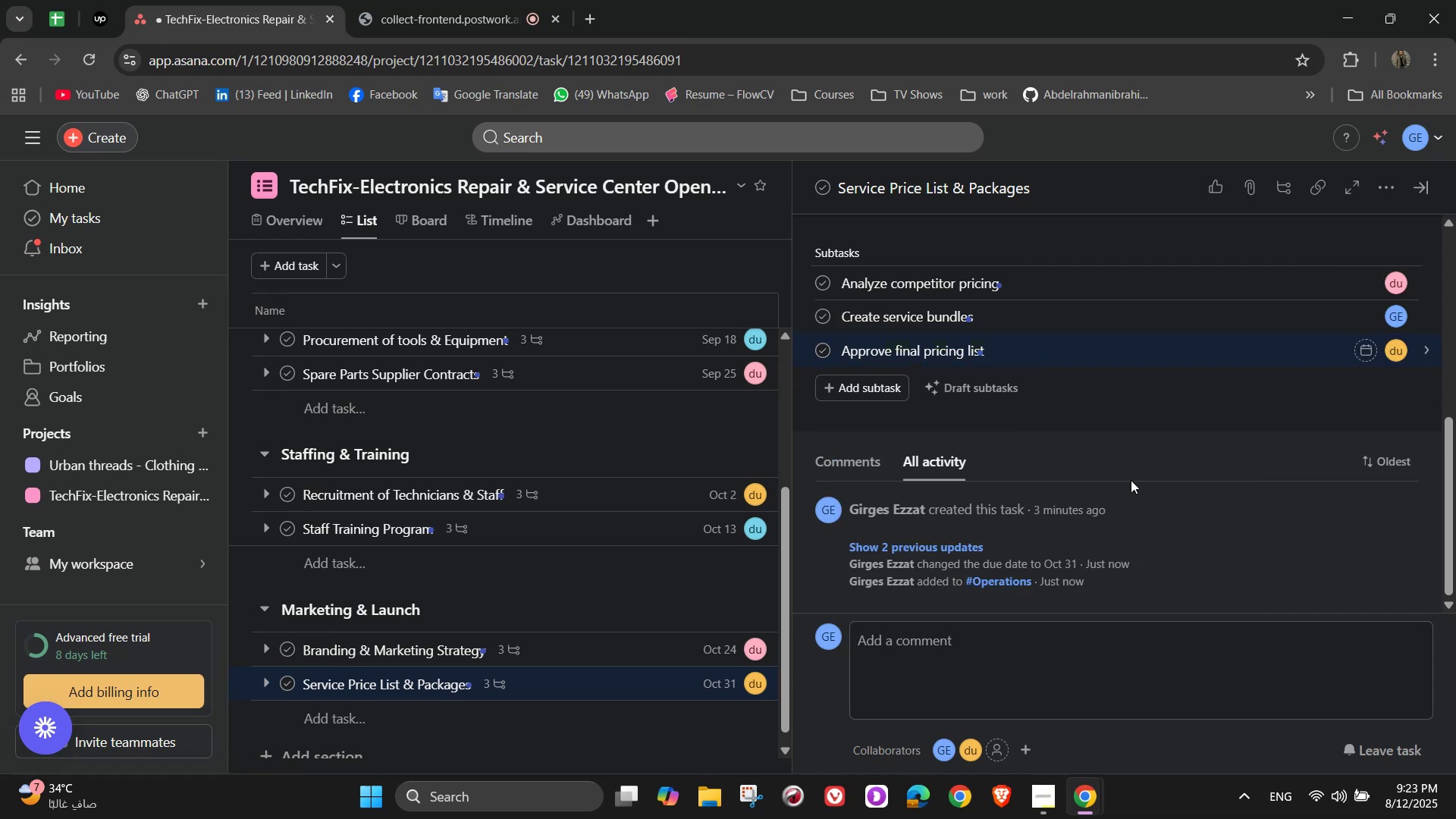 
wait(5.63)
 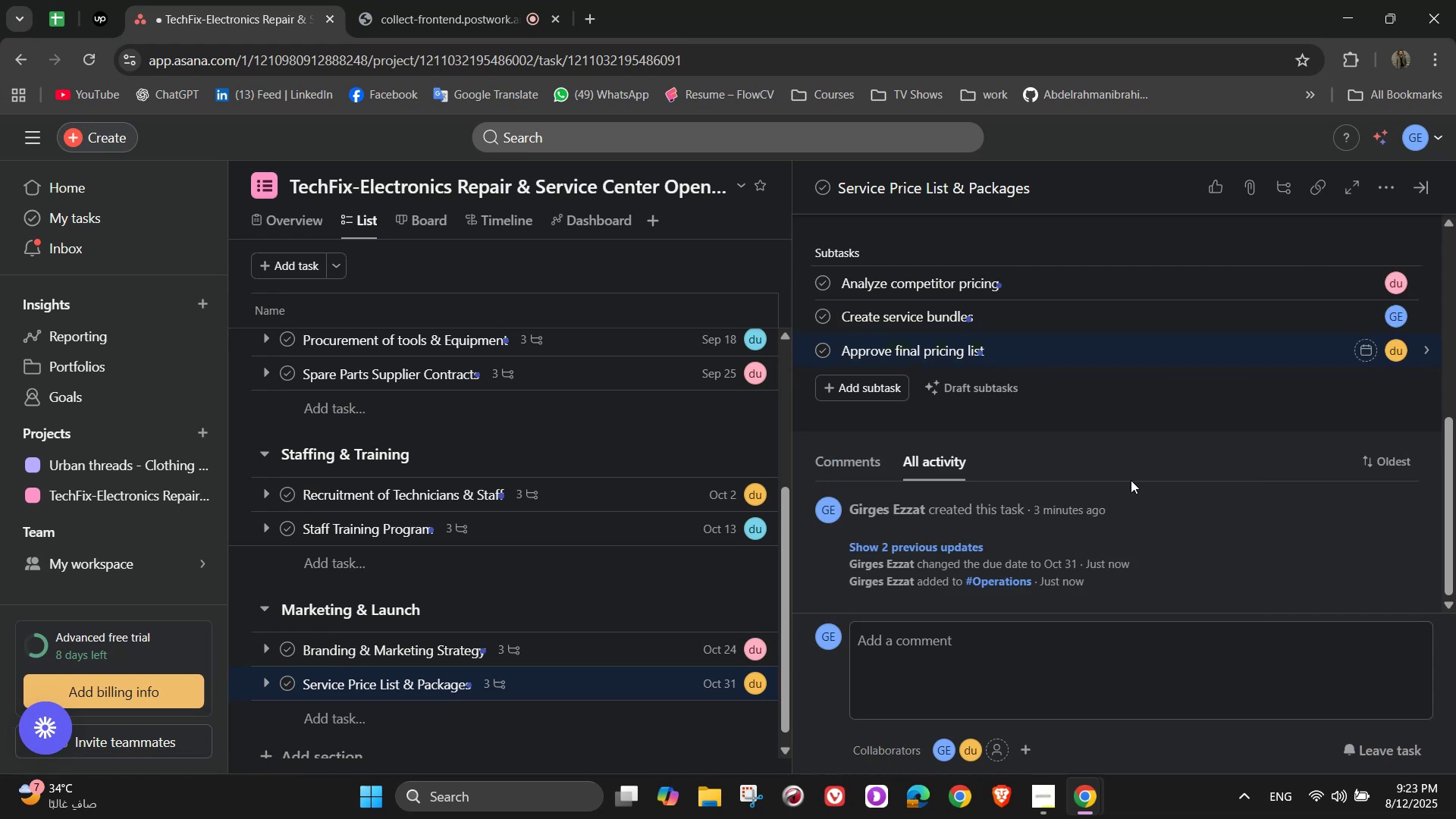 
scroll: coordinate [1121, 491], scroll_direction: up, amount: 6.0
 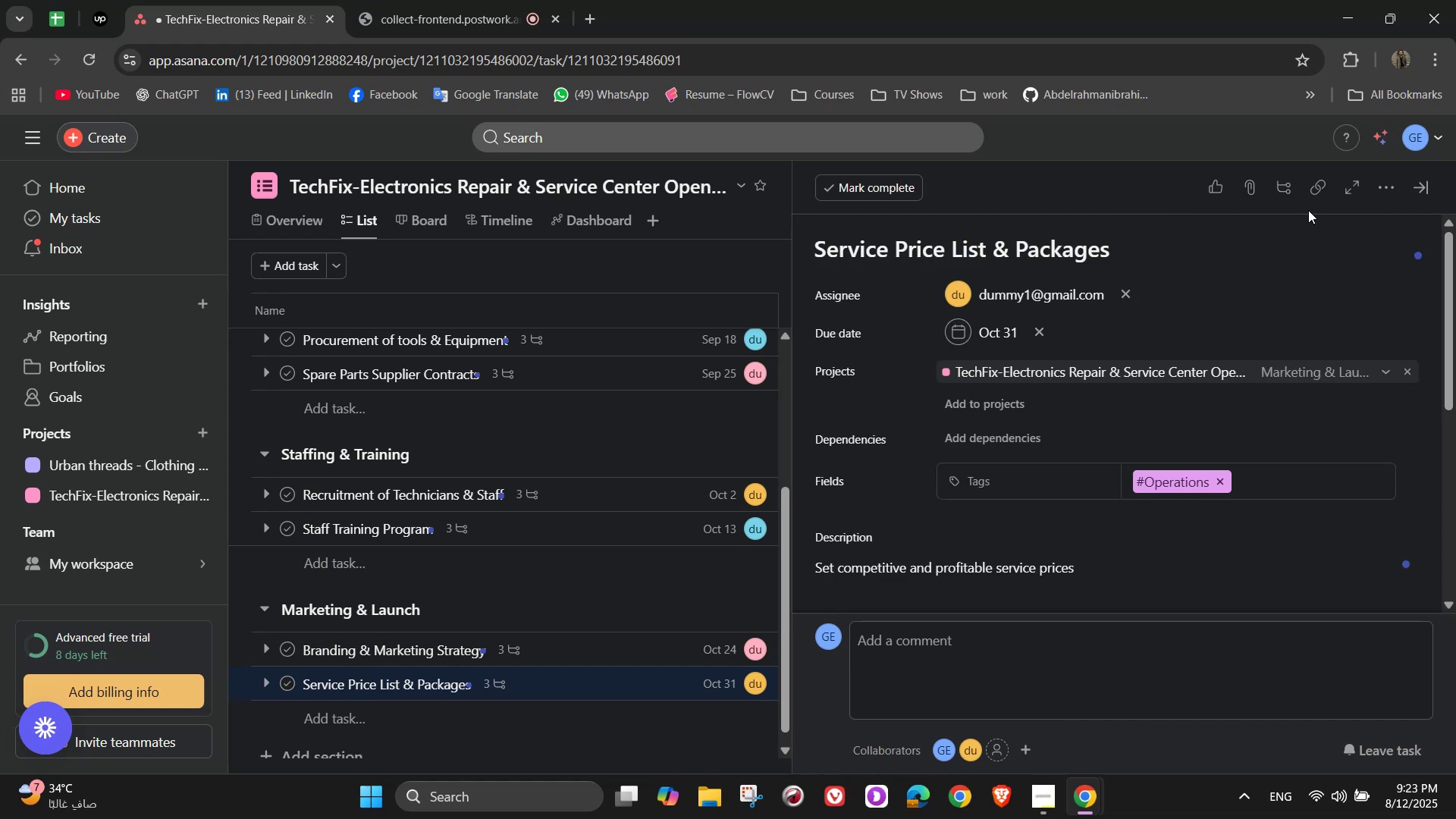 
wait(6.87)
 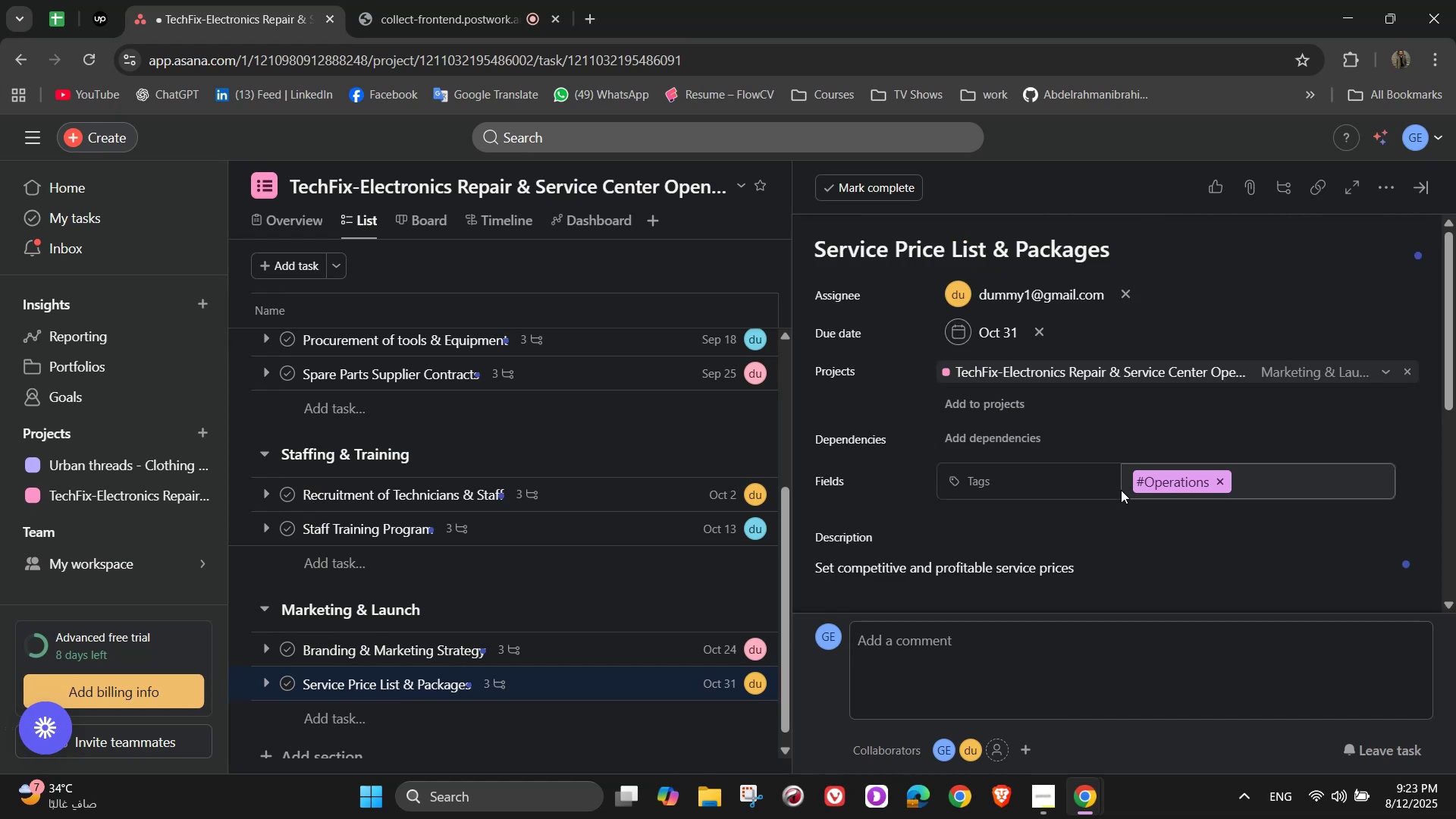 
left_click([1421, 191])
 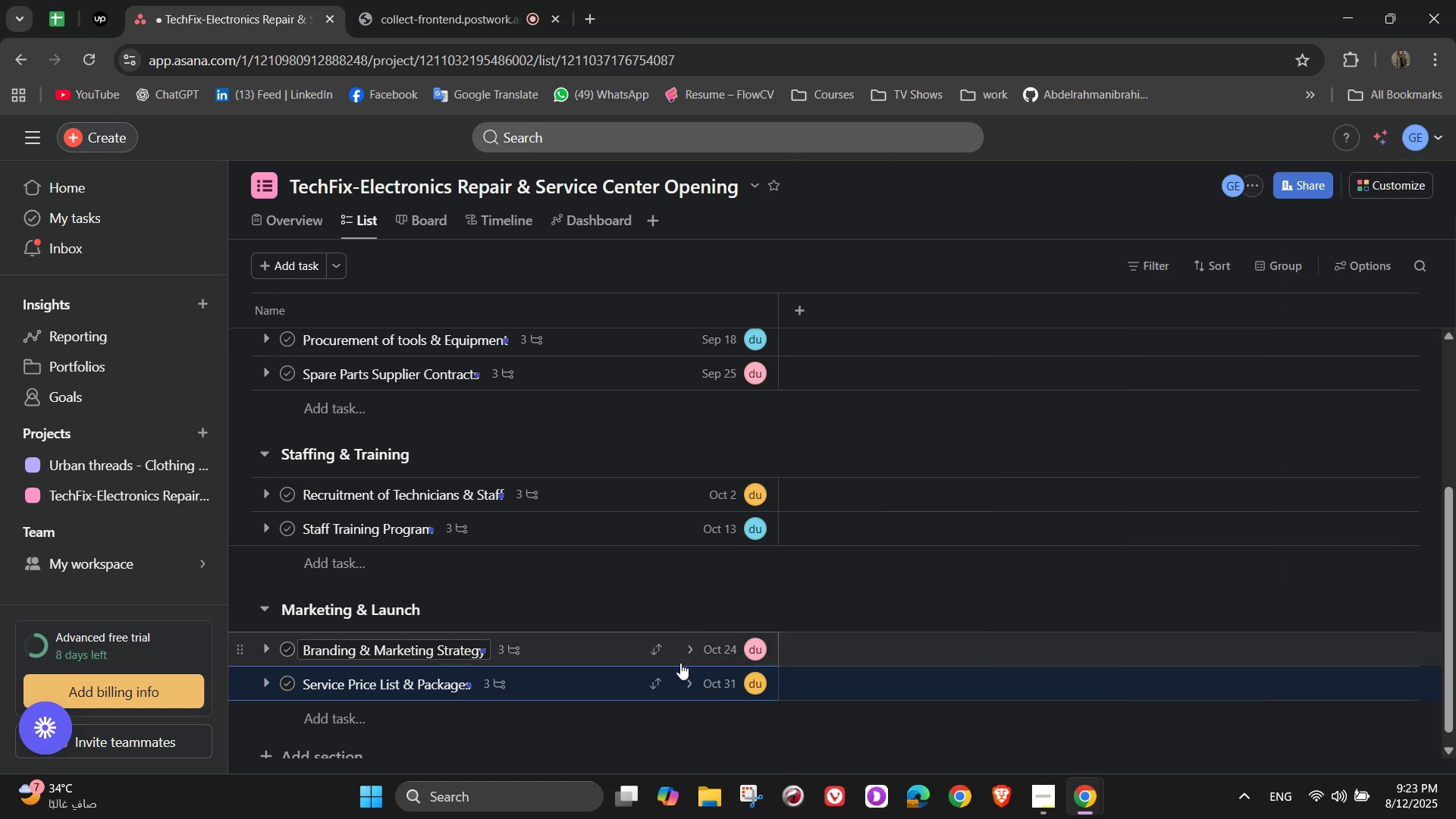 
scroll: coordinate [557, 645], scroll_direction: down, amount: 2.0
 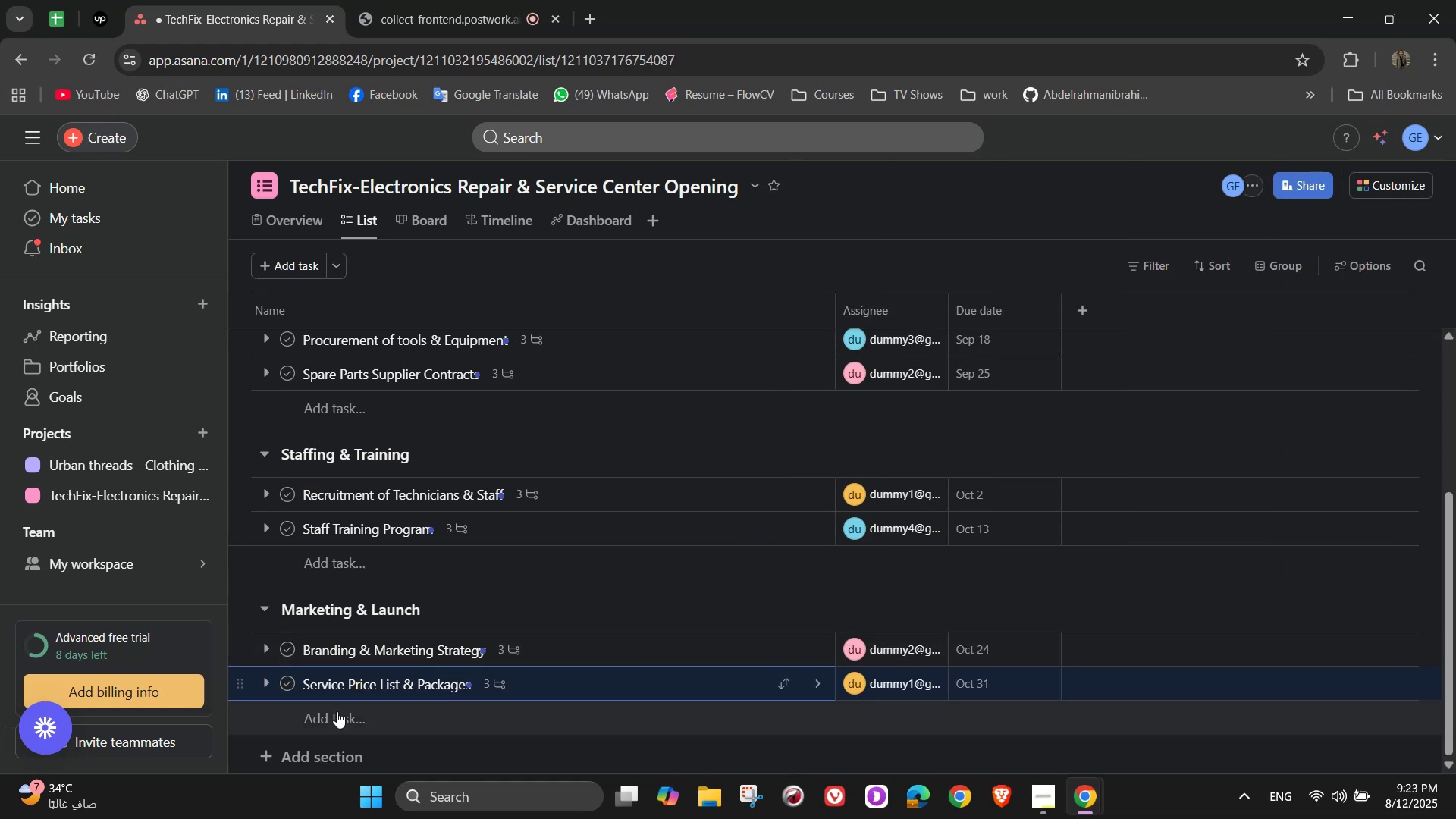 
left_click([337, 715])
 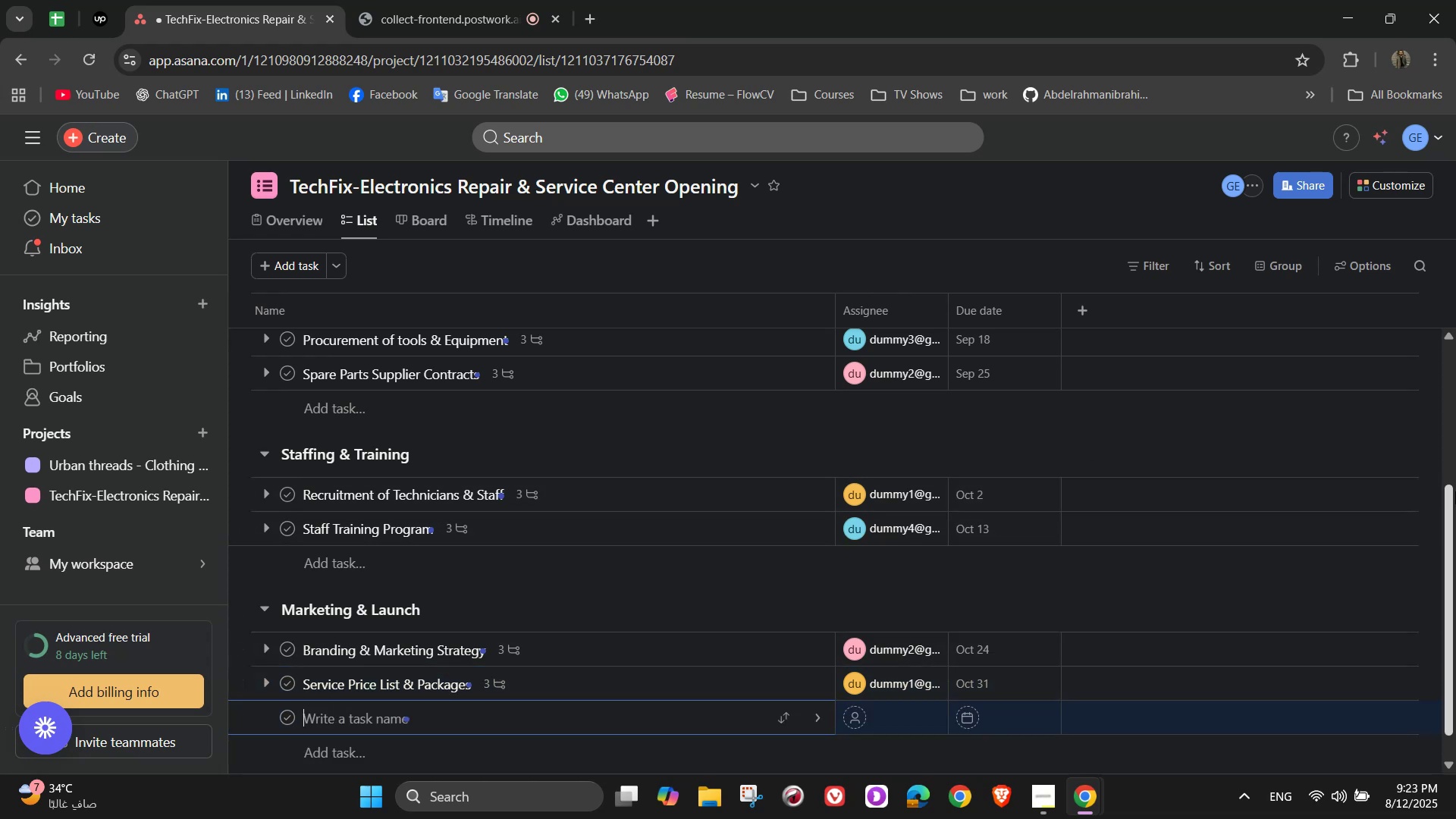 
type(Grand Opening Event)
 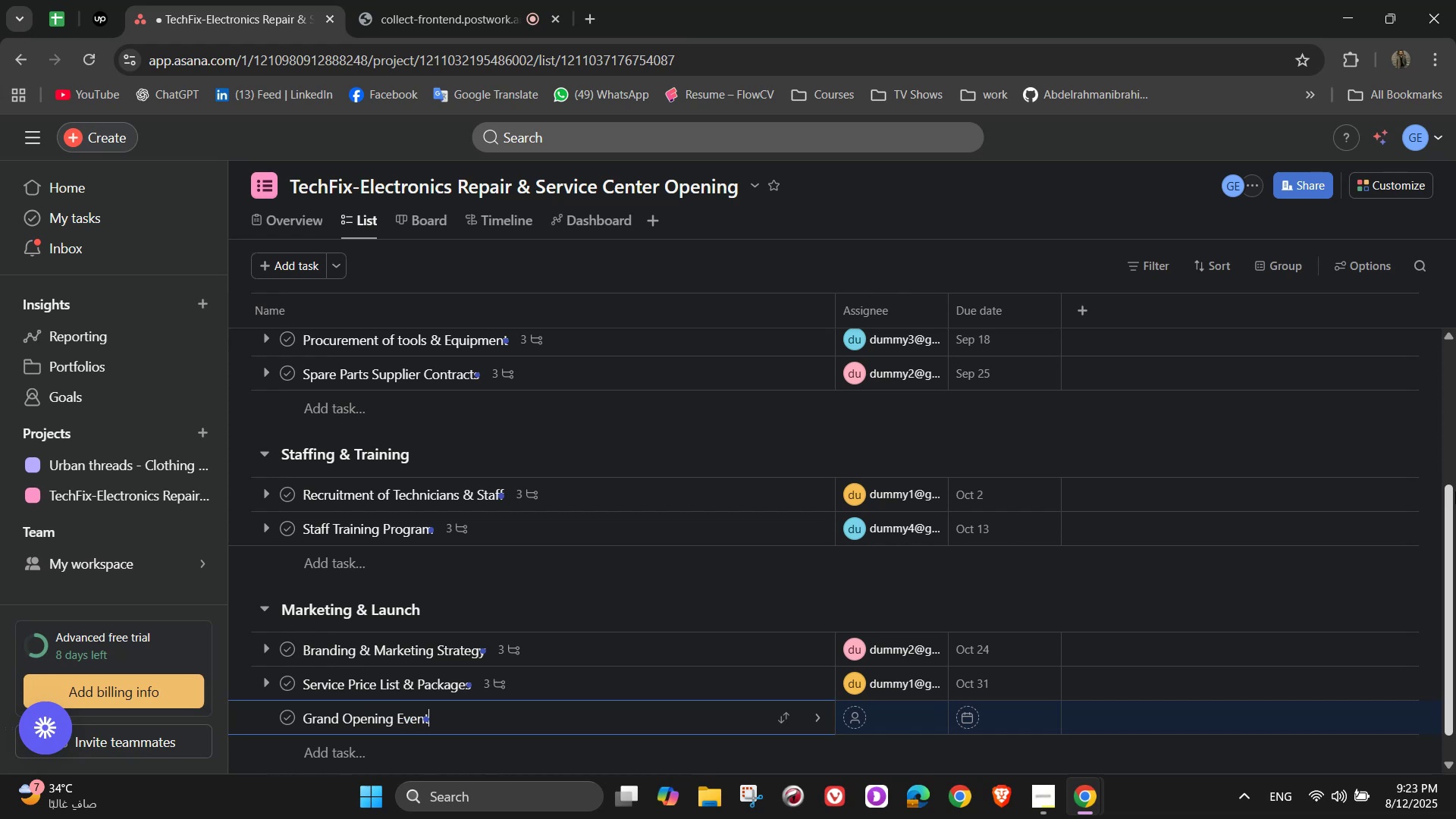 
left_click([828, 724])
 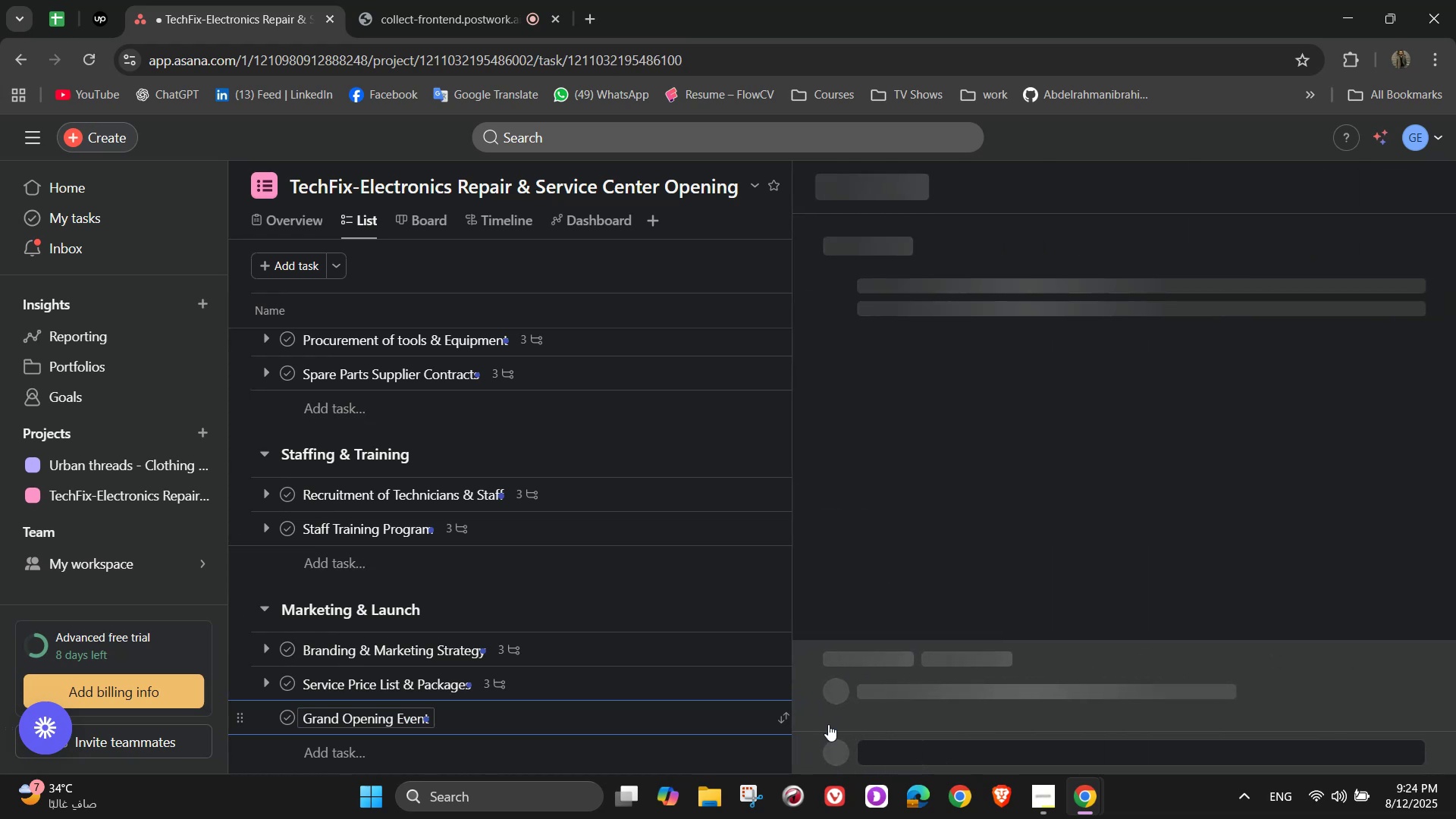 
mouse_move([870, 641])
 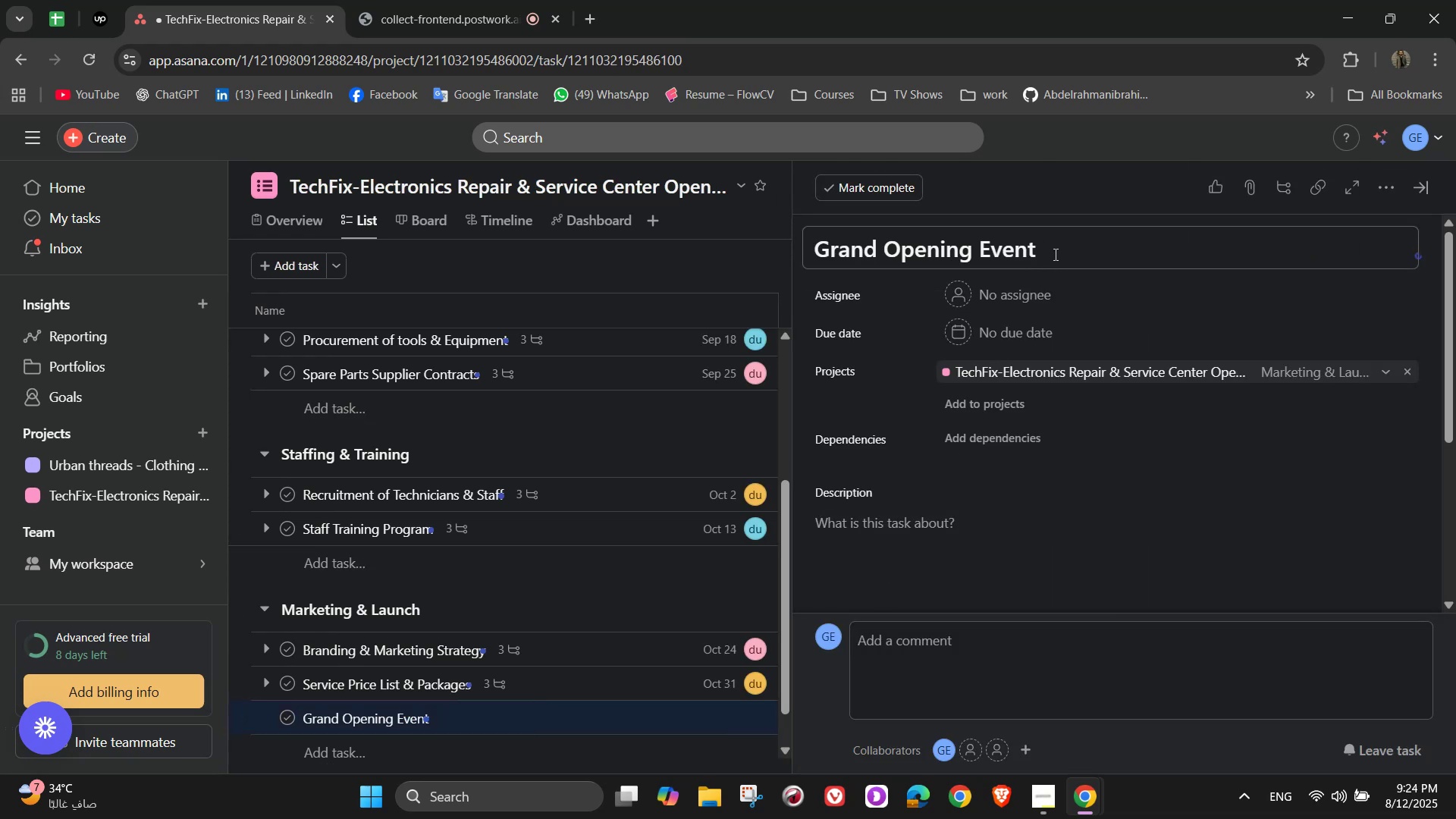 
left_click([1025, 288])
 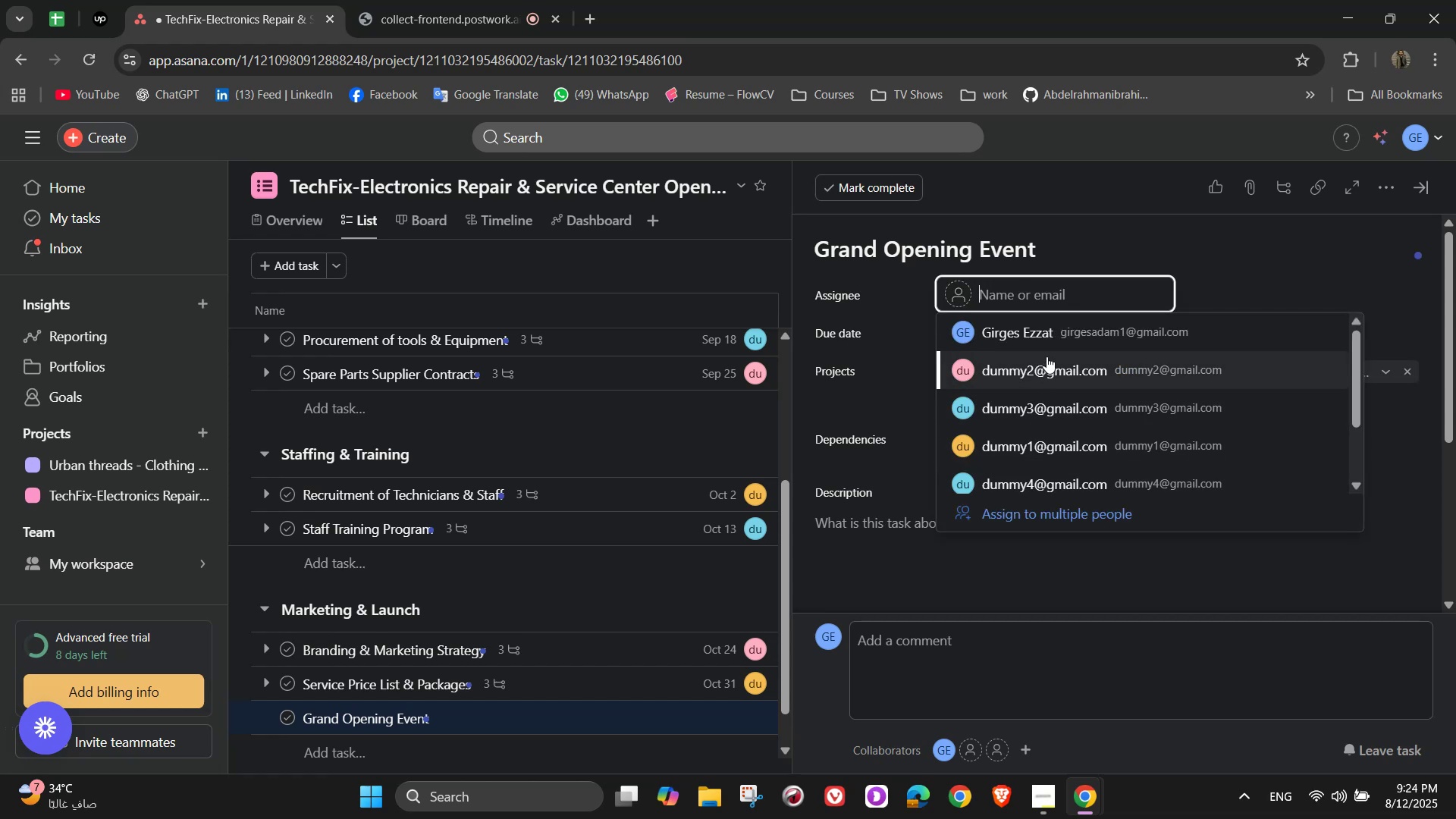 
left_click([1053, 334])
 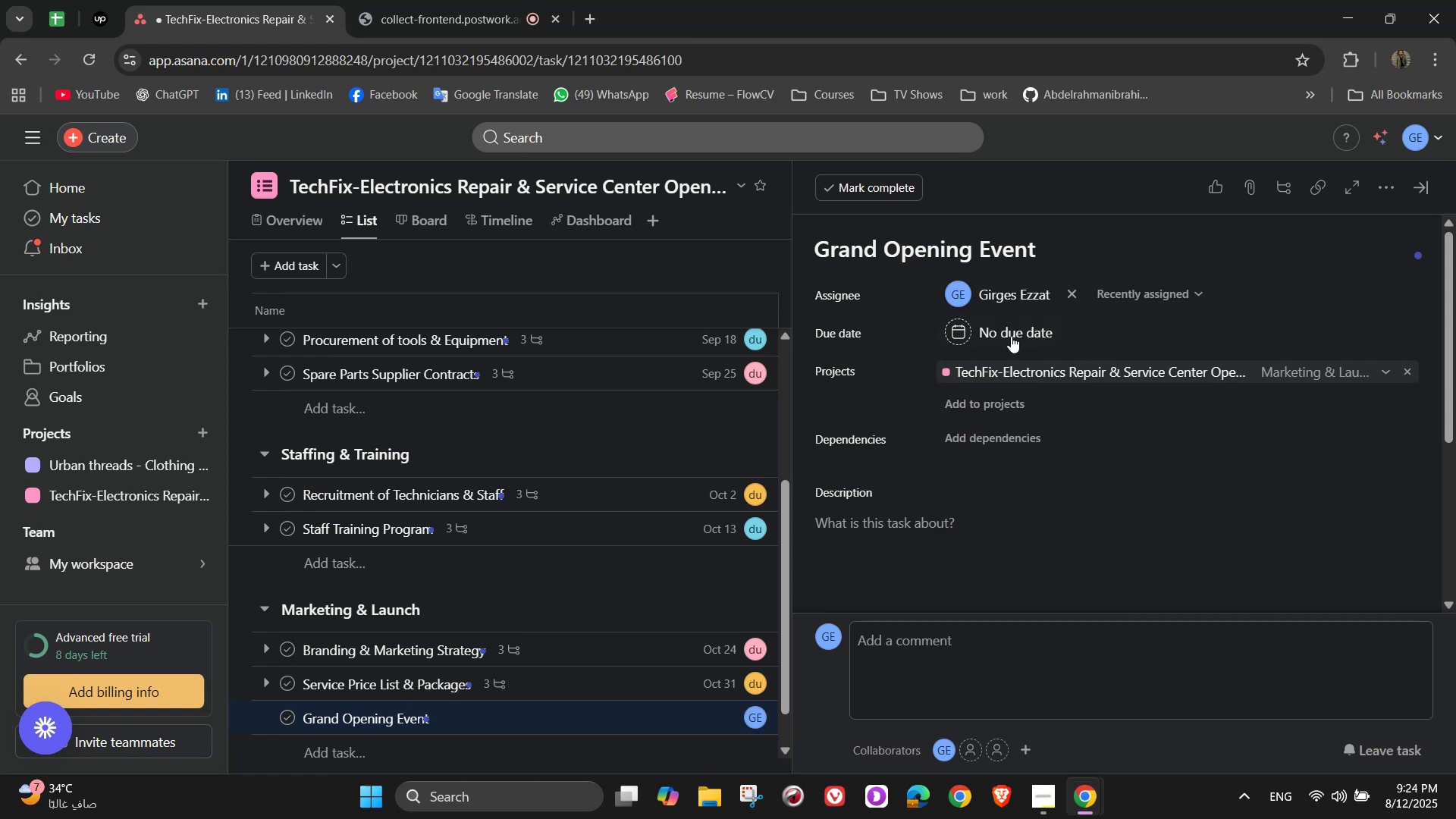 
left_click([1009, 335])
 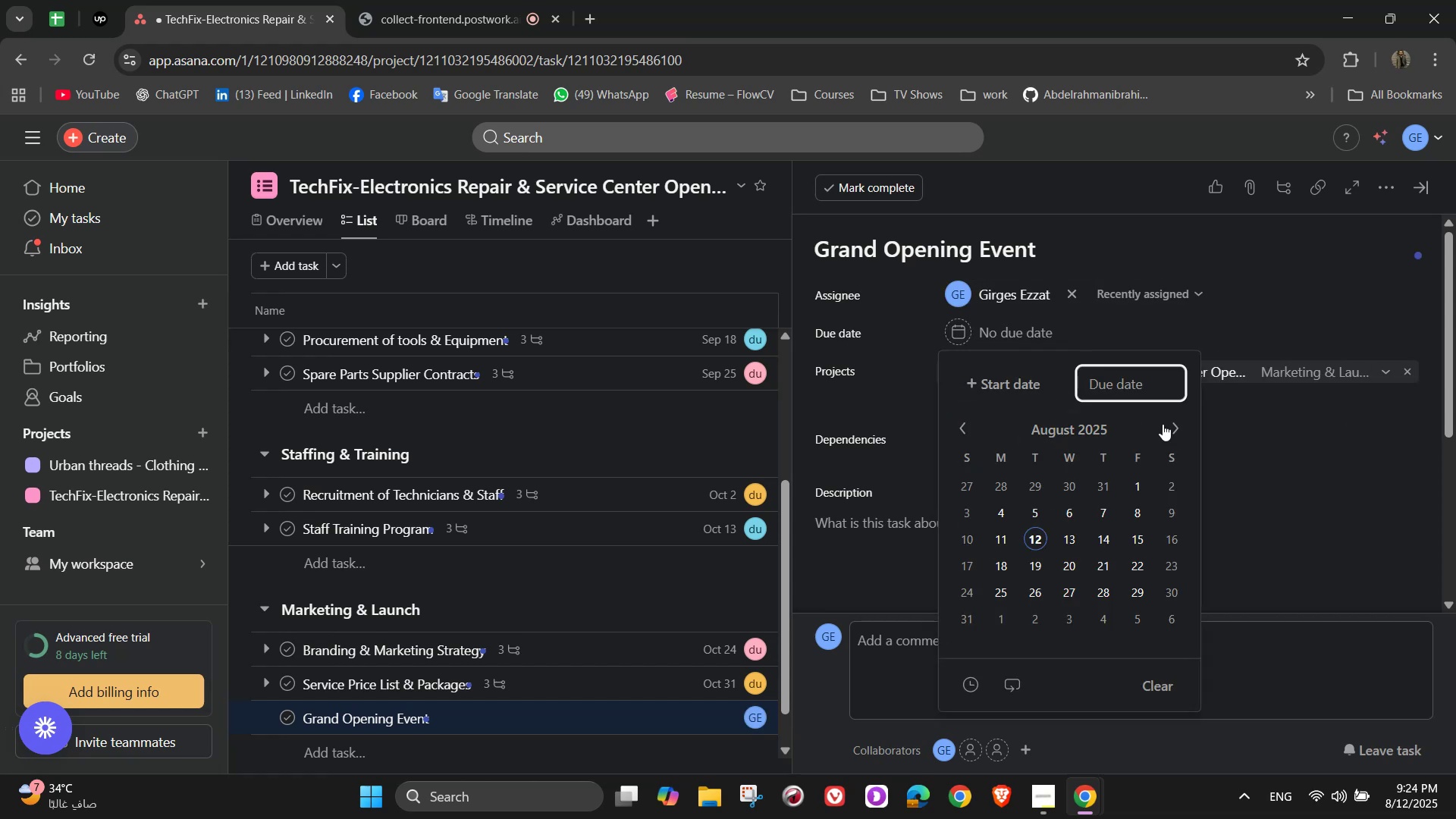 
left_click([1178, 422])
 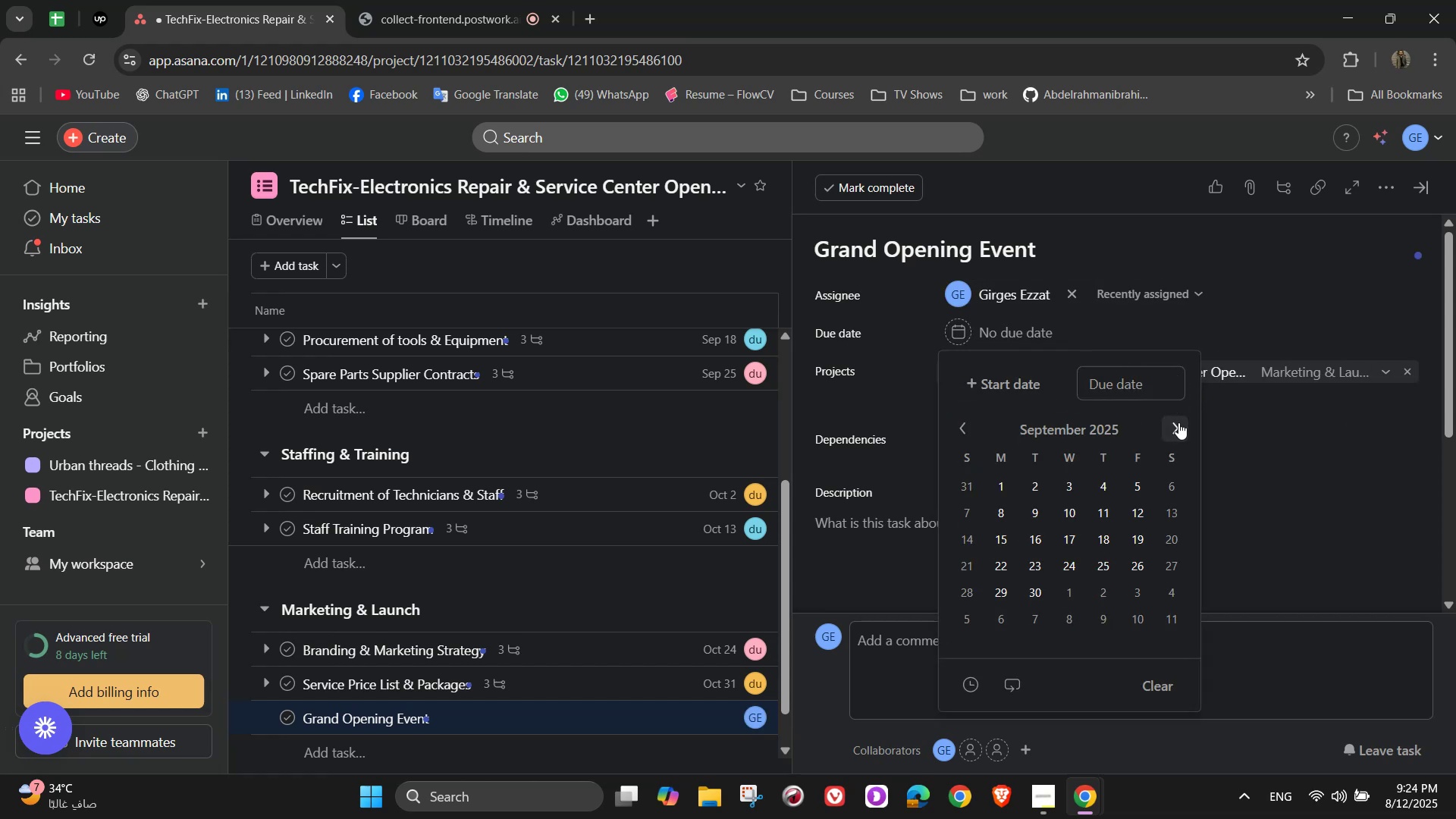 
double_click([1178, 422])
 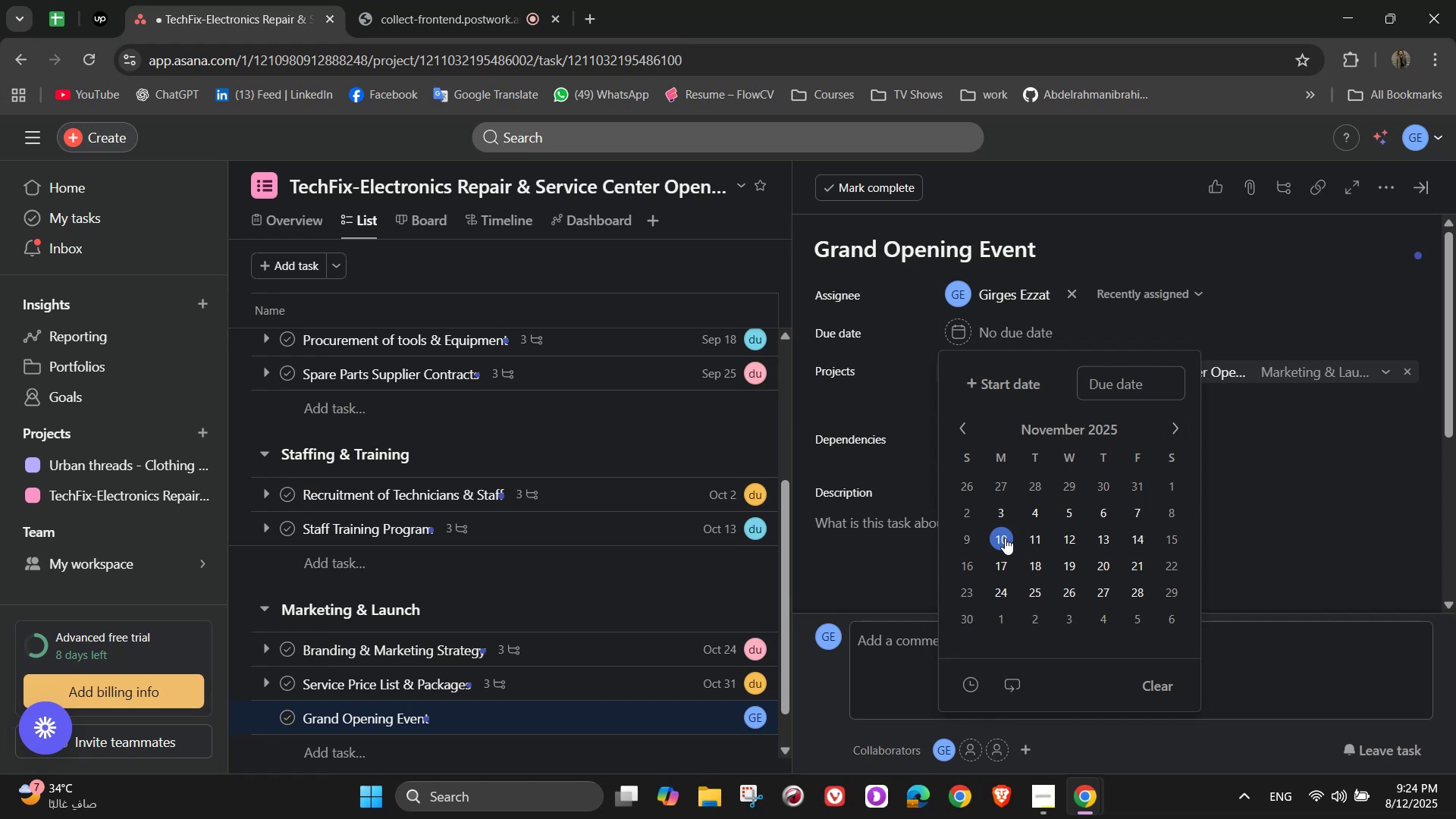 
double_click([1326, 444])
 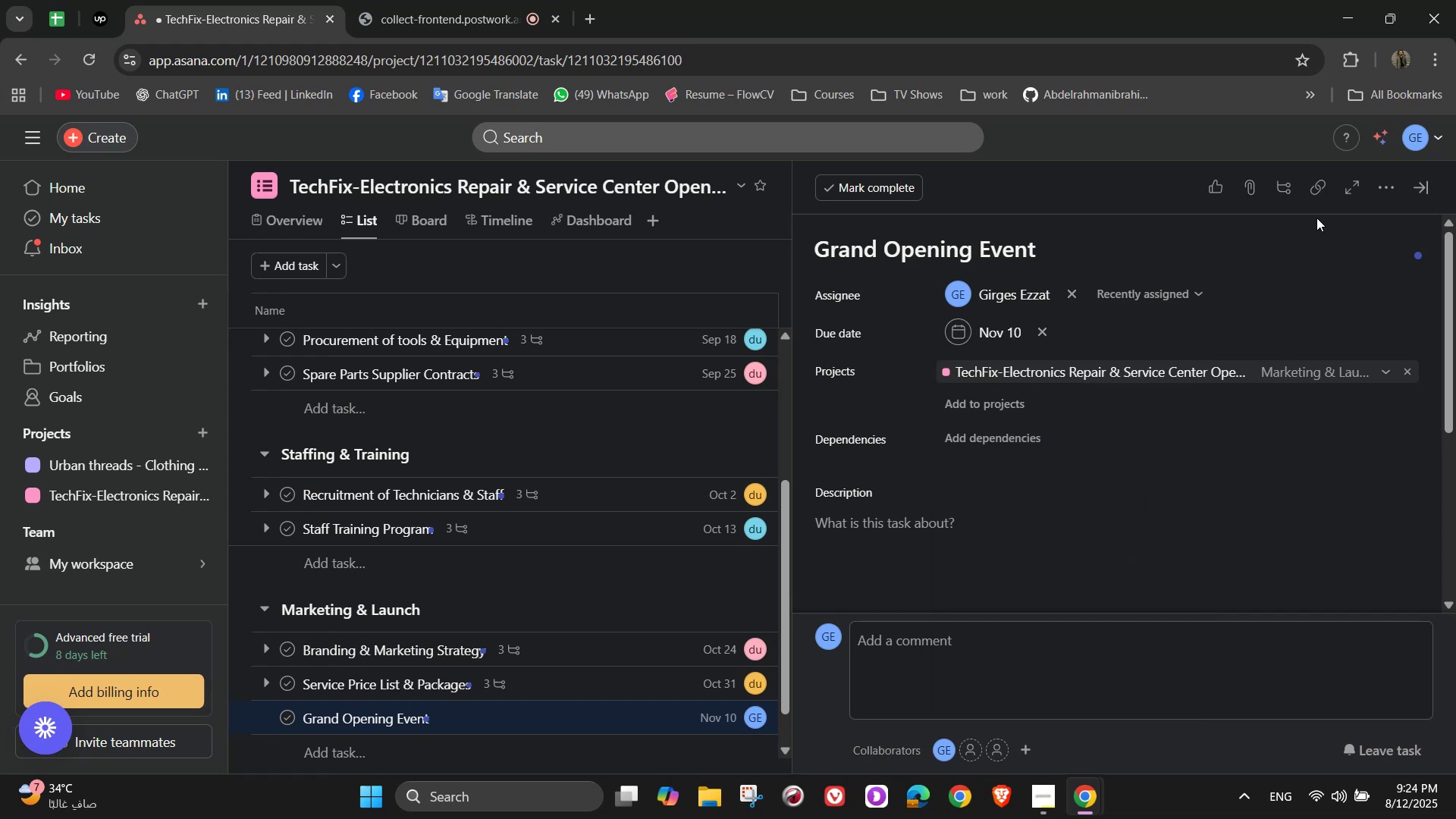 
left_click([1376, 182])
 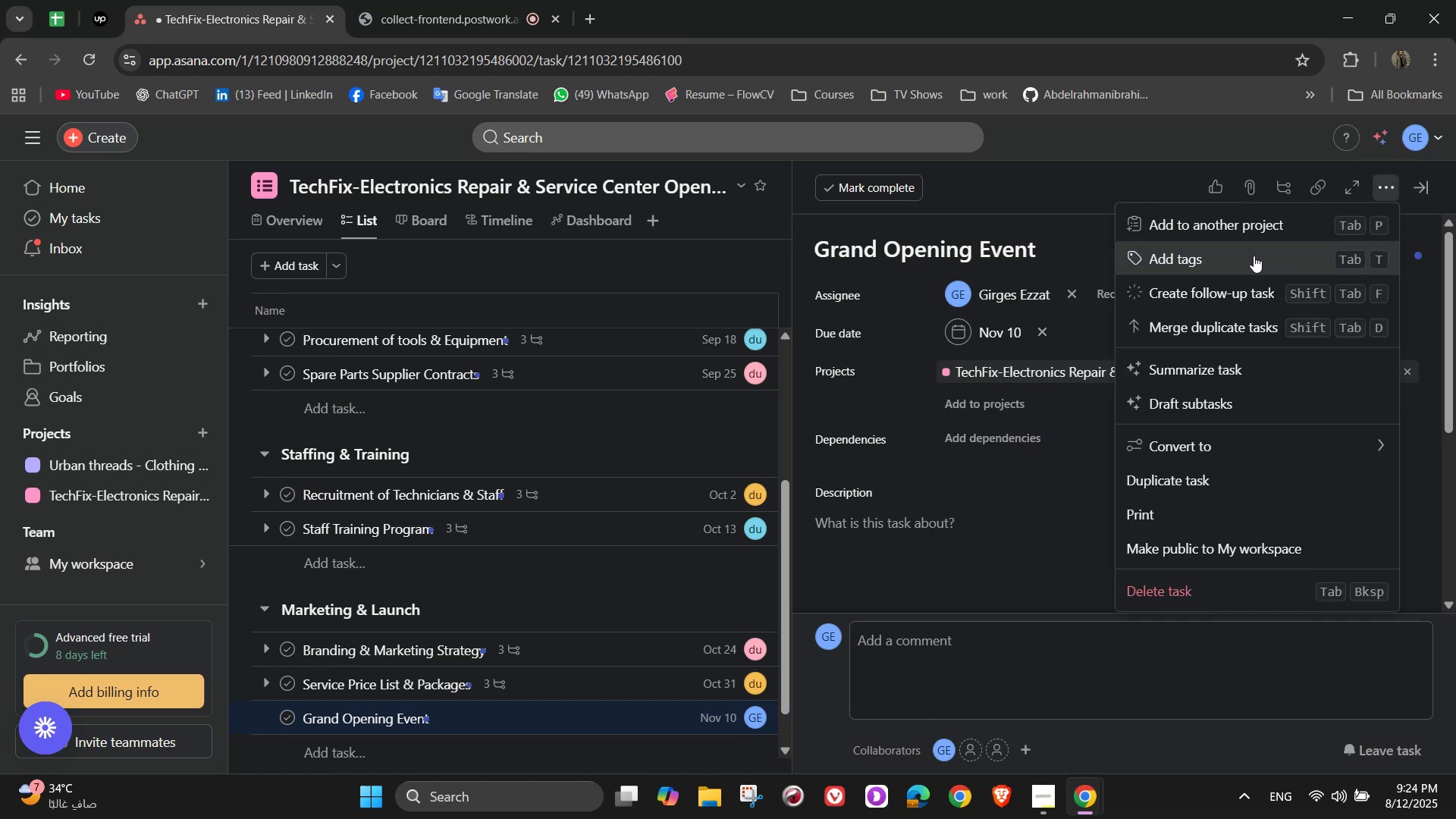 
left_click([1252, 256])
 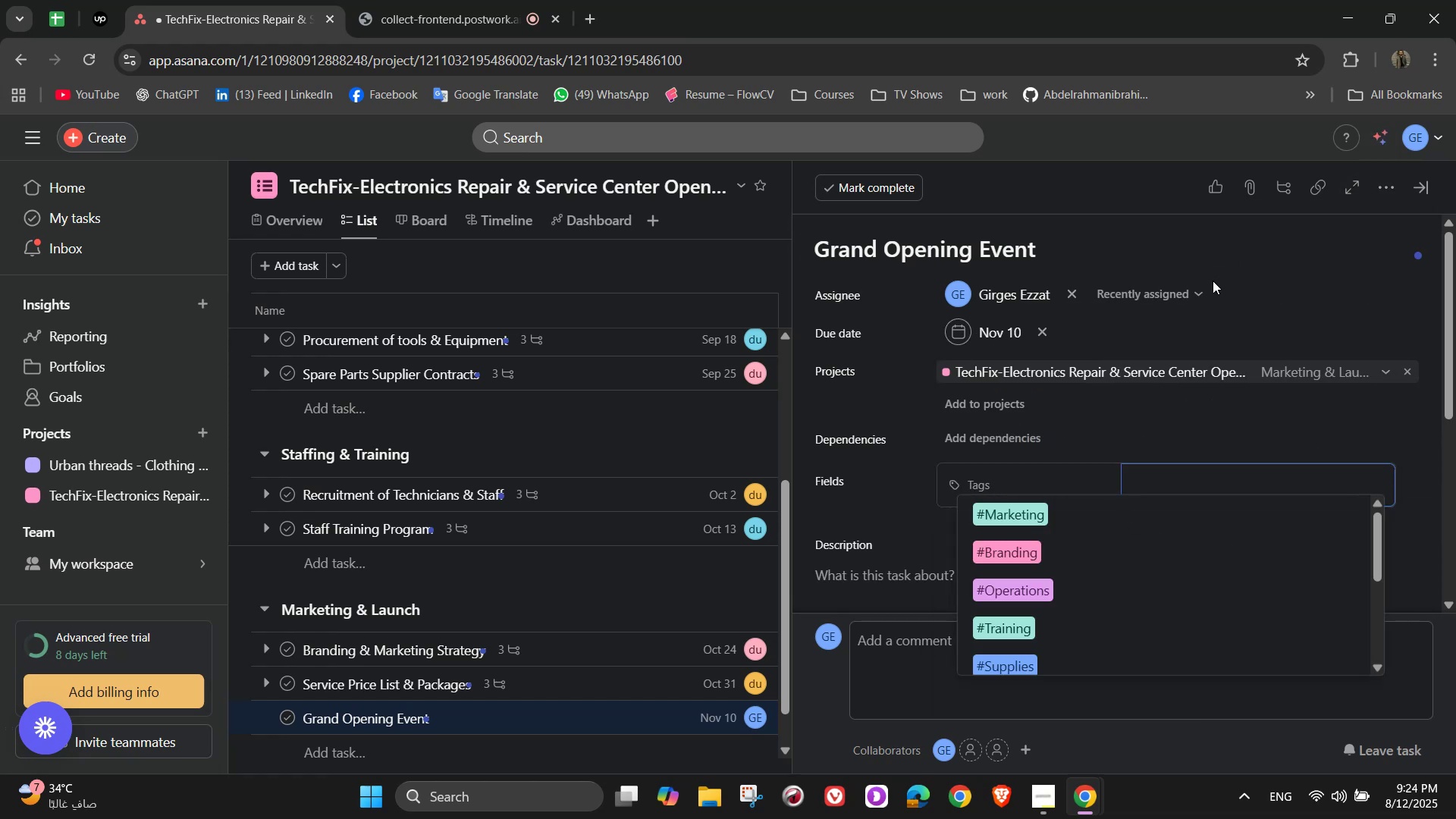 
wait(10.15)
 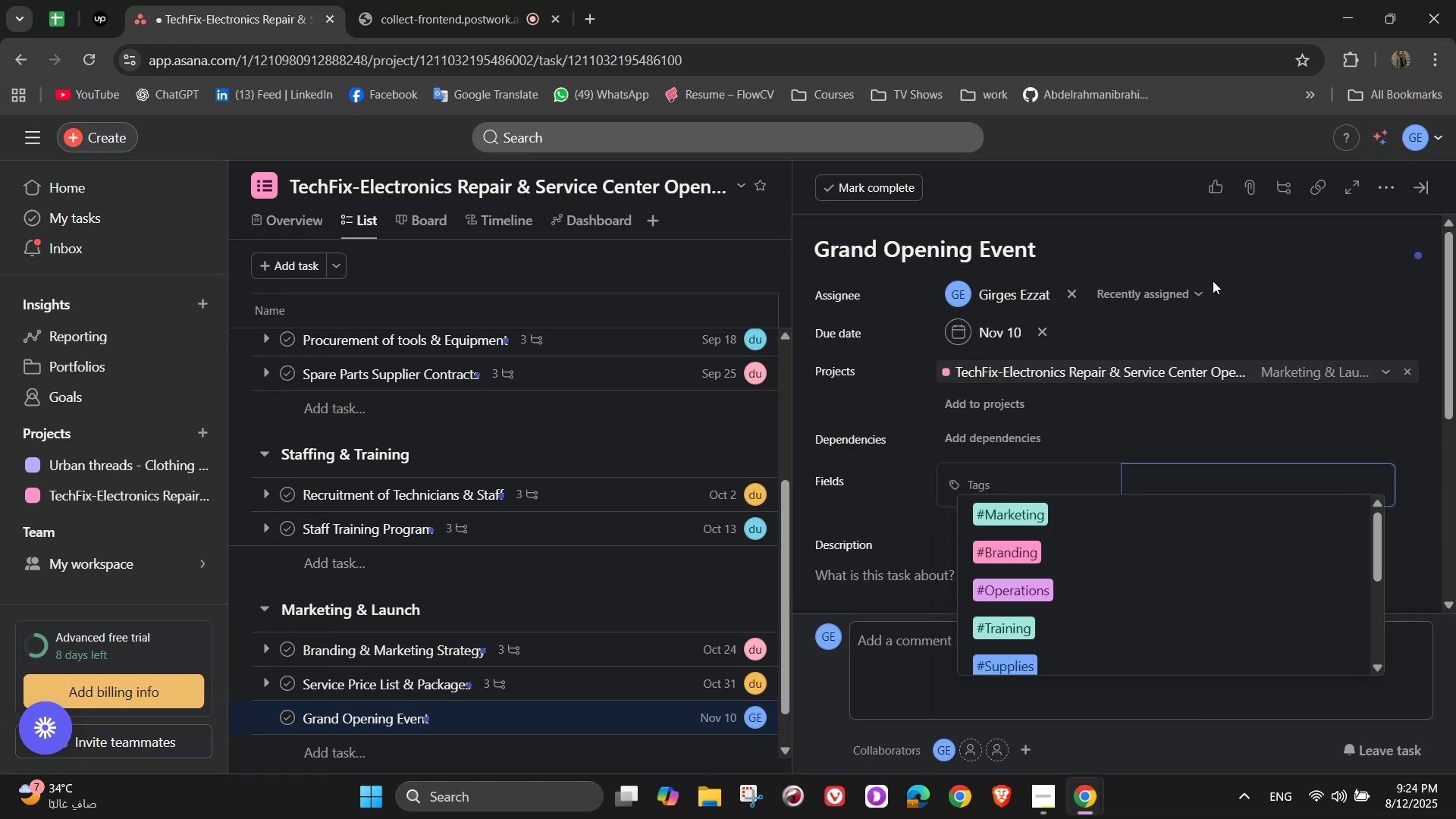 
key(E)
 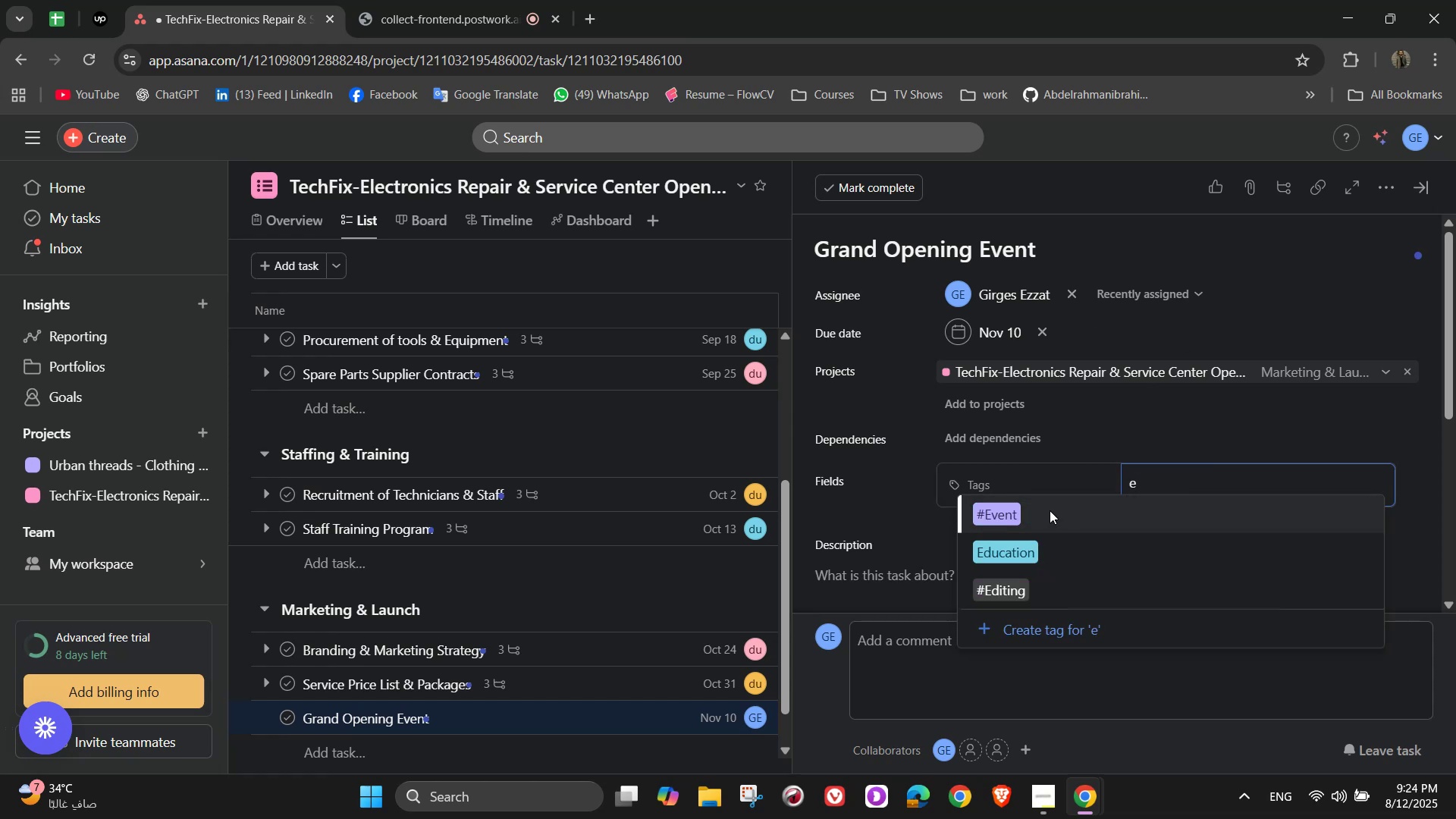 
left_click([1050, 514])
 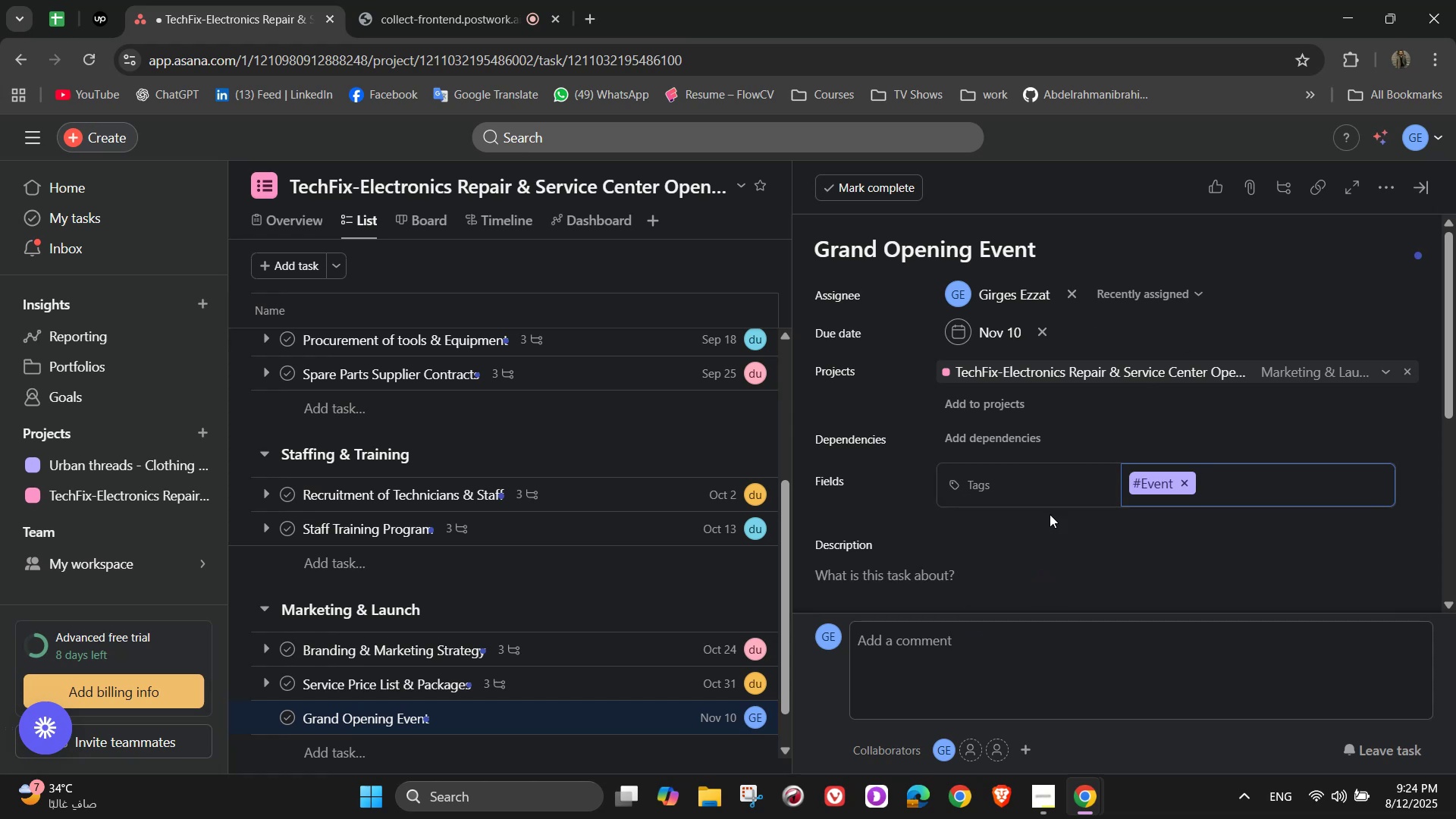 
key(M)
 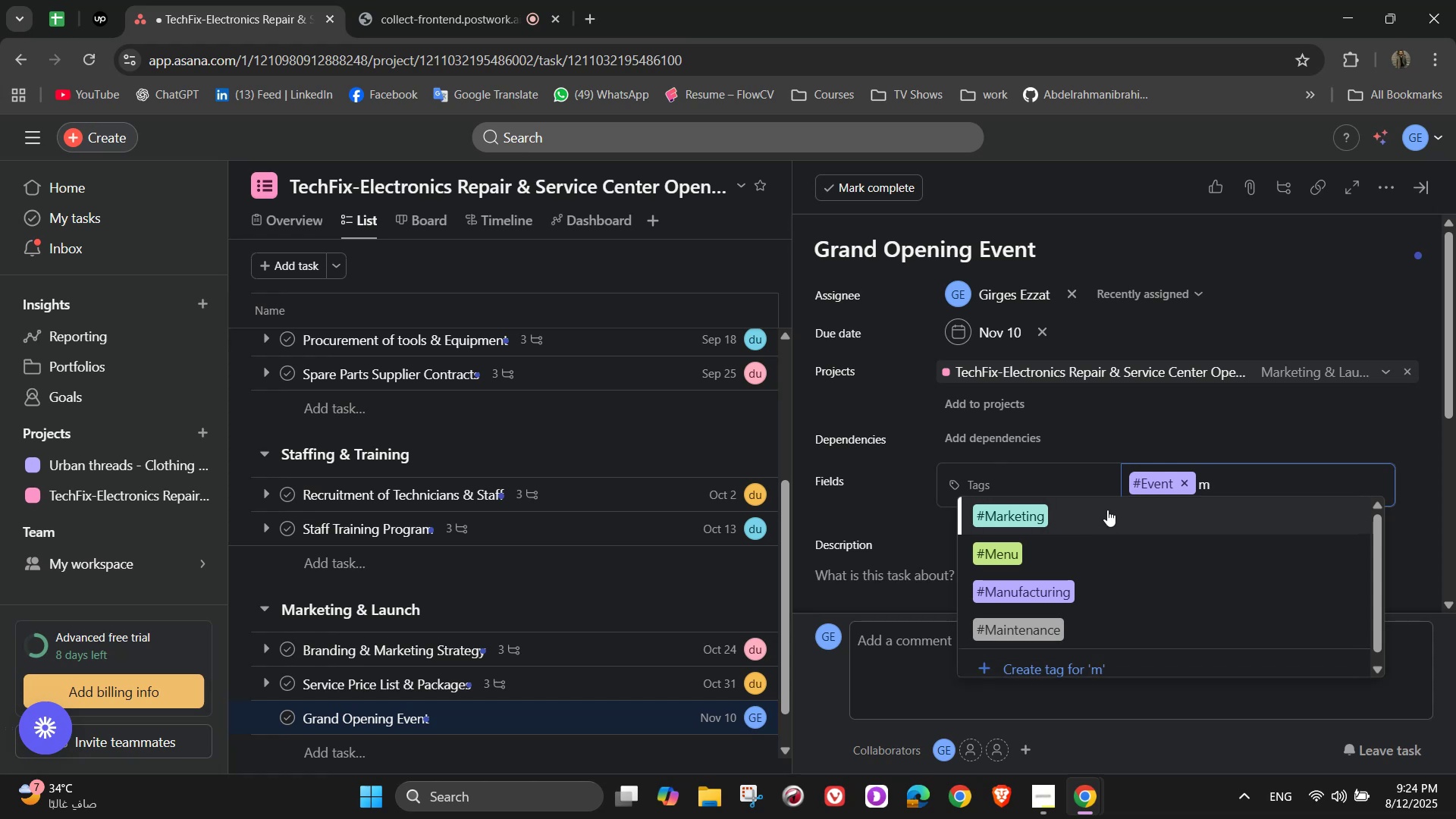 
left_click([1107, 510])
 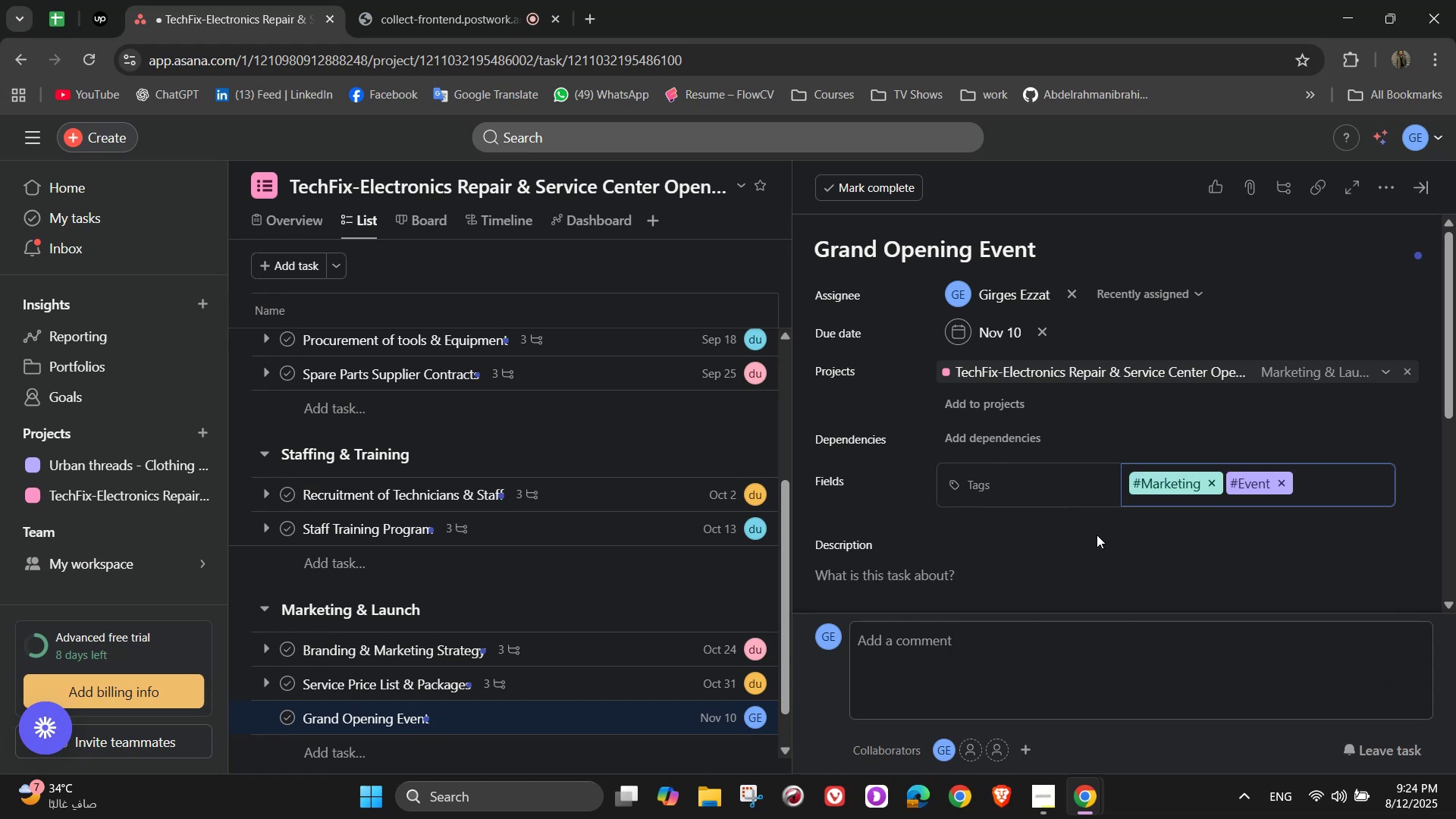 
scroll: coordinate [1094, 549], scroll_direction: down, amount: 2.0
 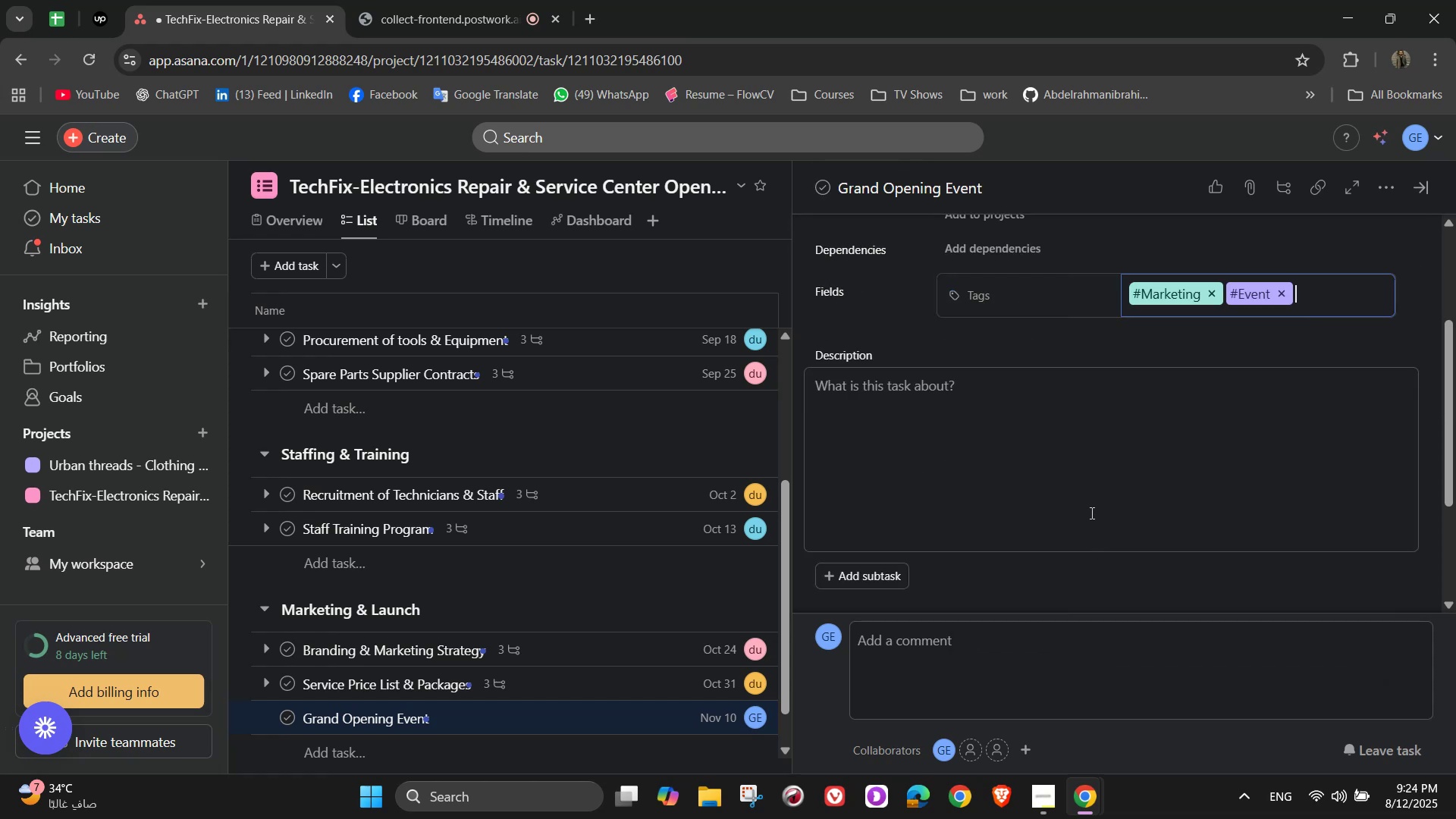 
left_click([1090, 504])
 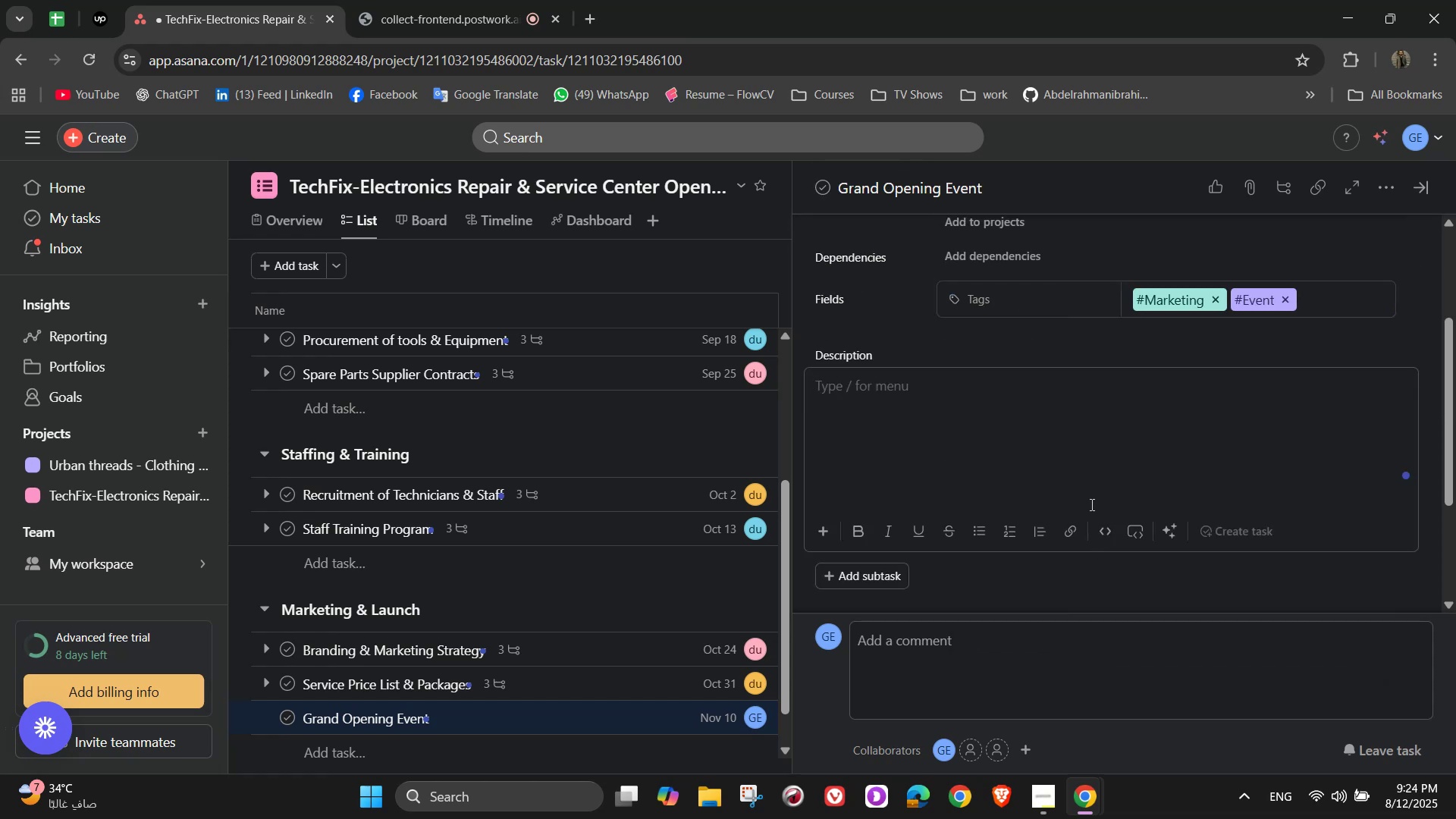 
type(Offic)
key(Backspace)
type(ially )
key(Backspace)
key(Backspace)
key(Backspace)
key(Backspace)
key(Backspace)
key(Backspace)
type(cially open the store and attract first customers)
 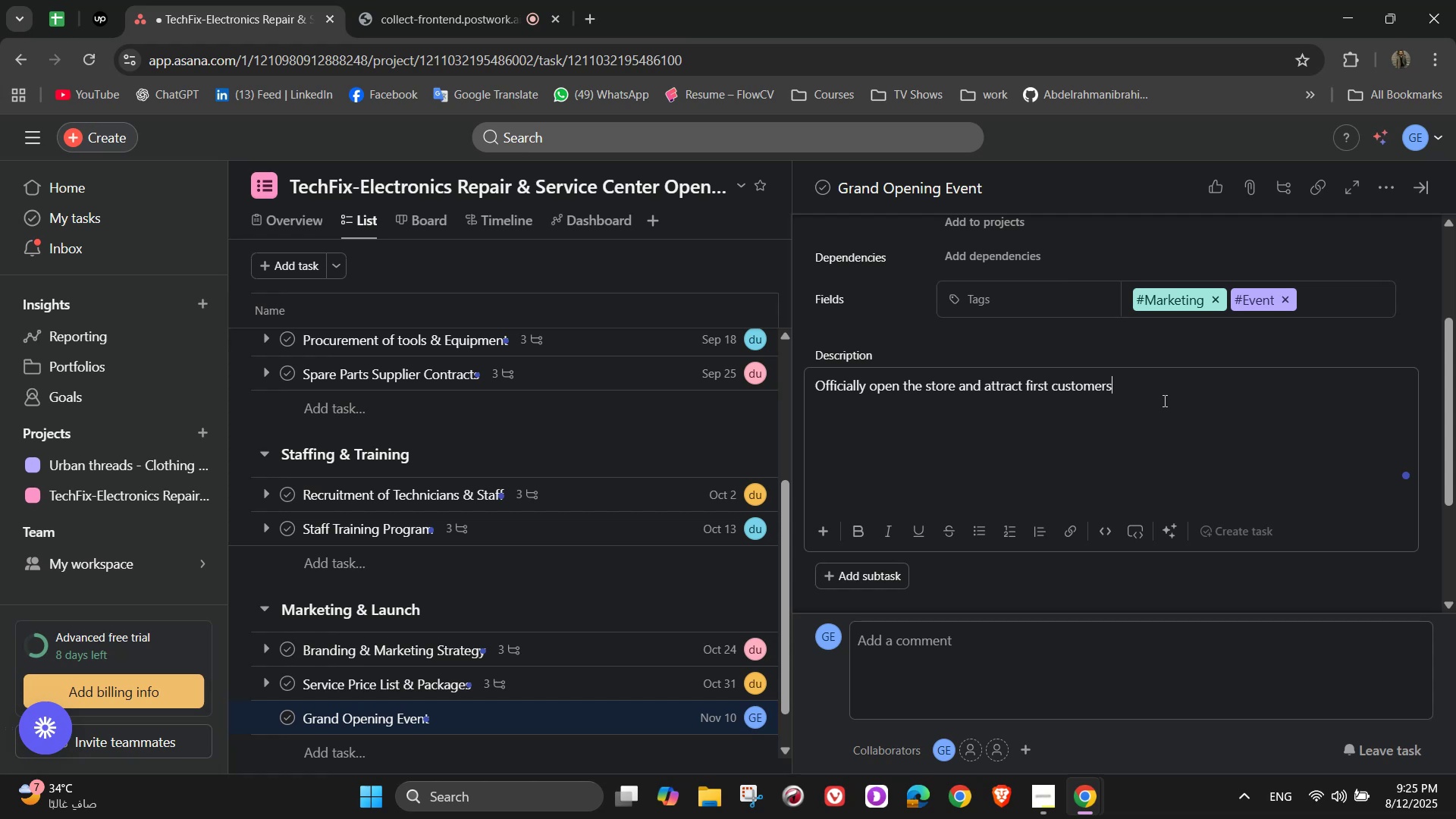 
wait(12.82)
 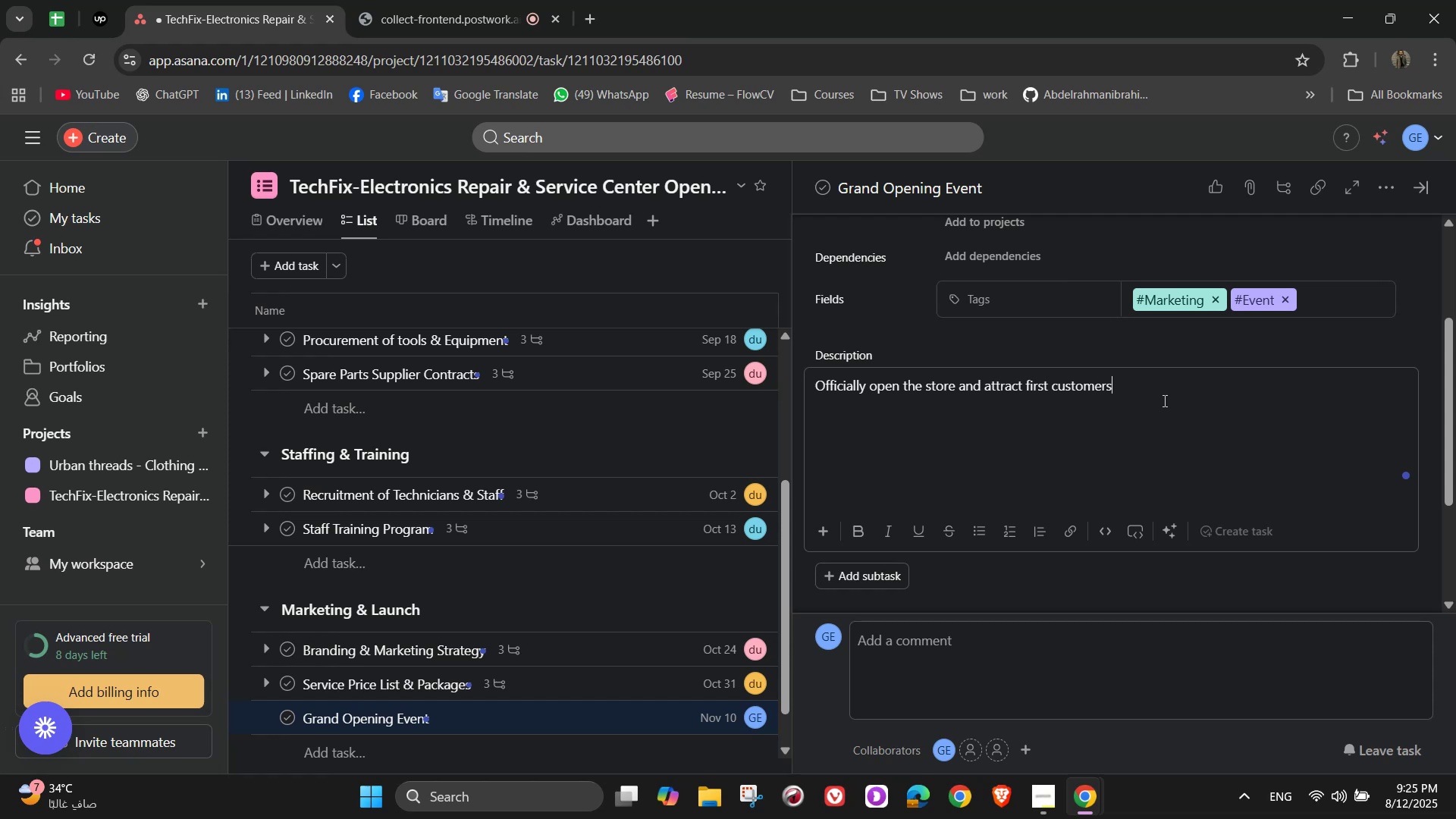 
left_click([1018, 596])
 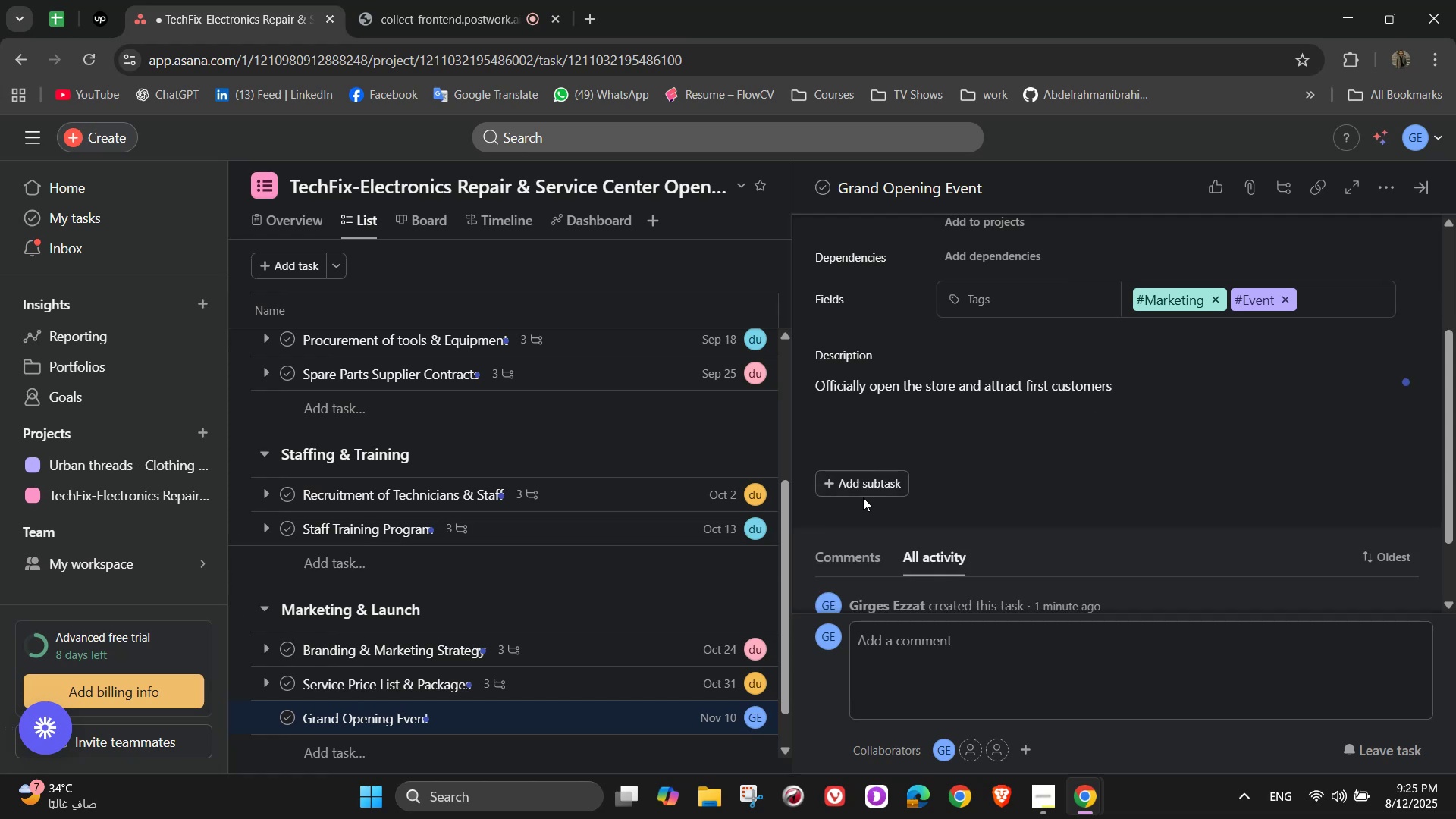 
left_click([877, 482])
 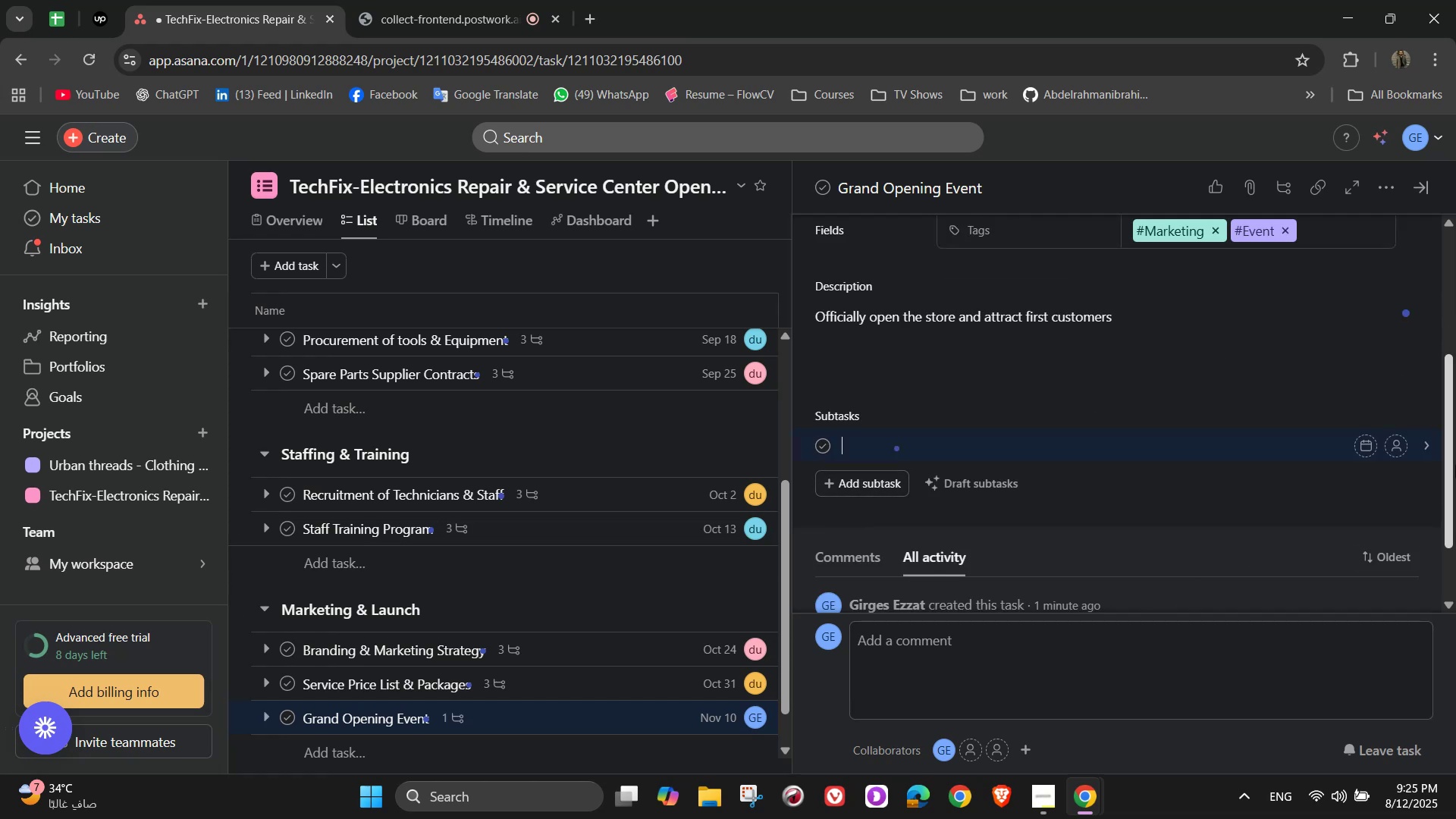 
type(Invite )
 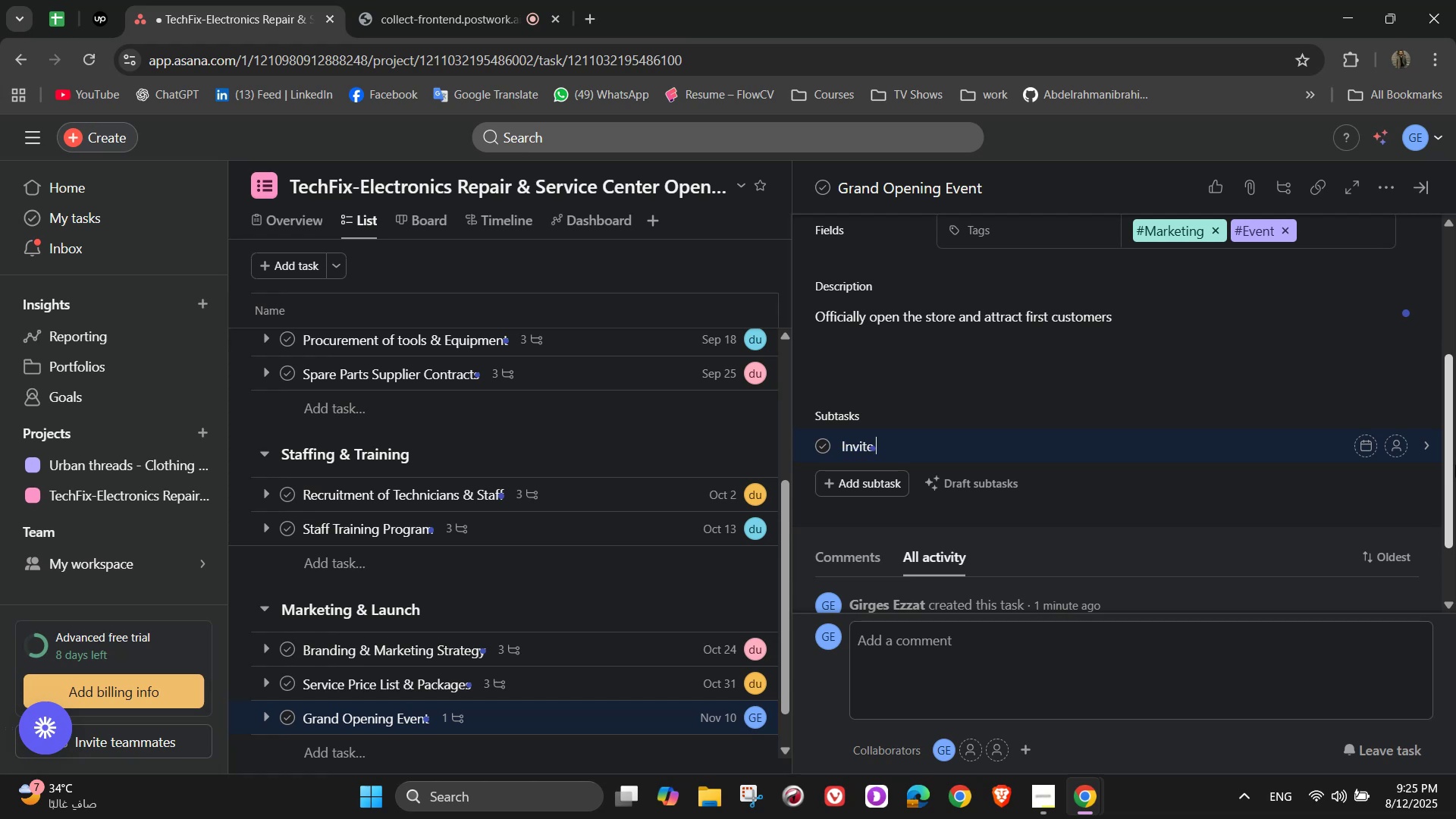 
wait(7.56)
 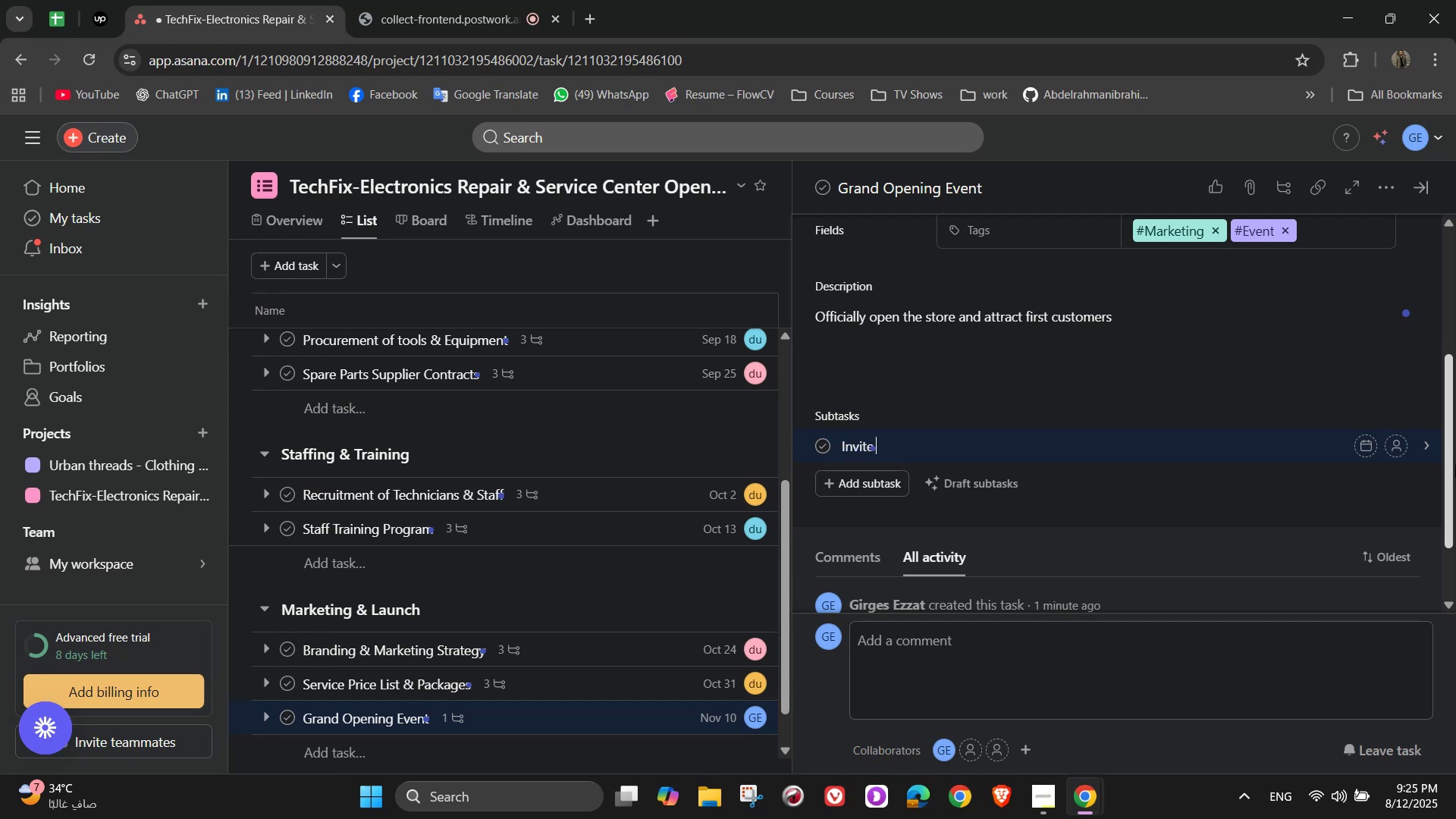 
type(community and press)
 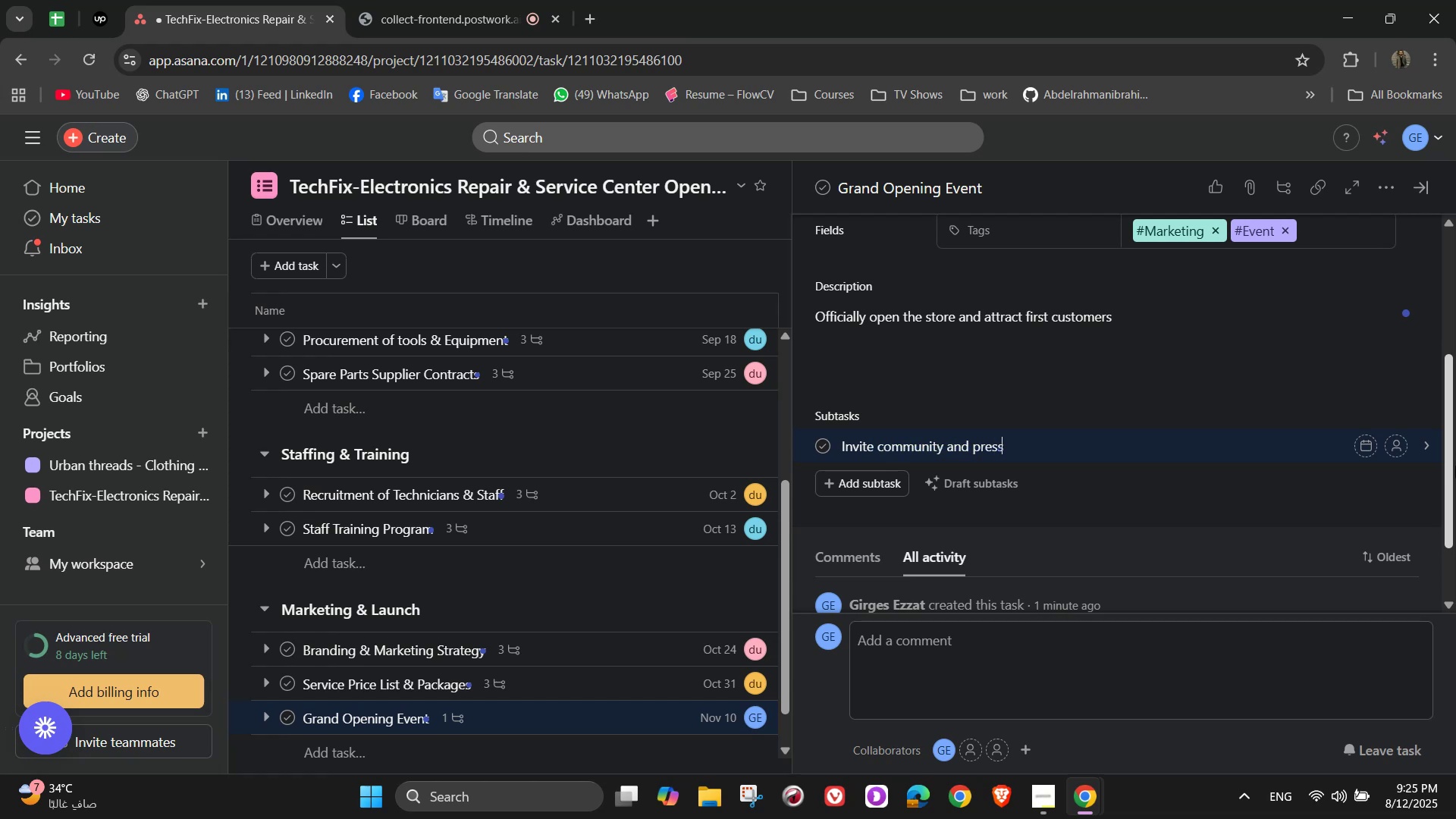 
key(Enter)
 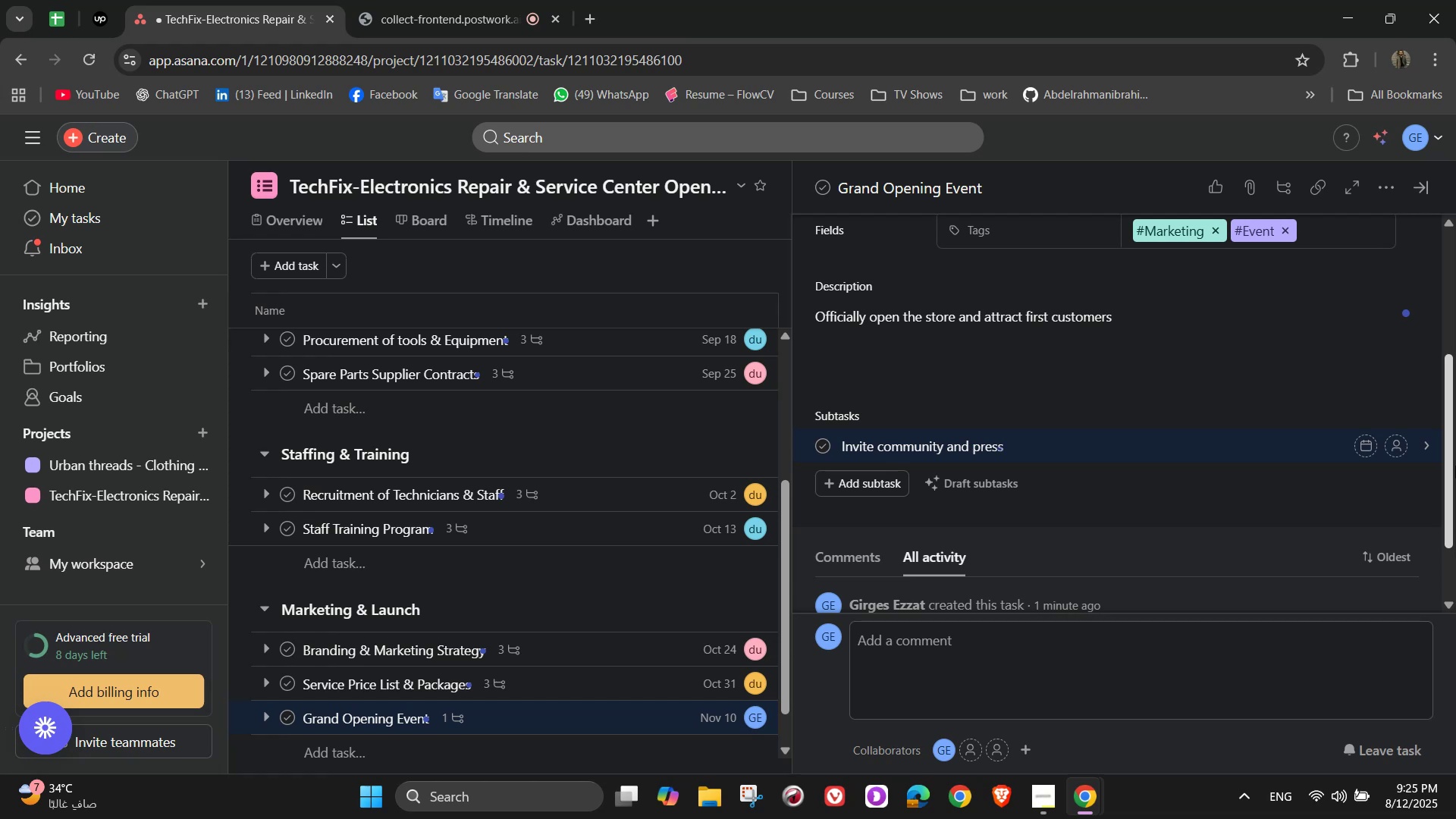 
type(Offer openingday)
 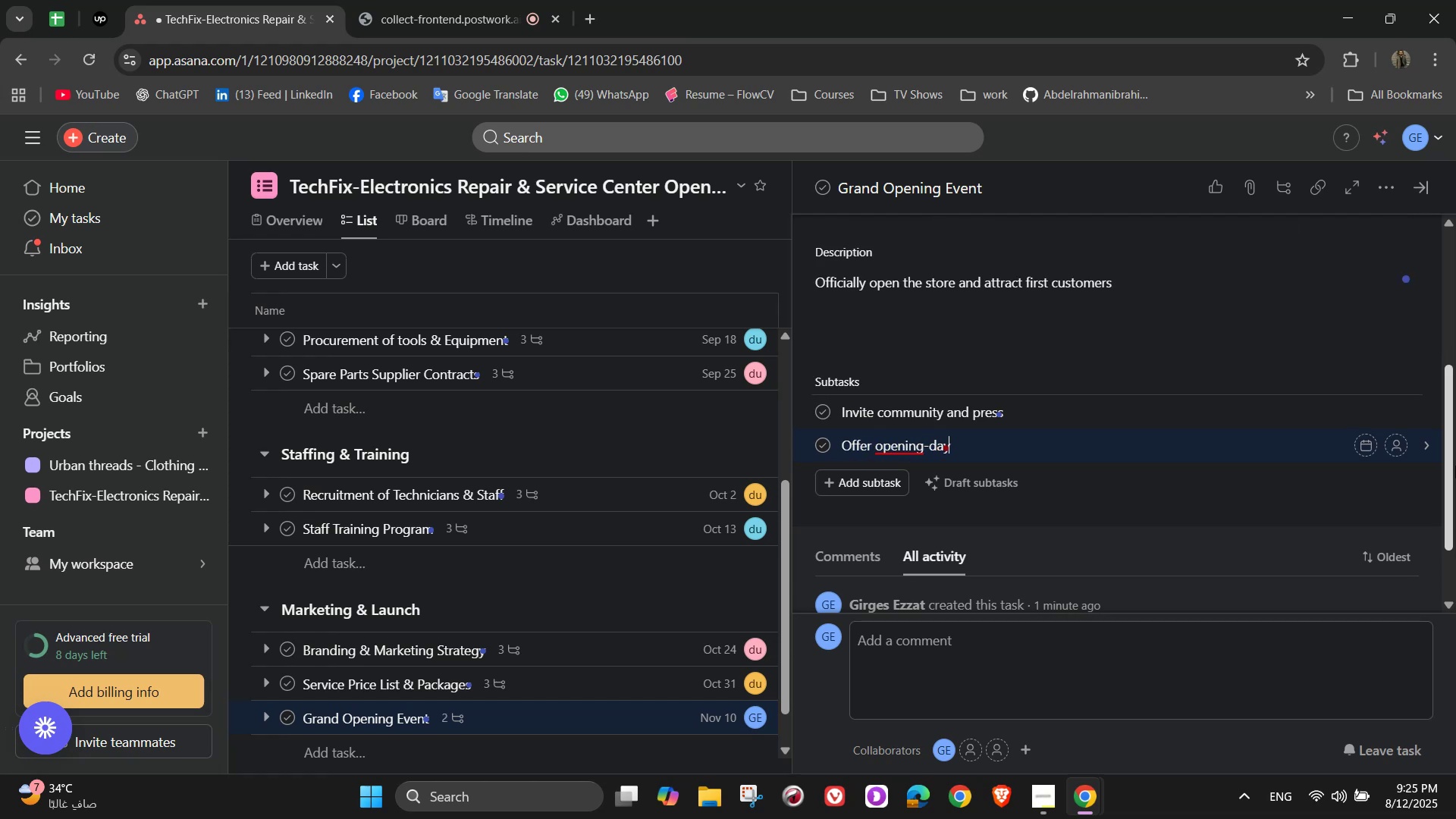 
hold_key(key=NumpadSubtract, duration=0.34)
 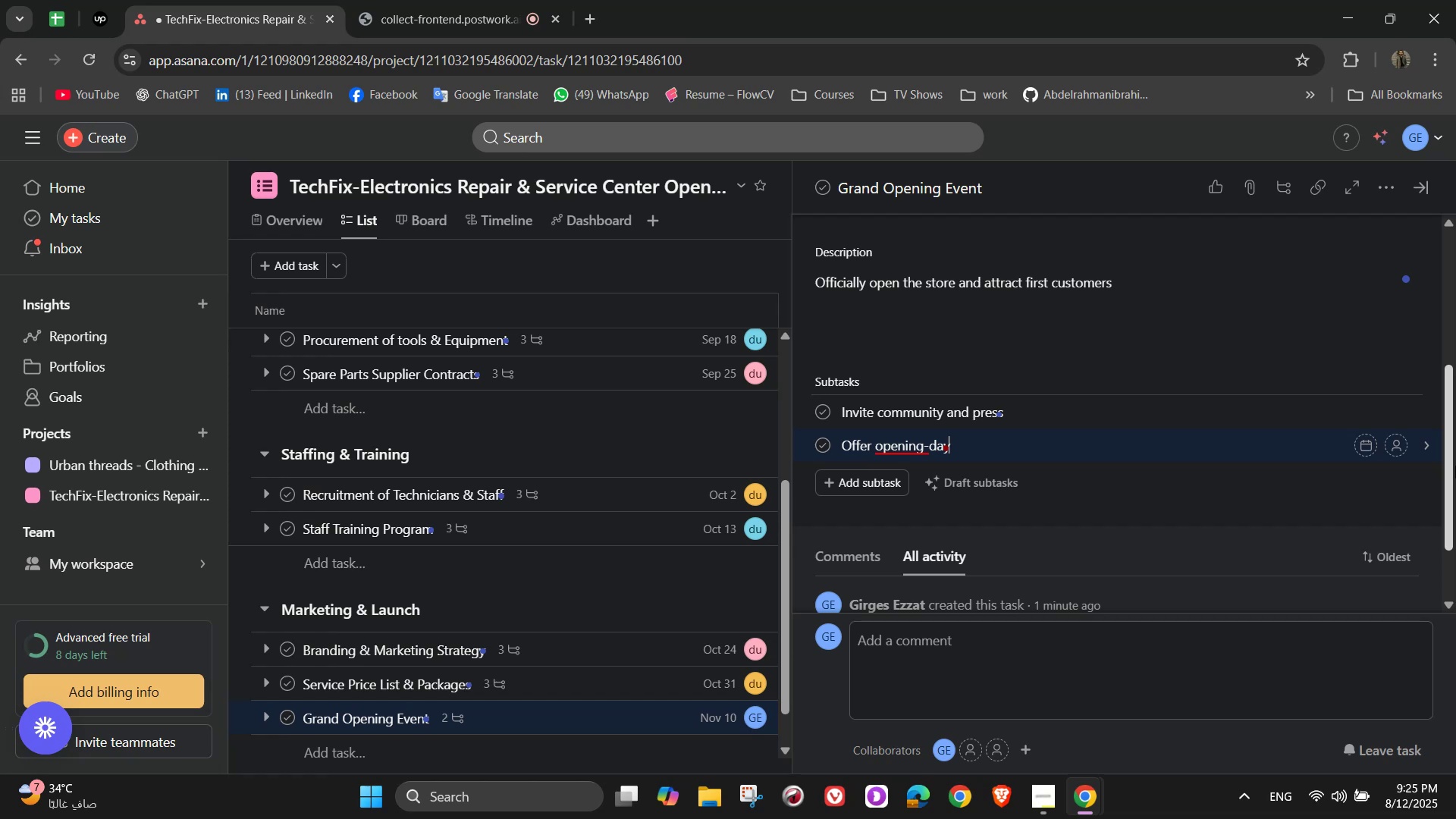 
wait(6.19)
 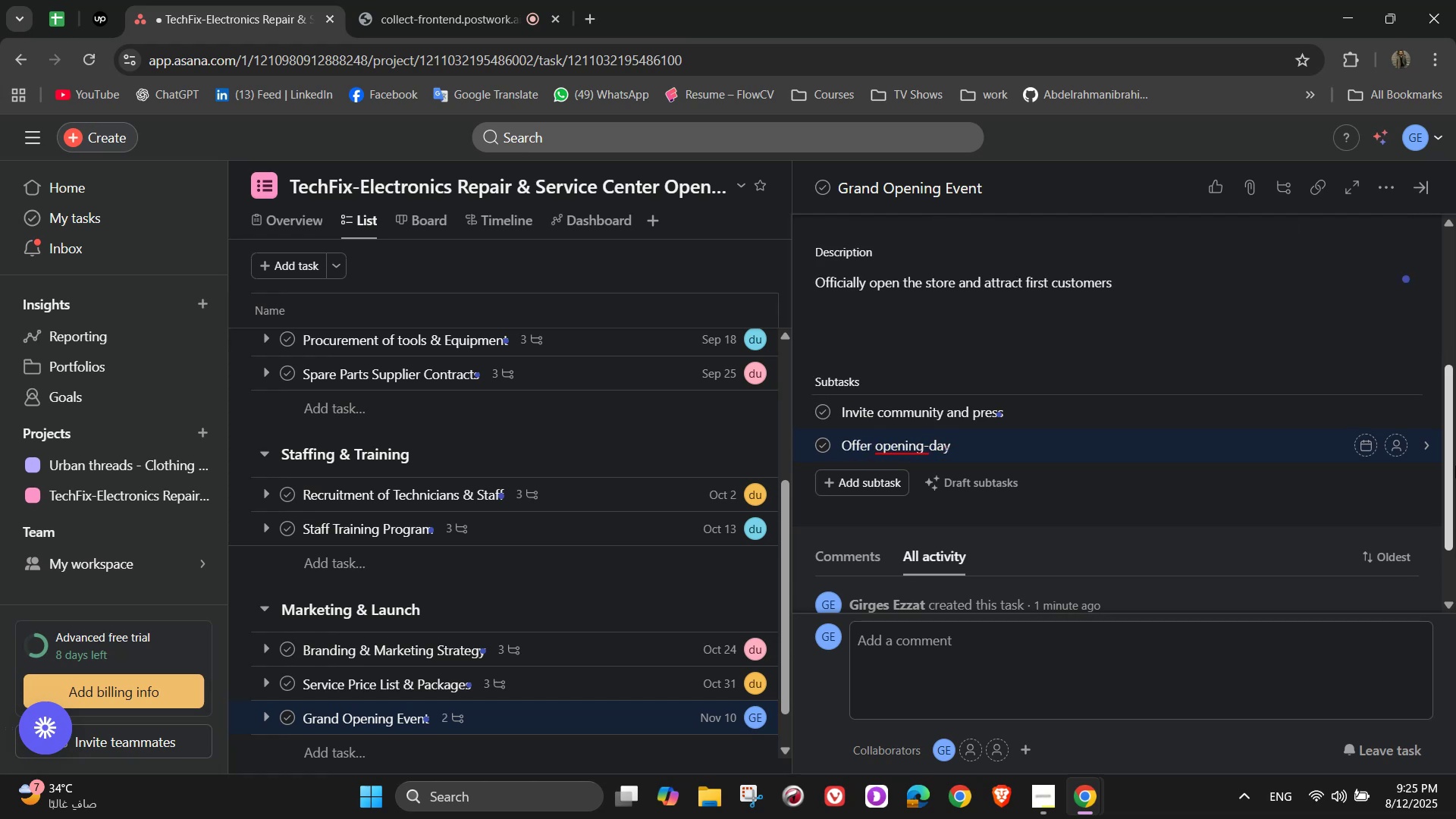 
key(Enter)
 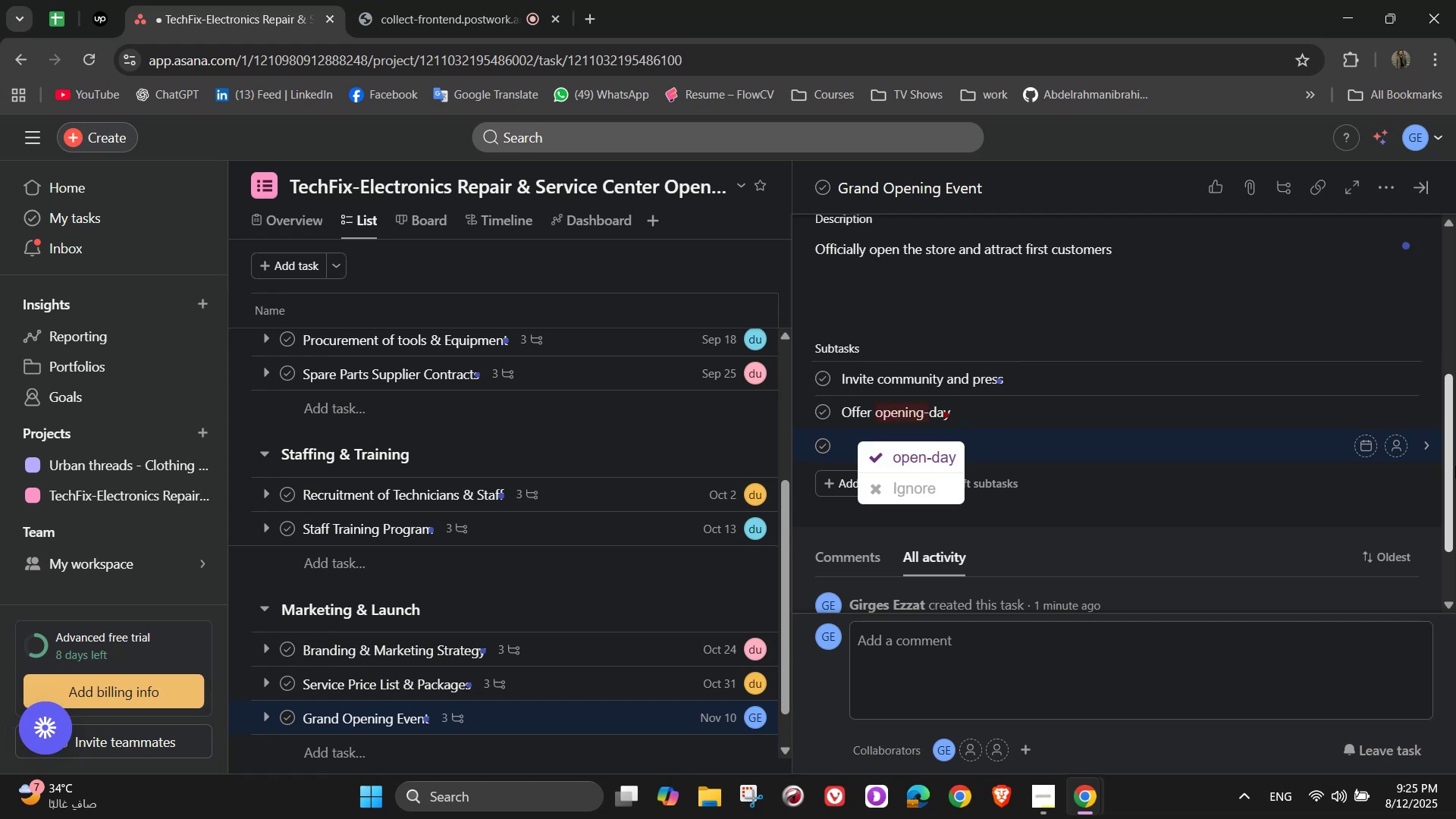 
key(Backspace)
type( discounts)
 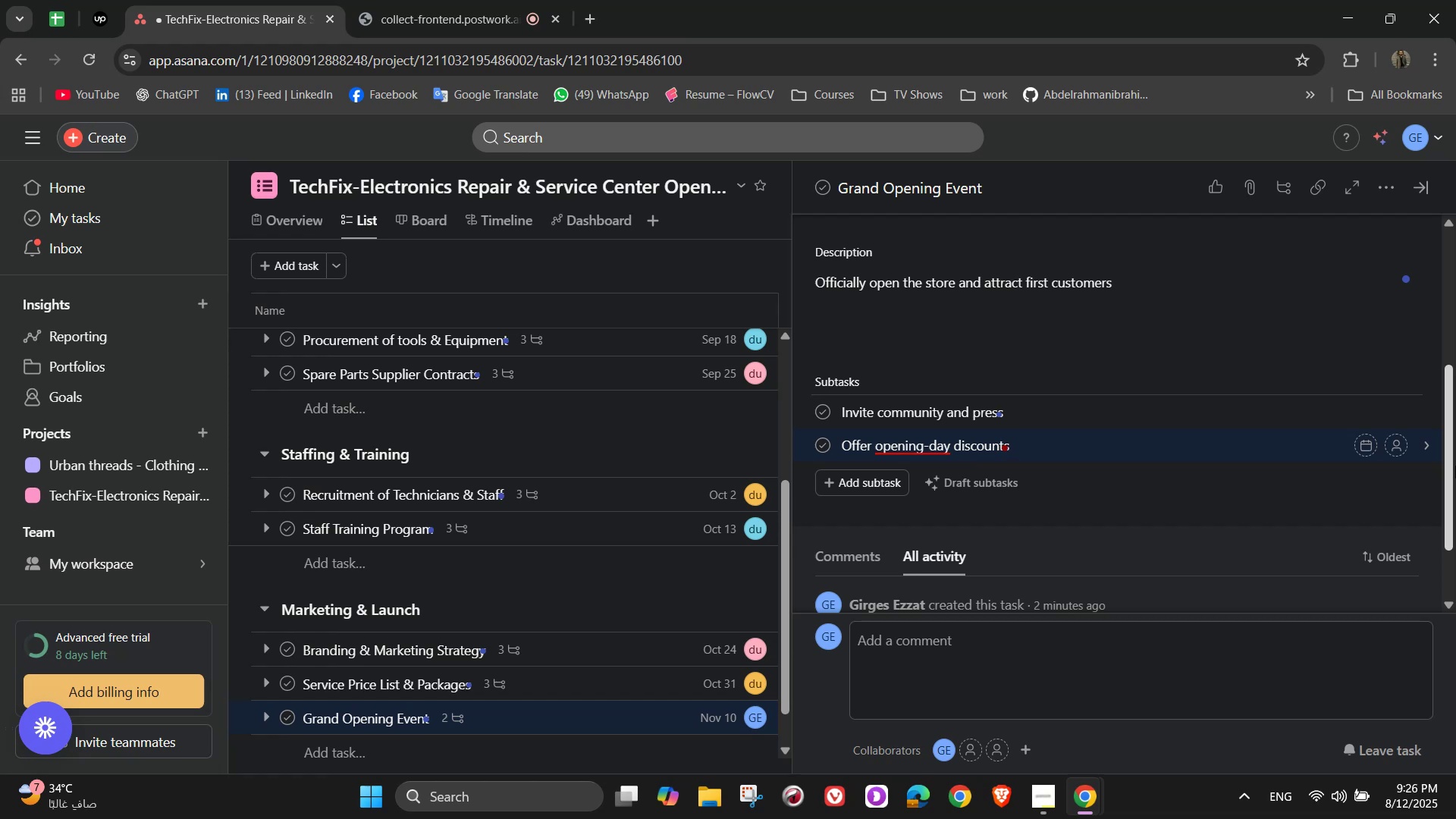 
wait(12.0)
 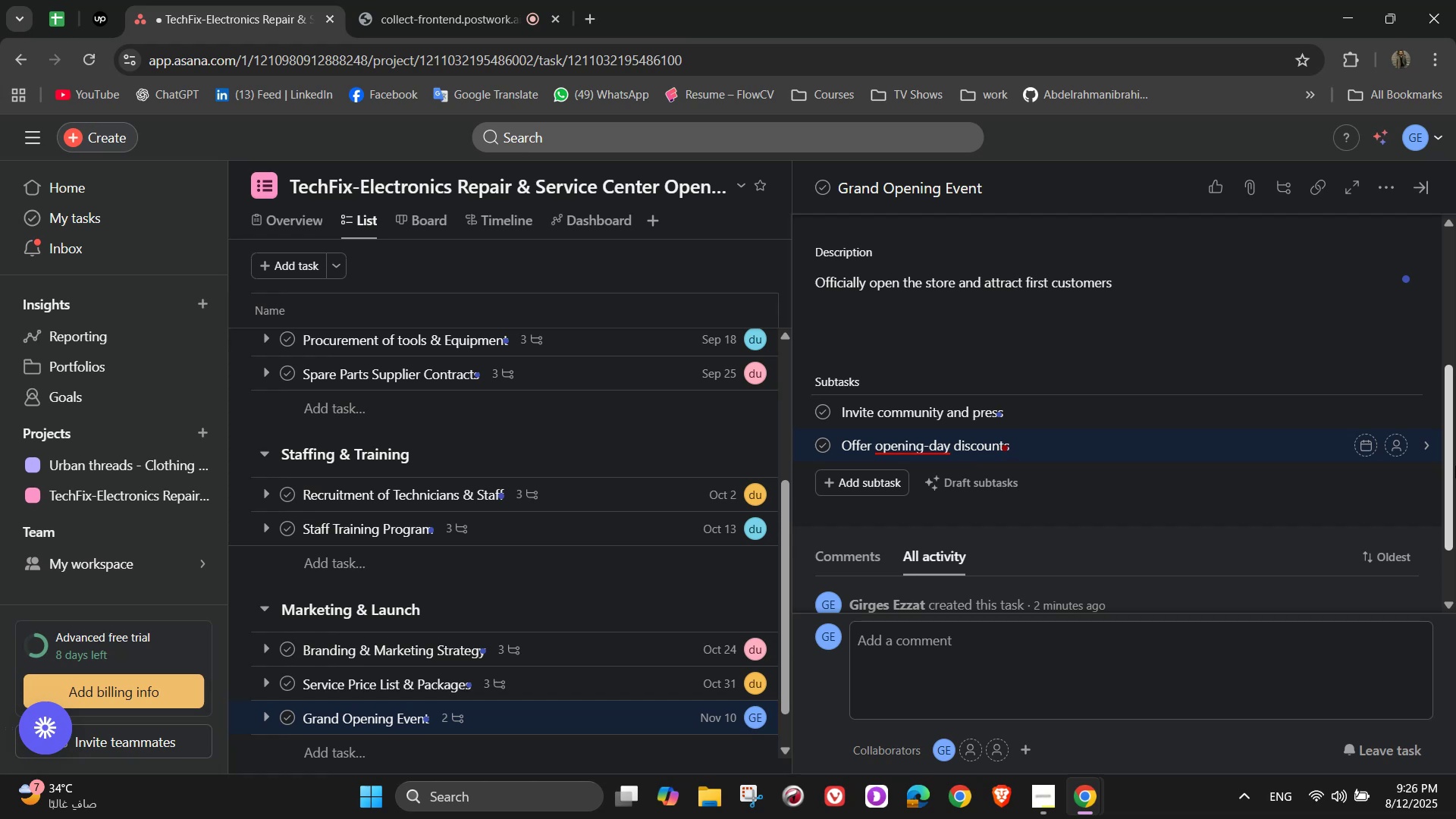 
key(Enter)
 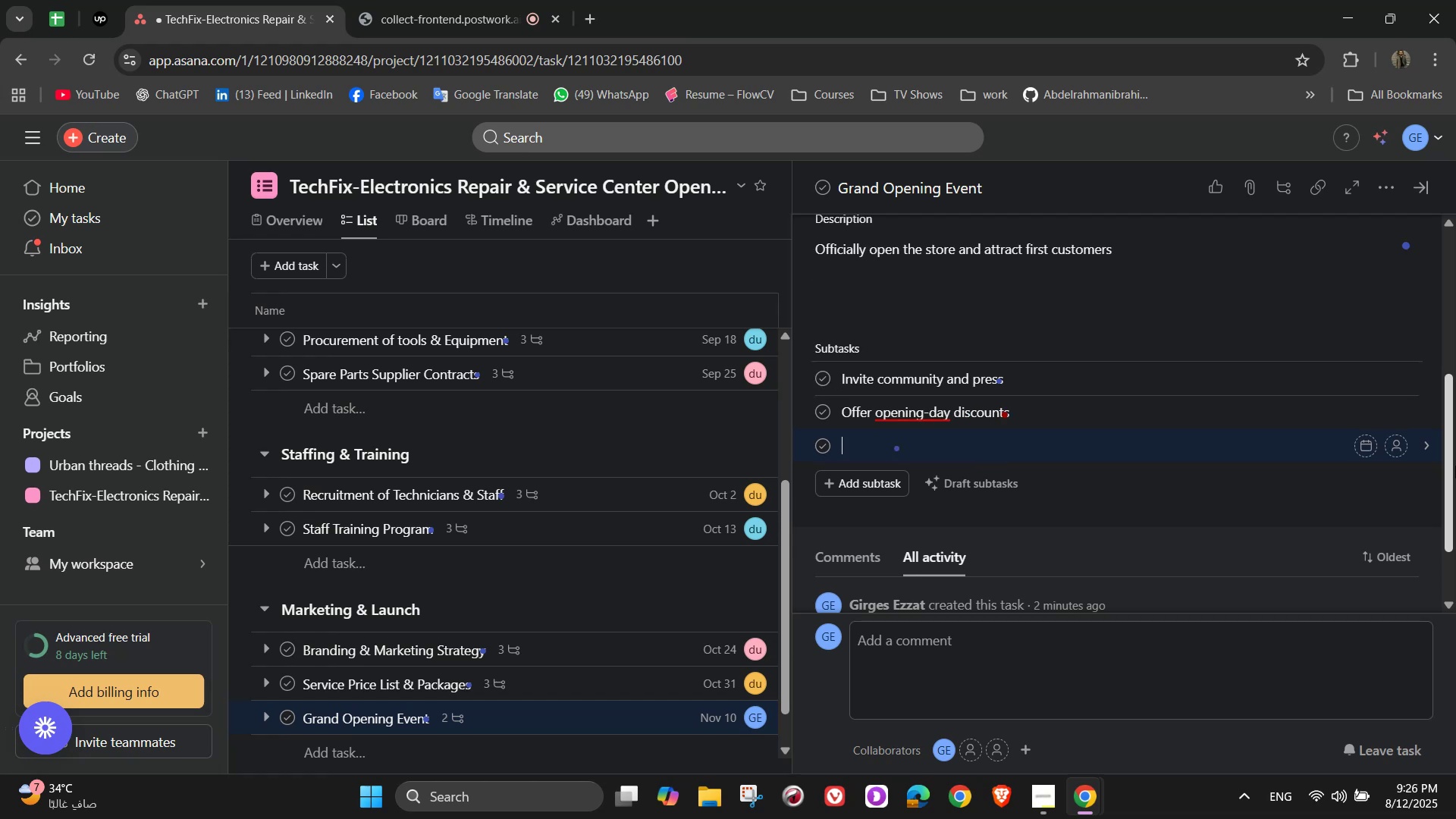 
type(Showcass)
 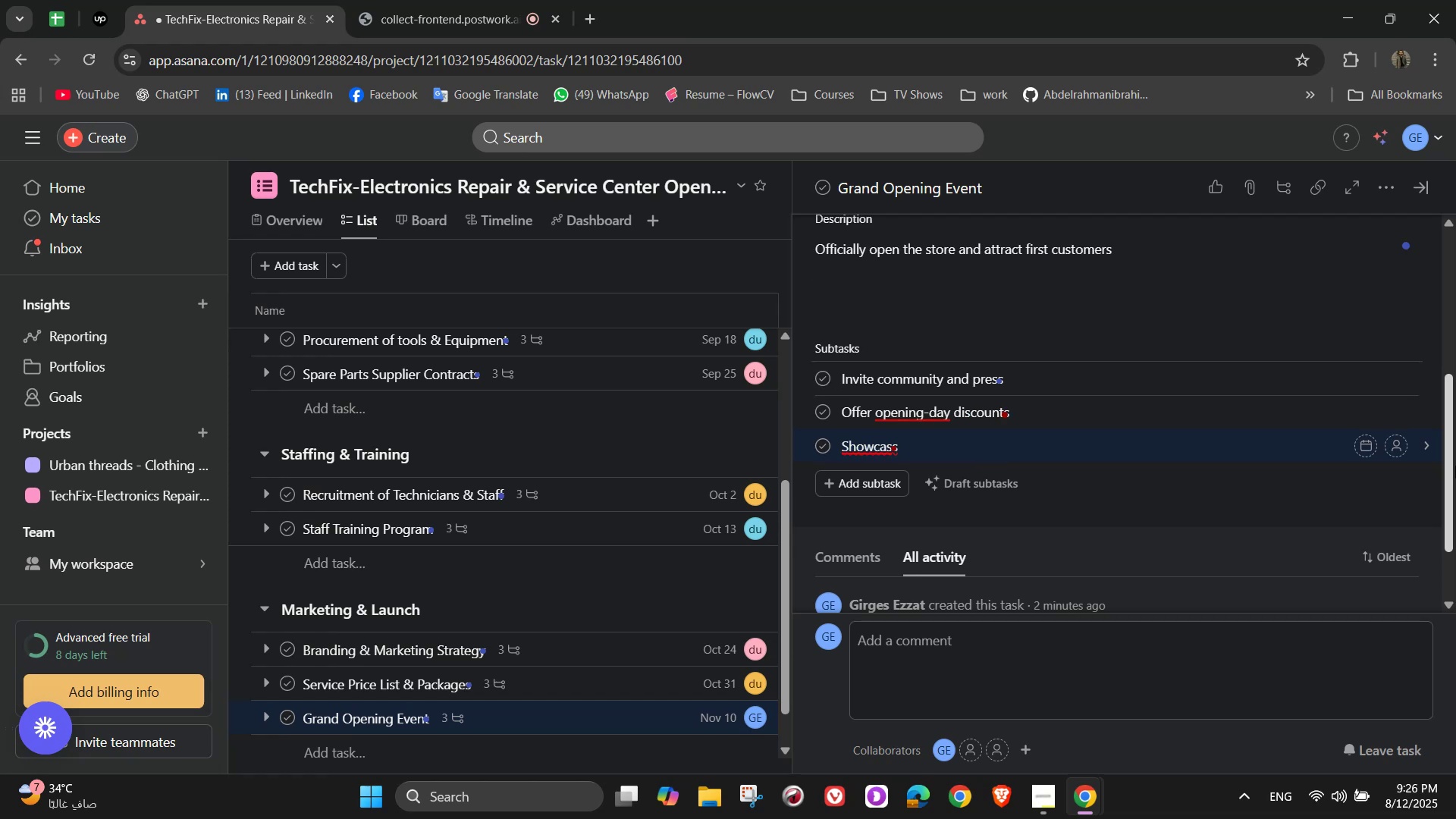 
type( ra)
key(Backspace)
type(epair demonstrations)
 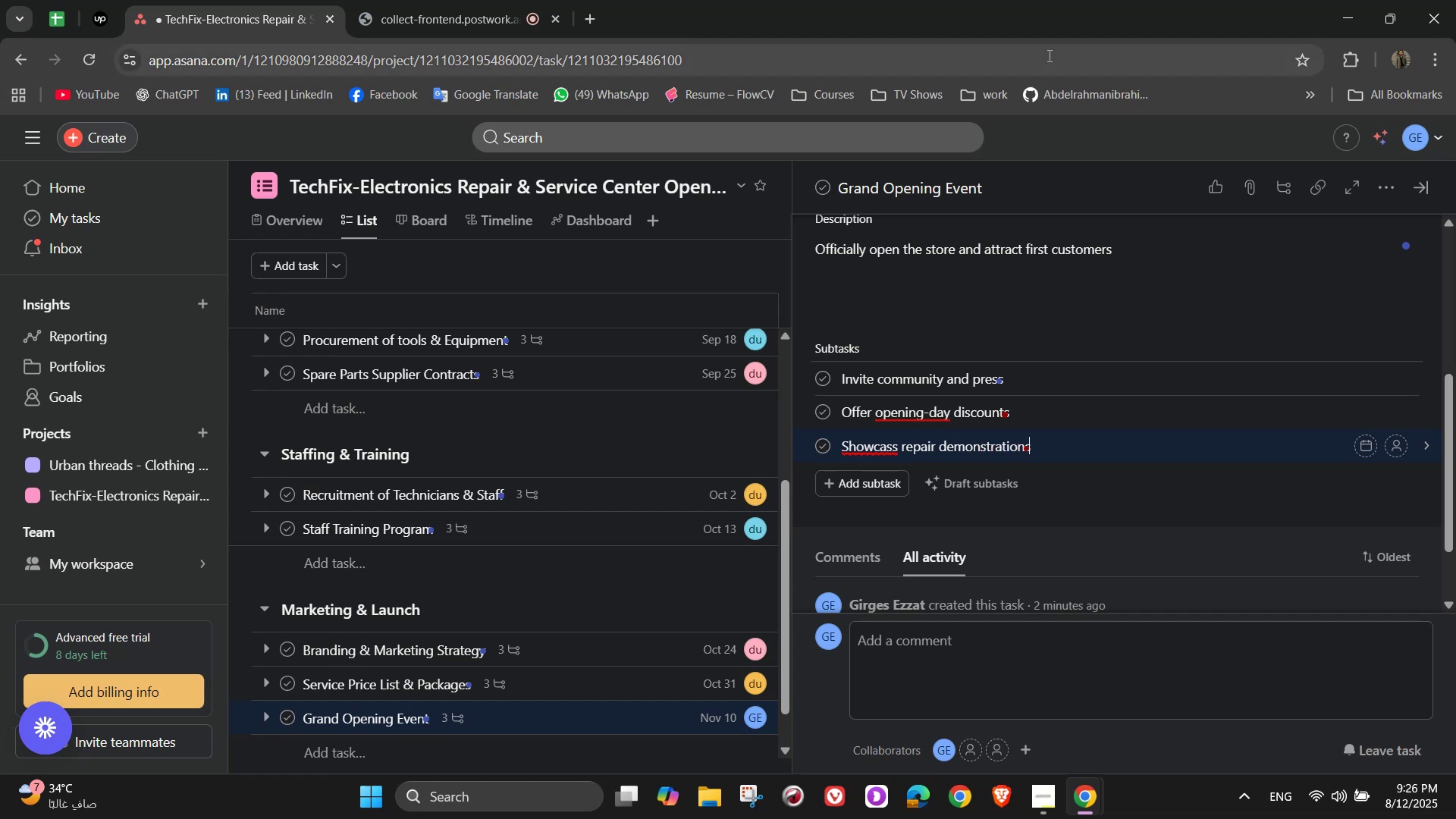 
mouse_move([884, 454])
 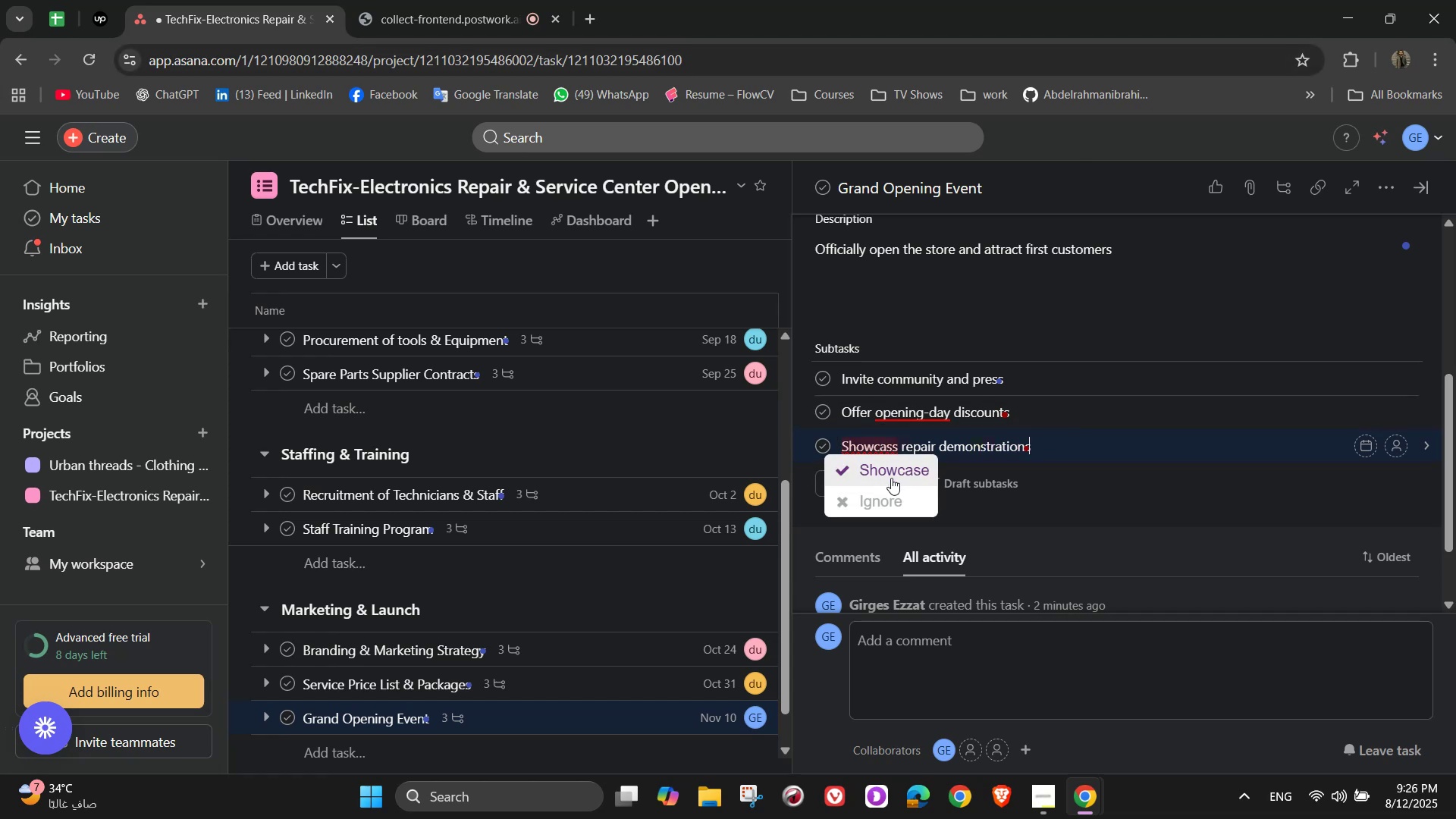 
left_click([891, 478])
 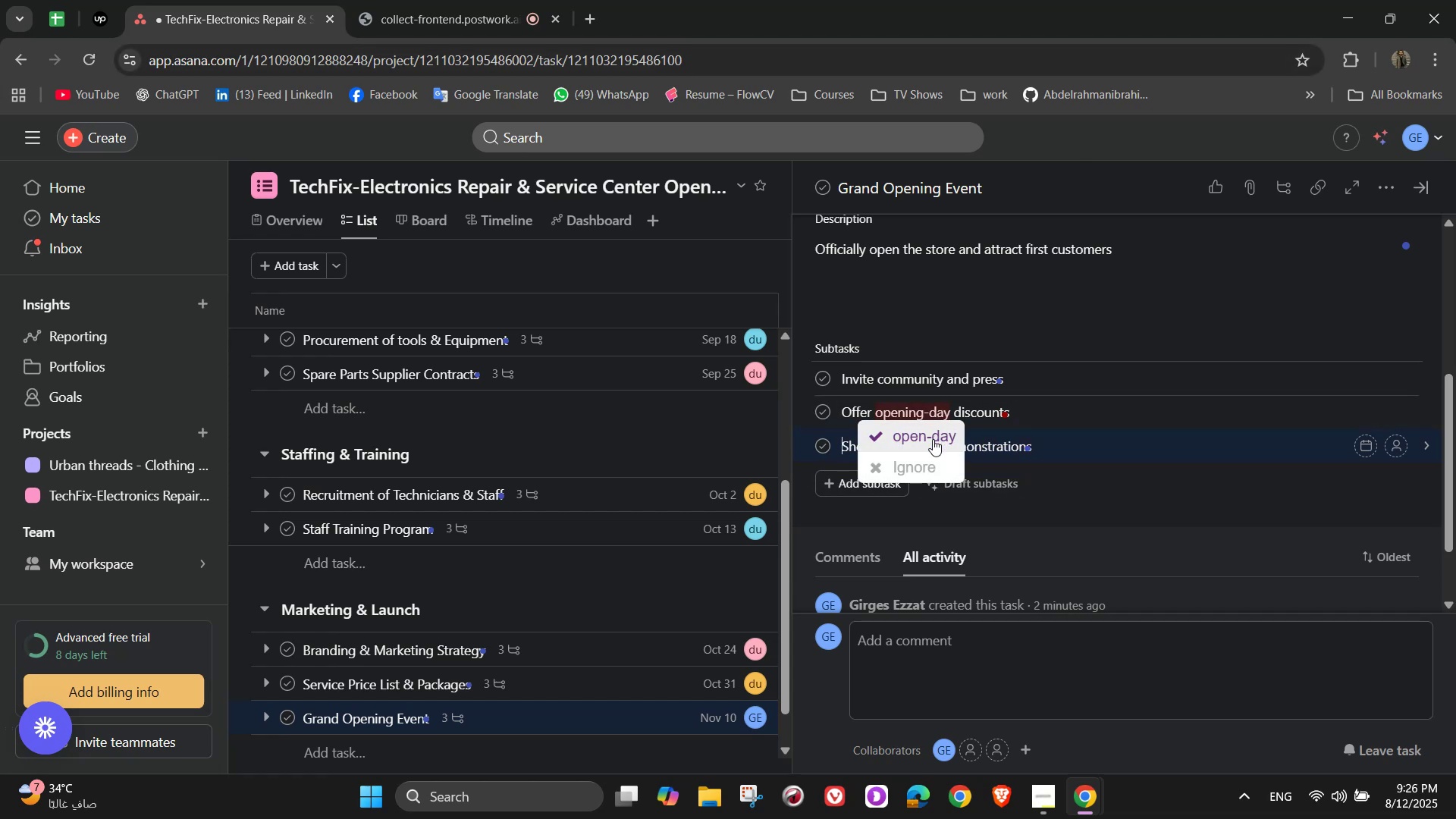 
left_click([933, 439])
 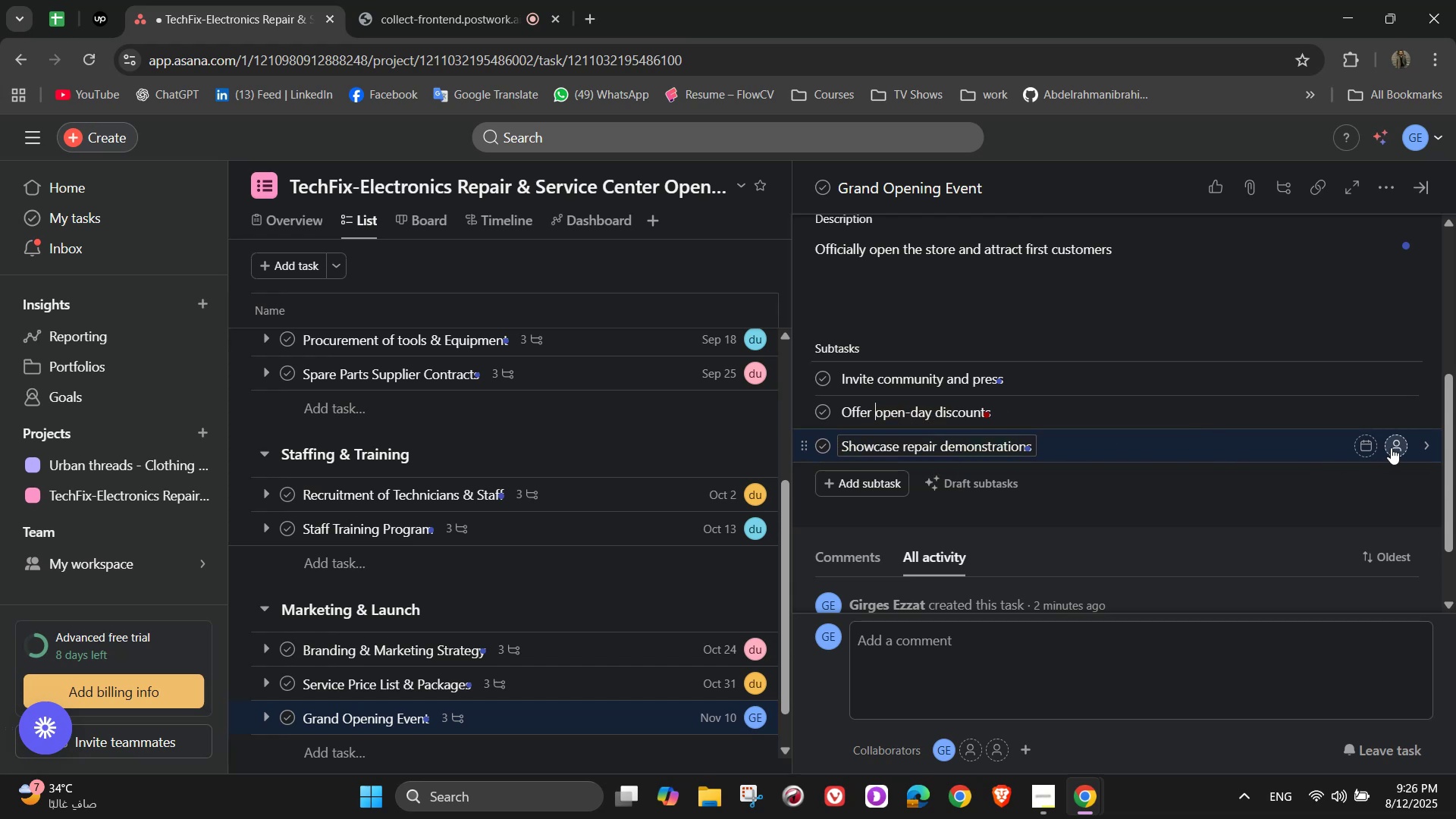 
left_click([1396, 385])
 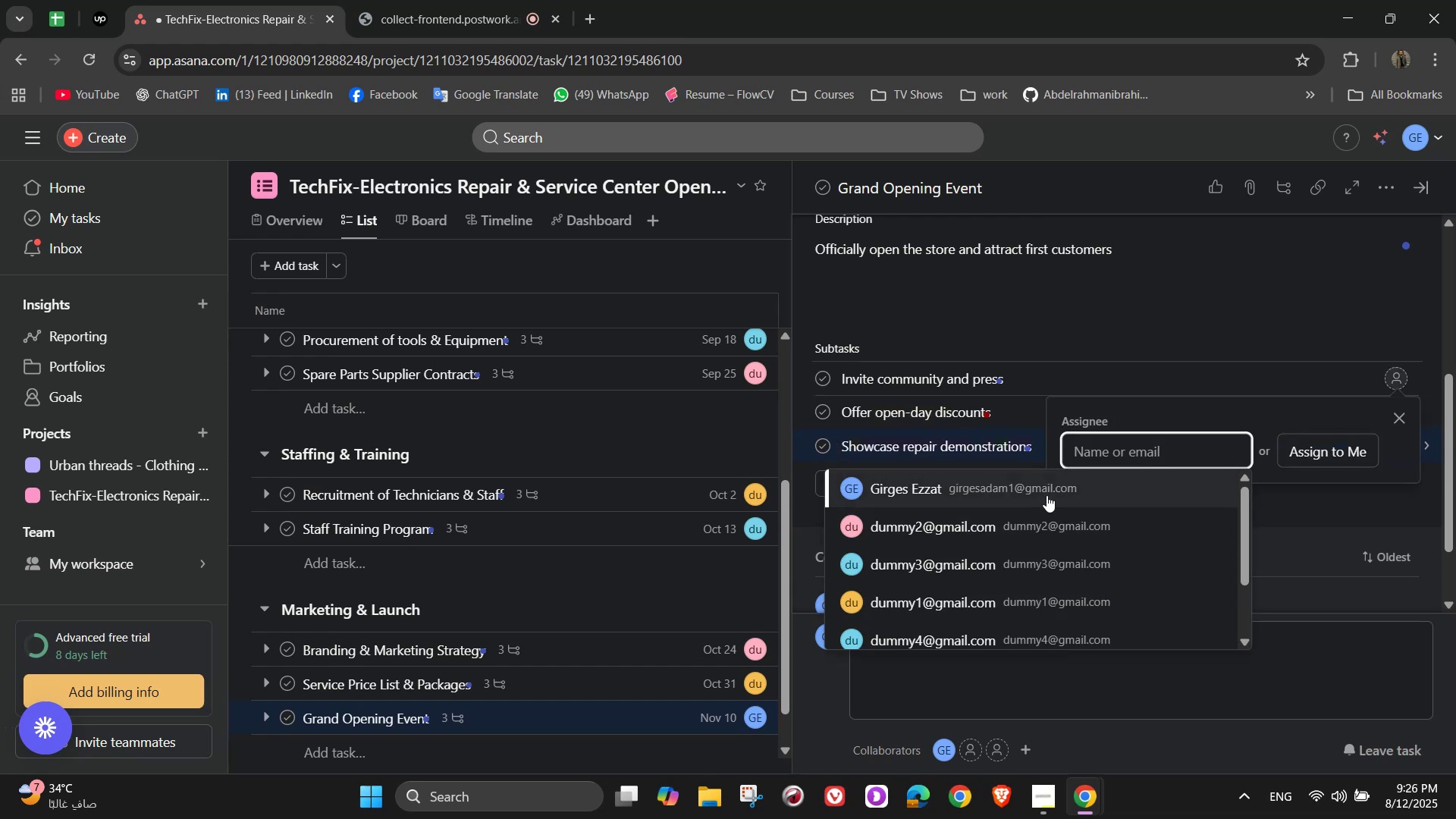 
left_click([1046, 494])
 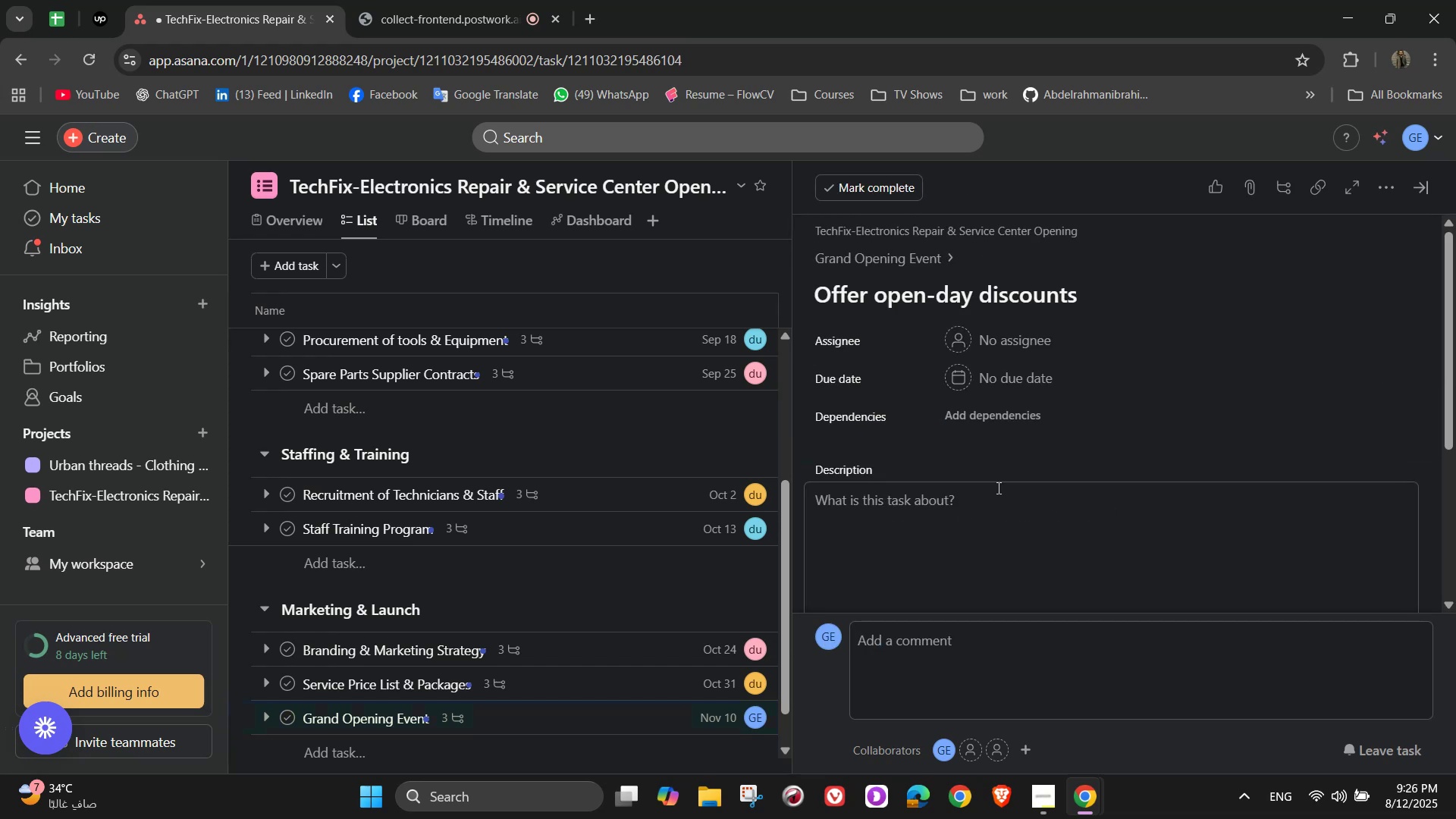 
left_click([936, 251])
 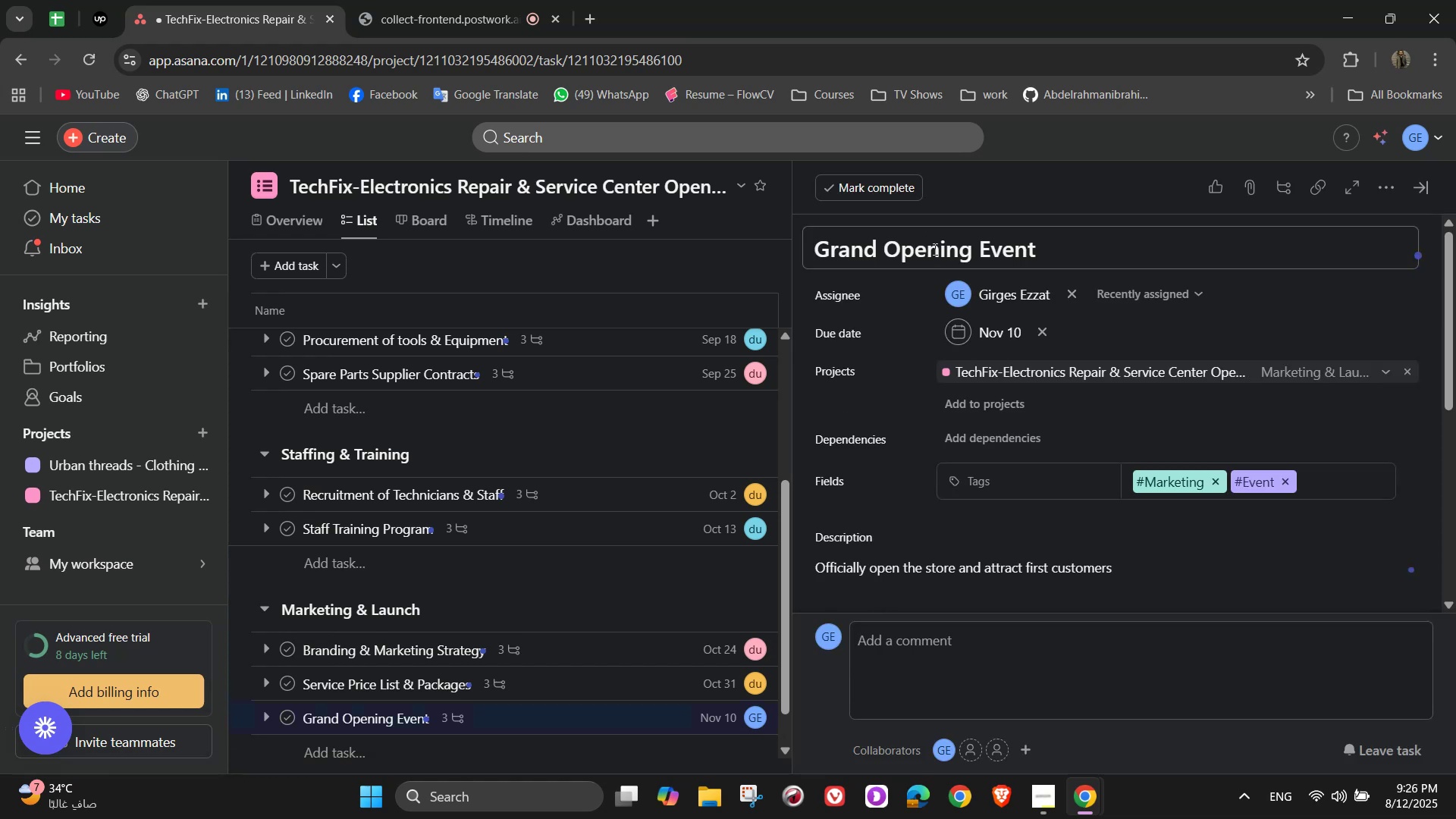 
wait(6.19)
 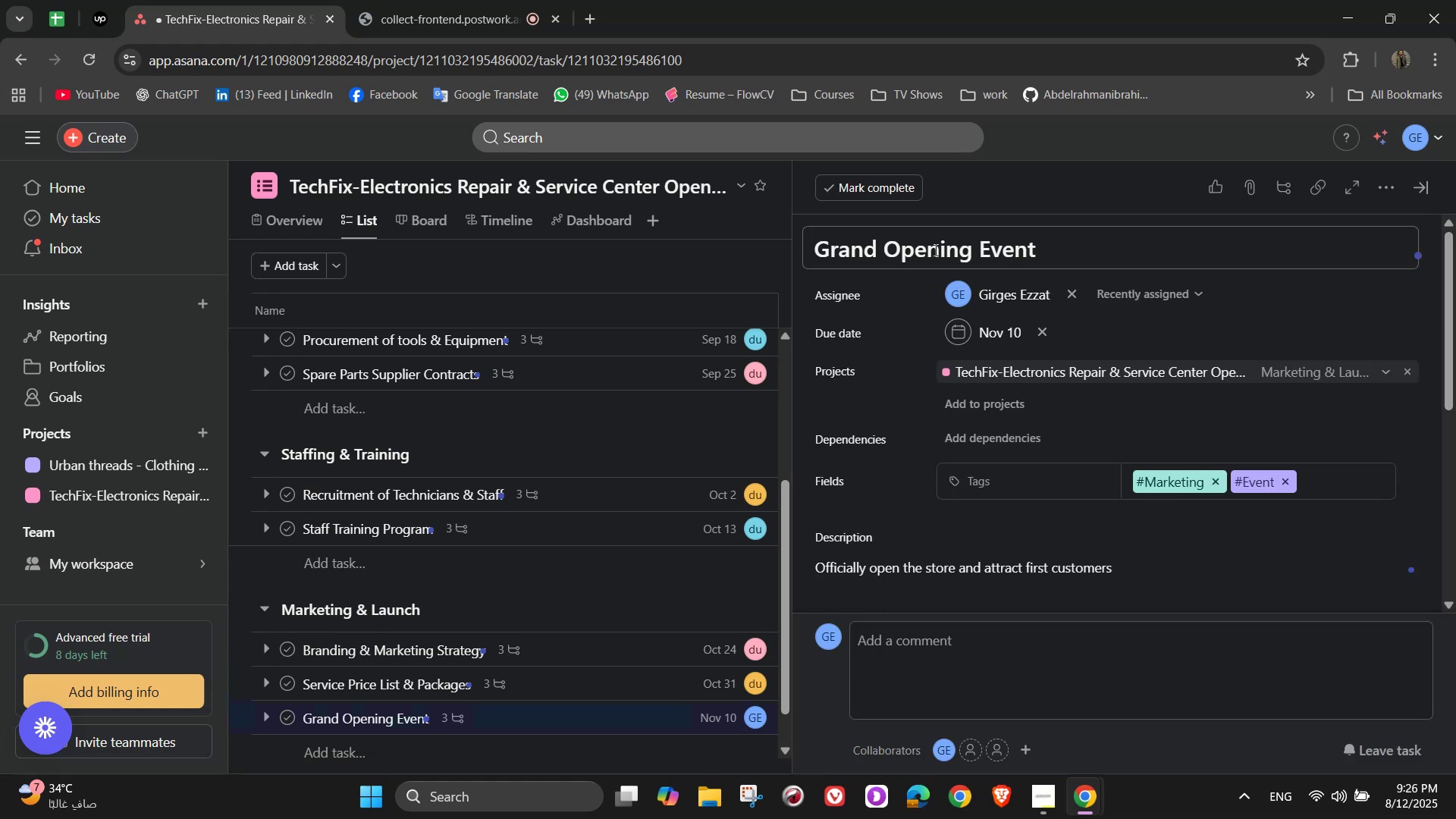 
scroll: coordinate [1279, 482], scroll_direction: down, amount: 5.0
 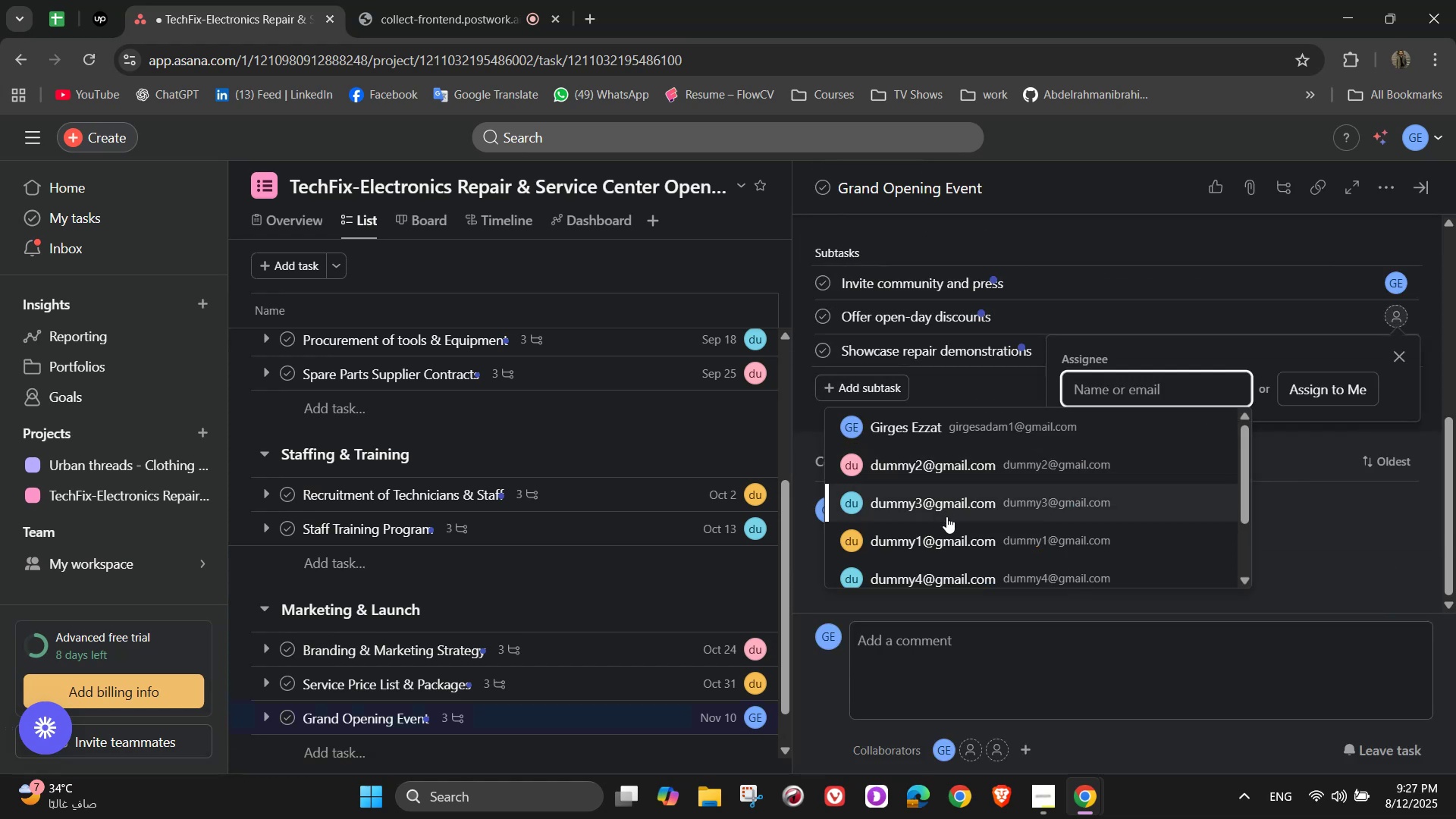 
left_click([943, 529])
 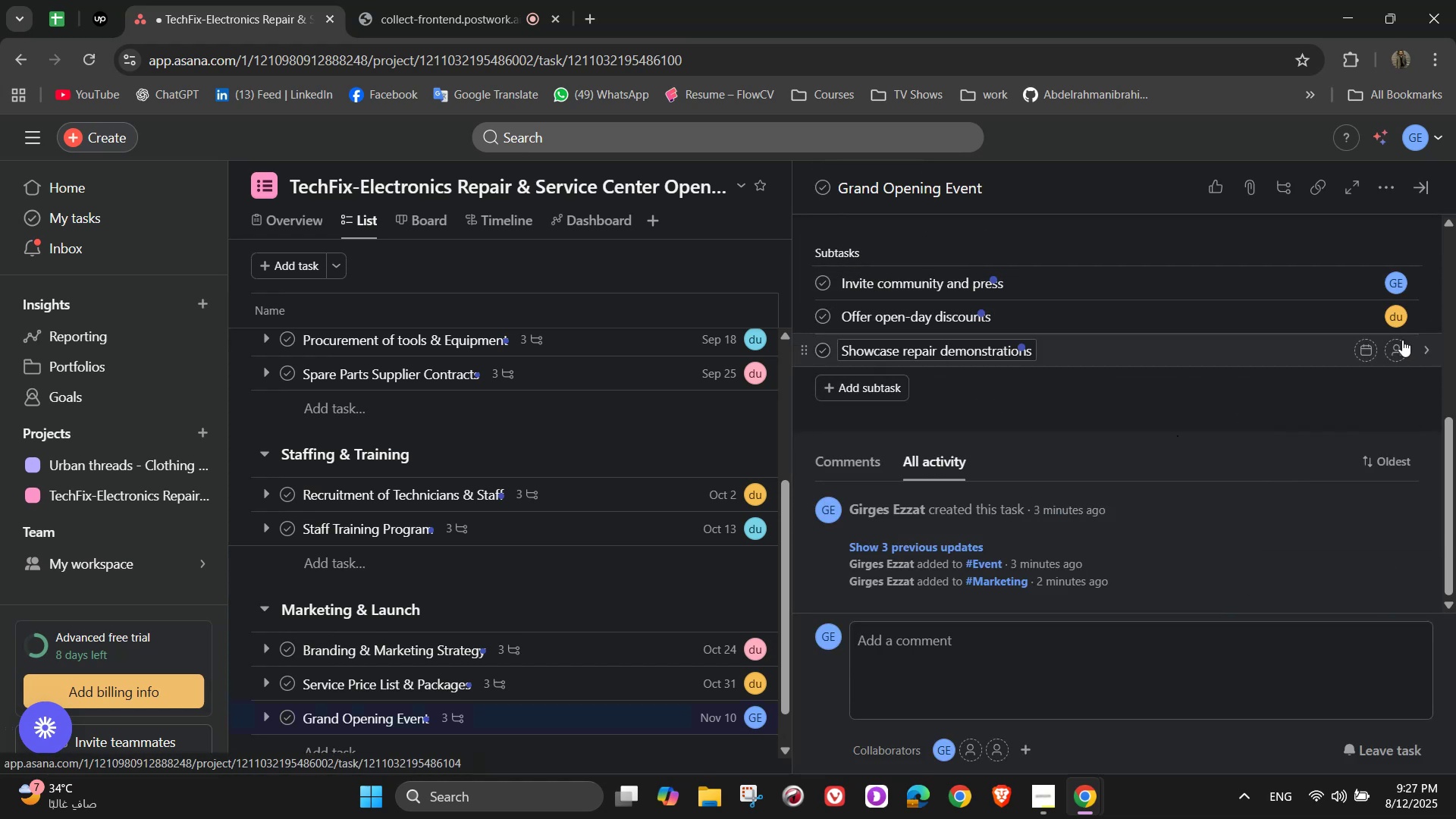 
left_click([1402, 345])
 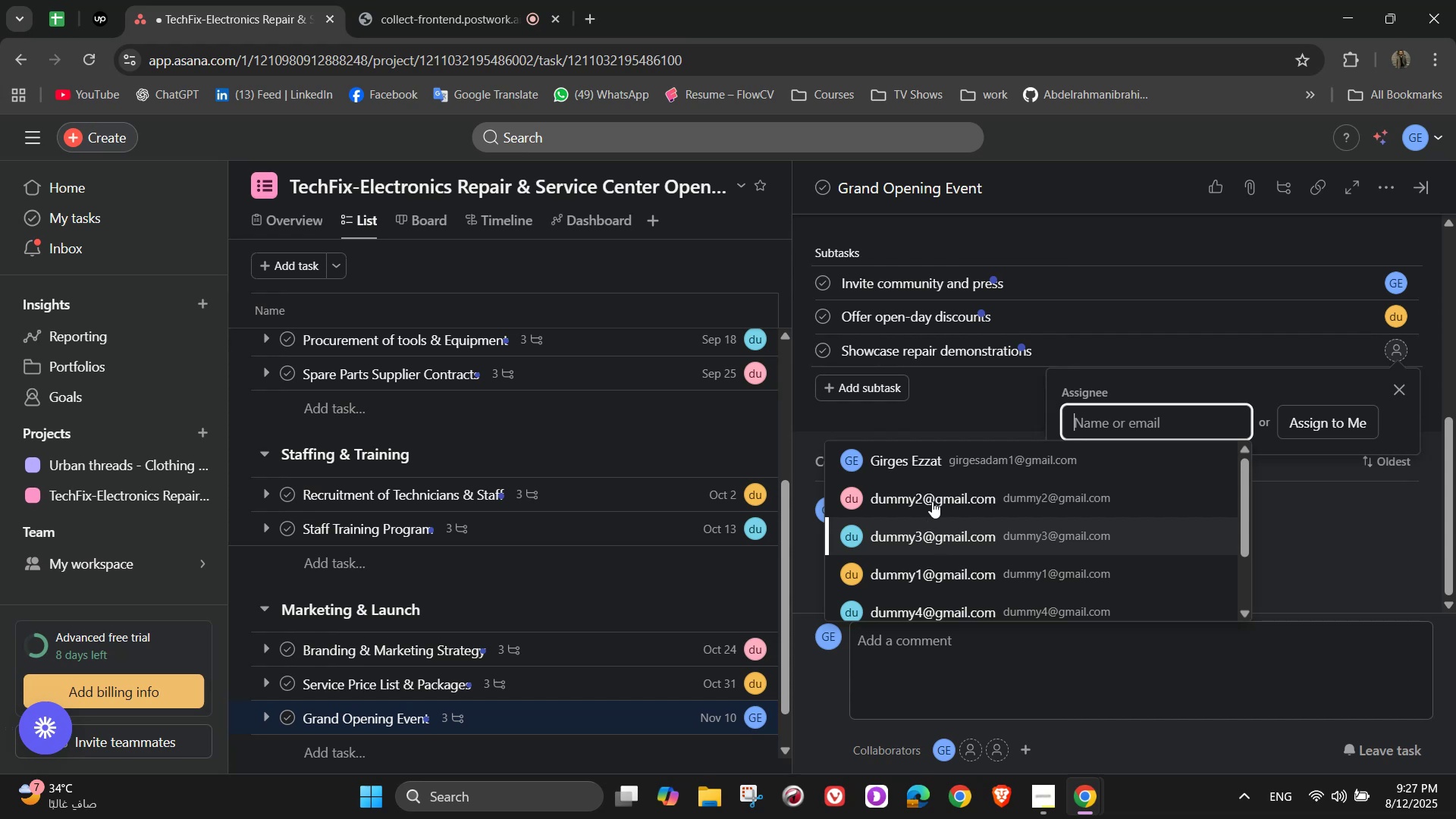 
left_click([932, 492])
 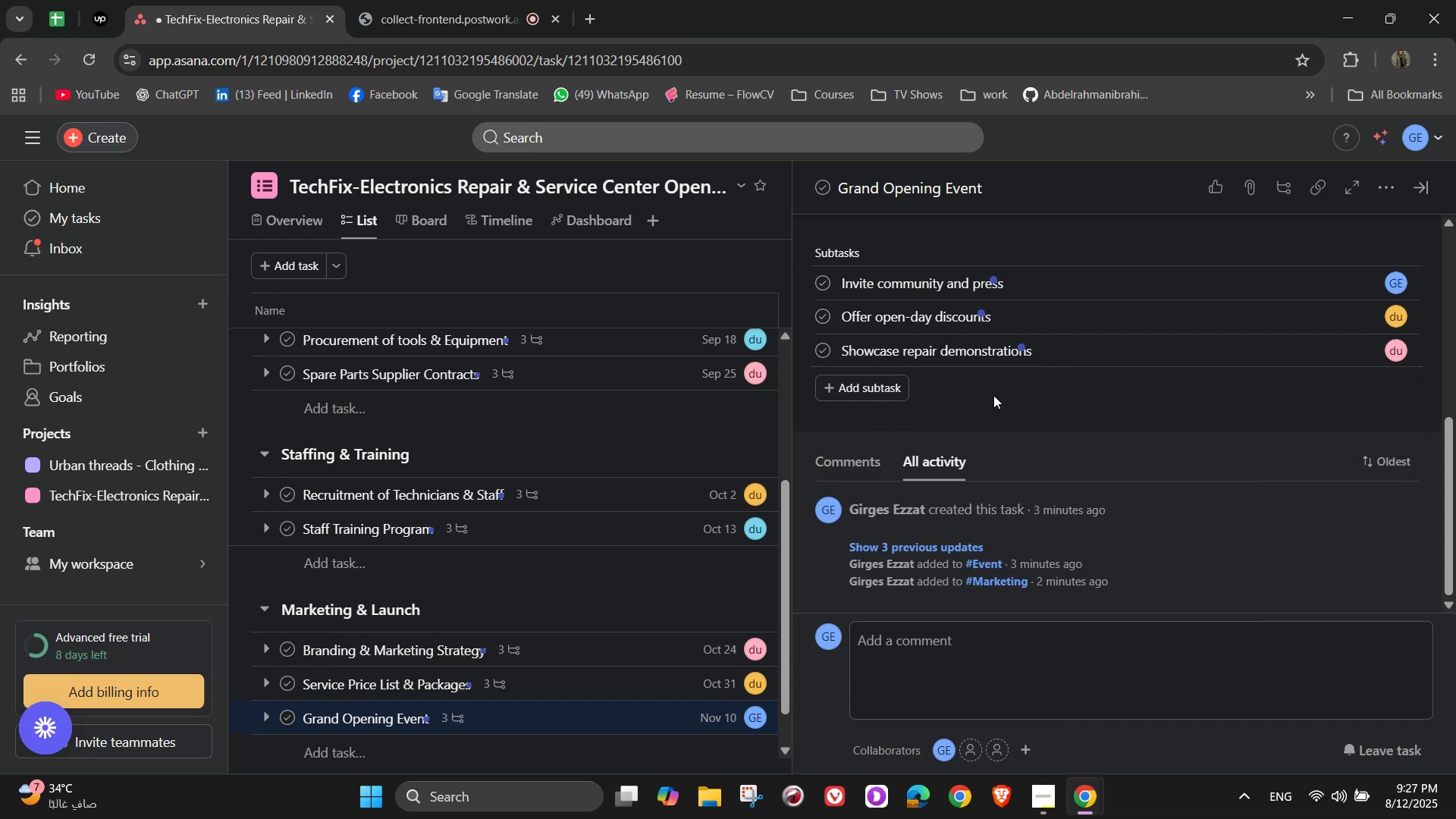 
scroll: coordinate [1028, 378], scroll_direction: down, amount: 4.0
 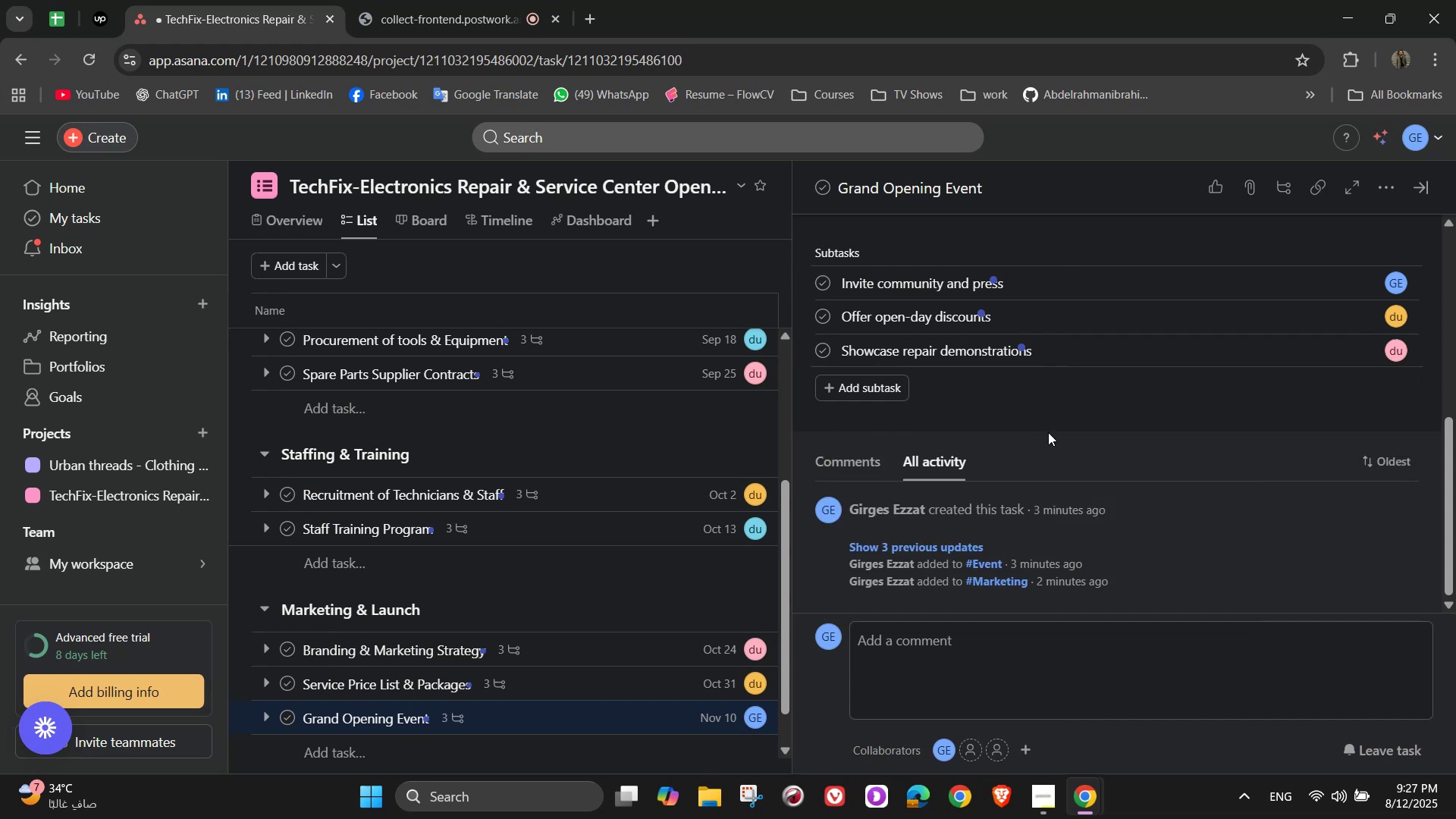 
scroll: coordinate [1098, 472], scroll_direction: up, amount: 4.0
 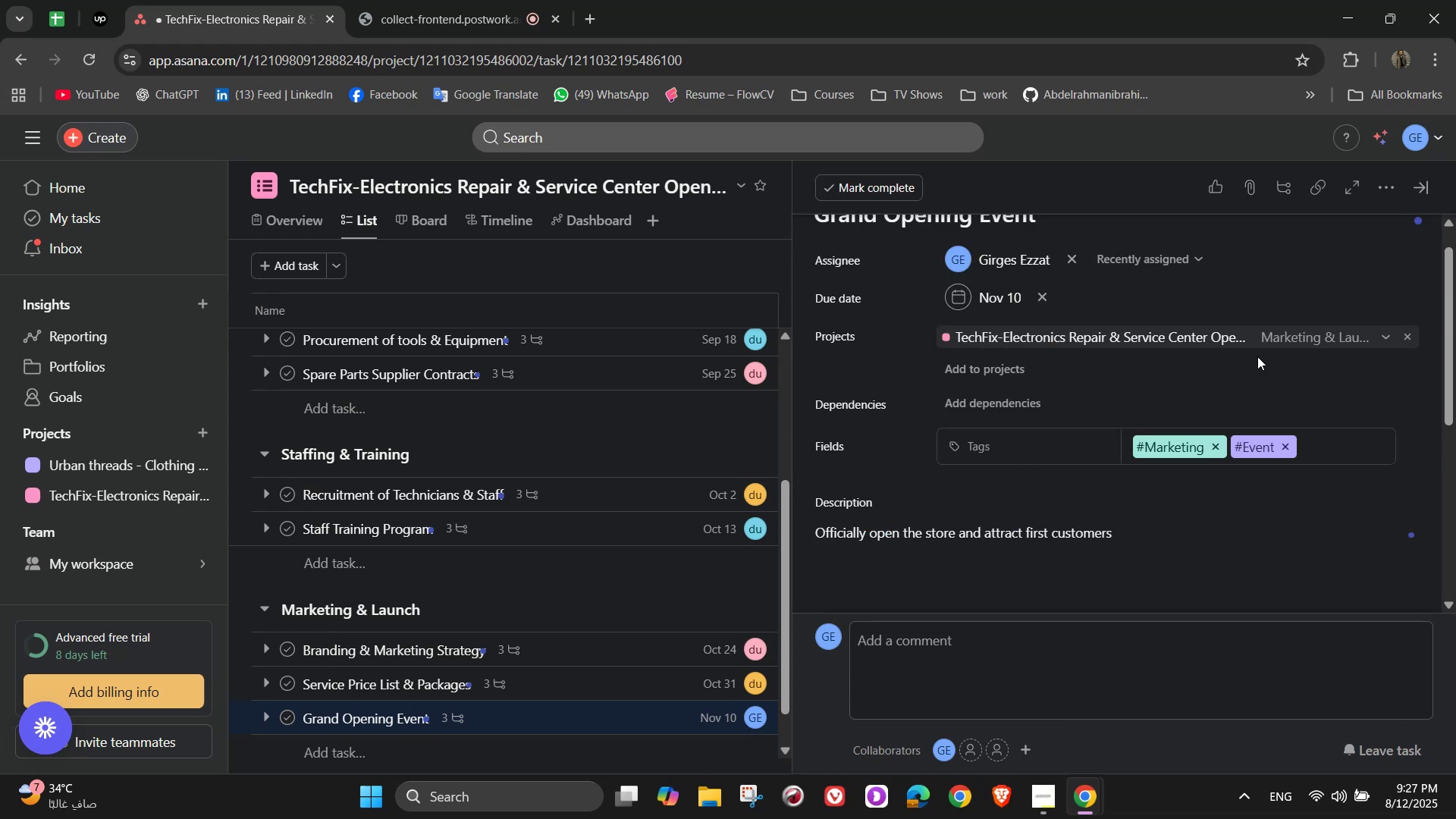 
scroll: coordinate [1234, 375], scroll_direction: down, amount: 3.0
 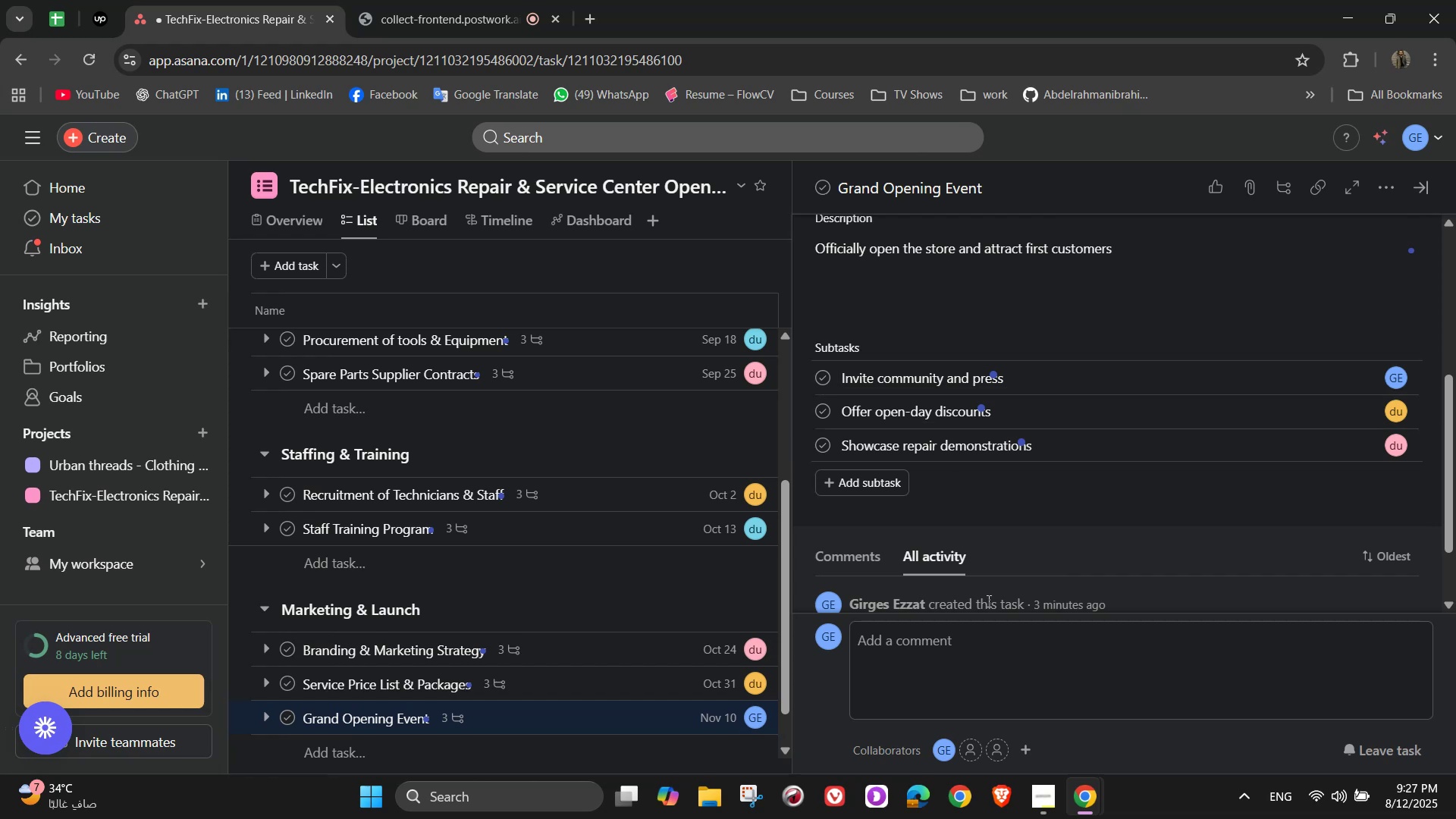 
wait(12.76)
 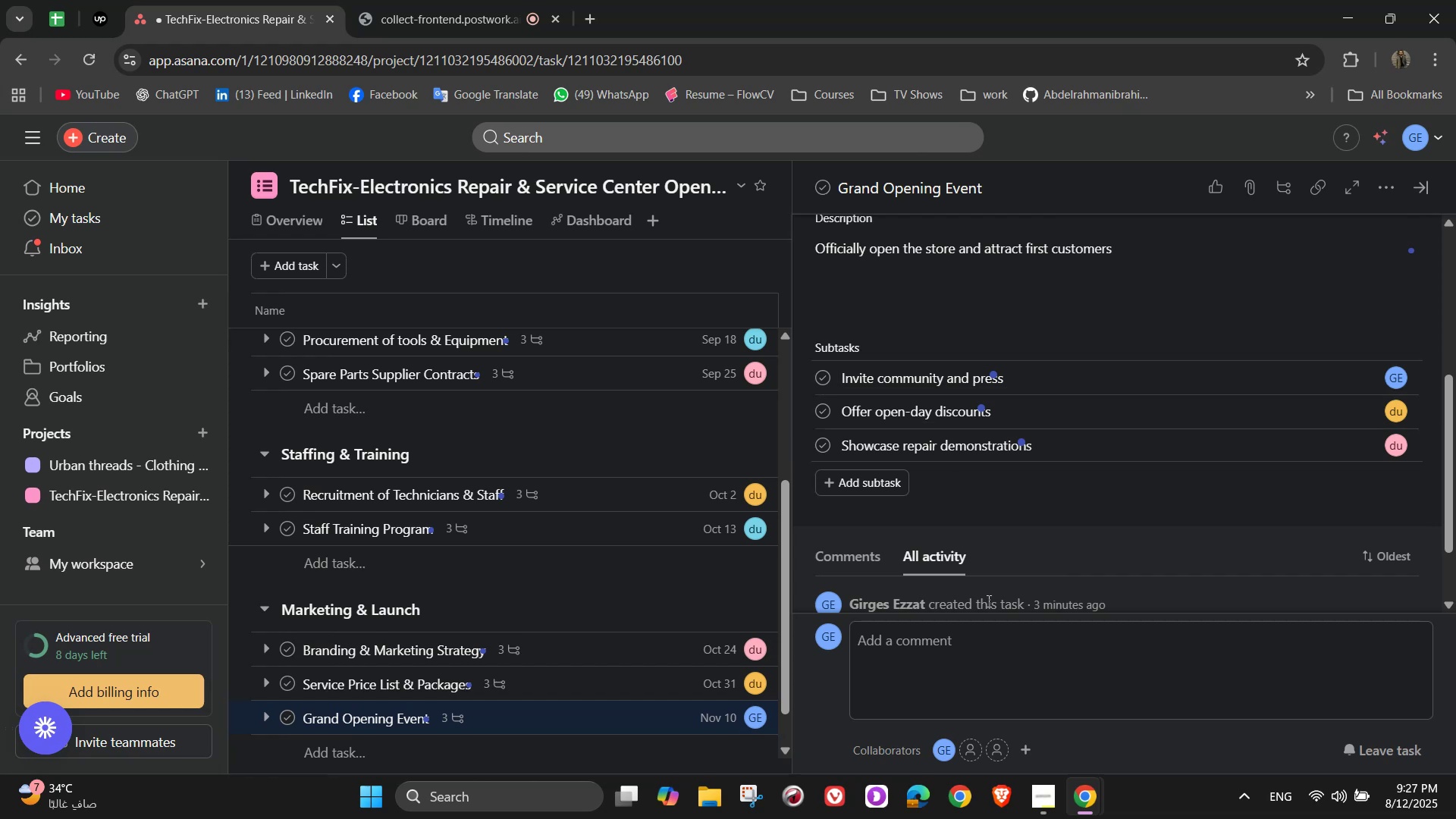 
scroll: coordinate [1348, 375], scroll_direction: up, amount: 8.0
 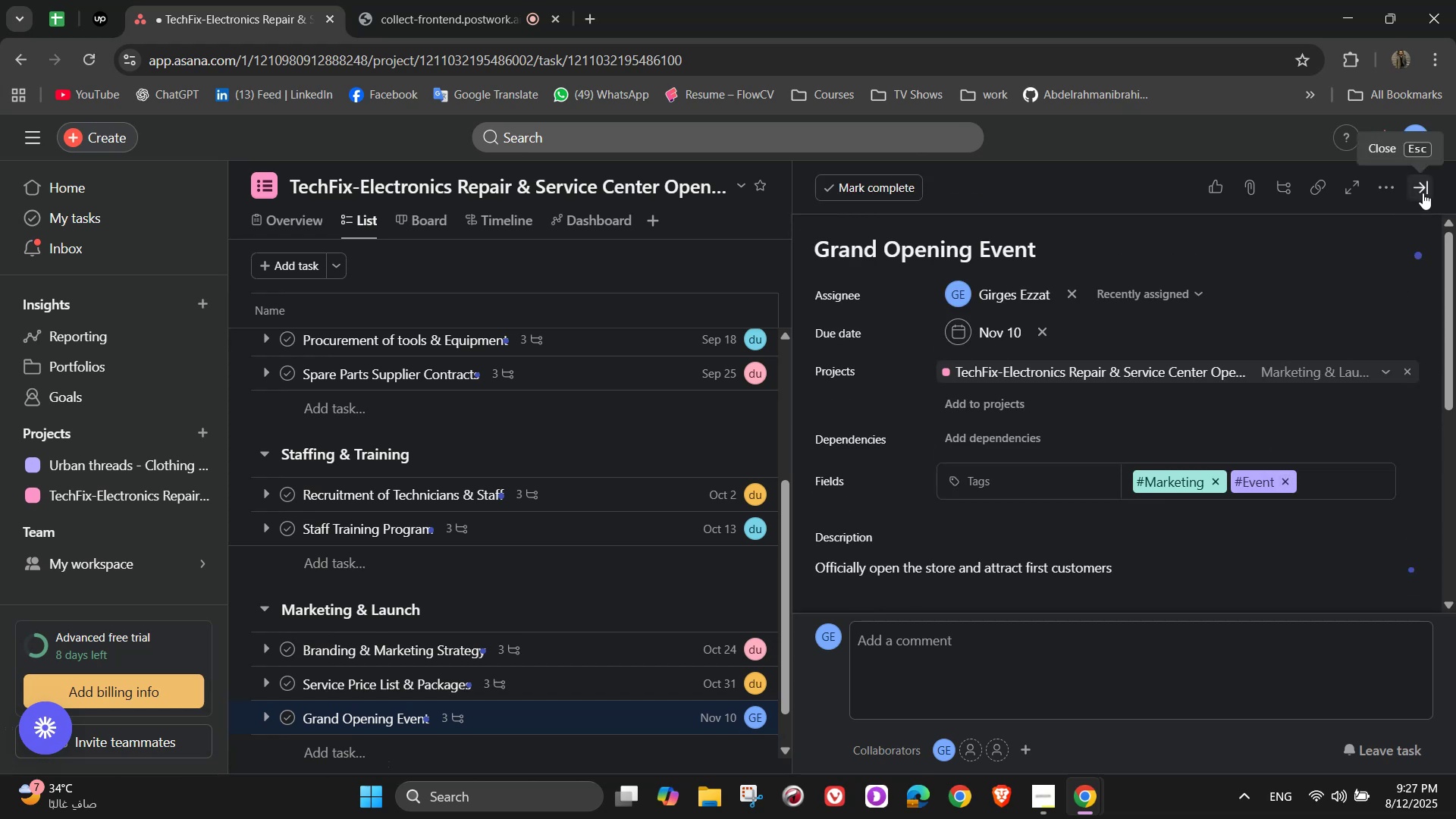 
left_click([1423, 193])
 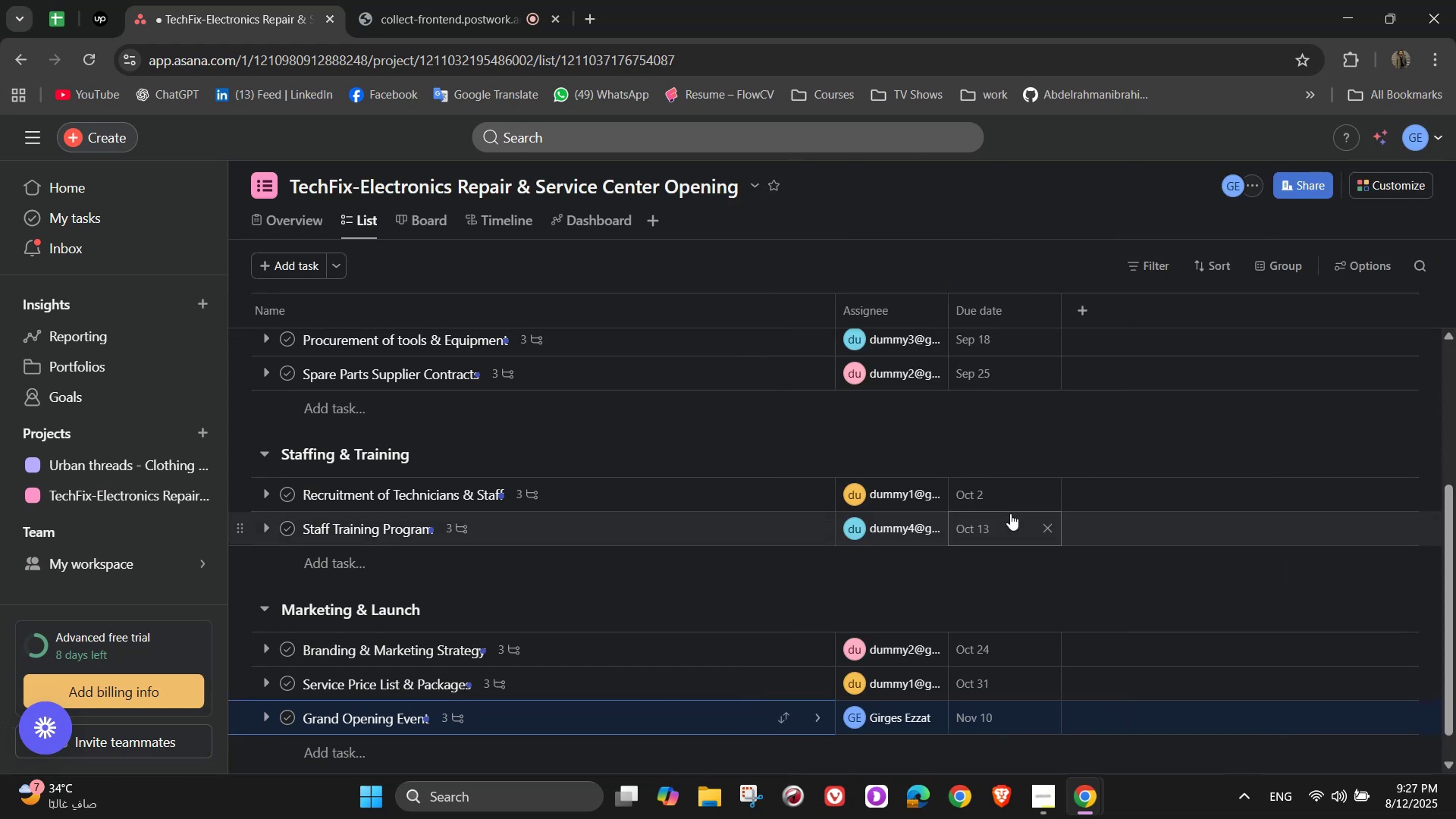 
scroll: coordinate [1086, 335], scroll_direction: up, amount: 7.0
 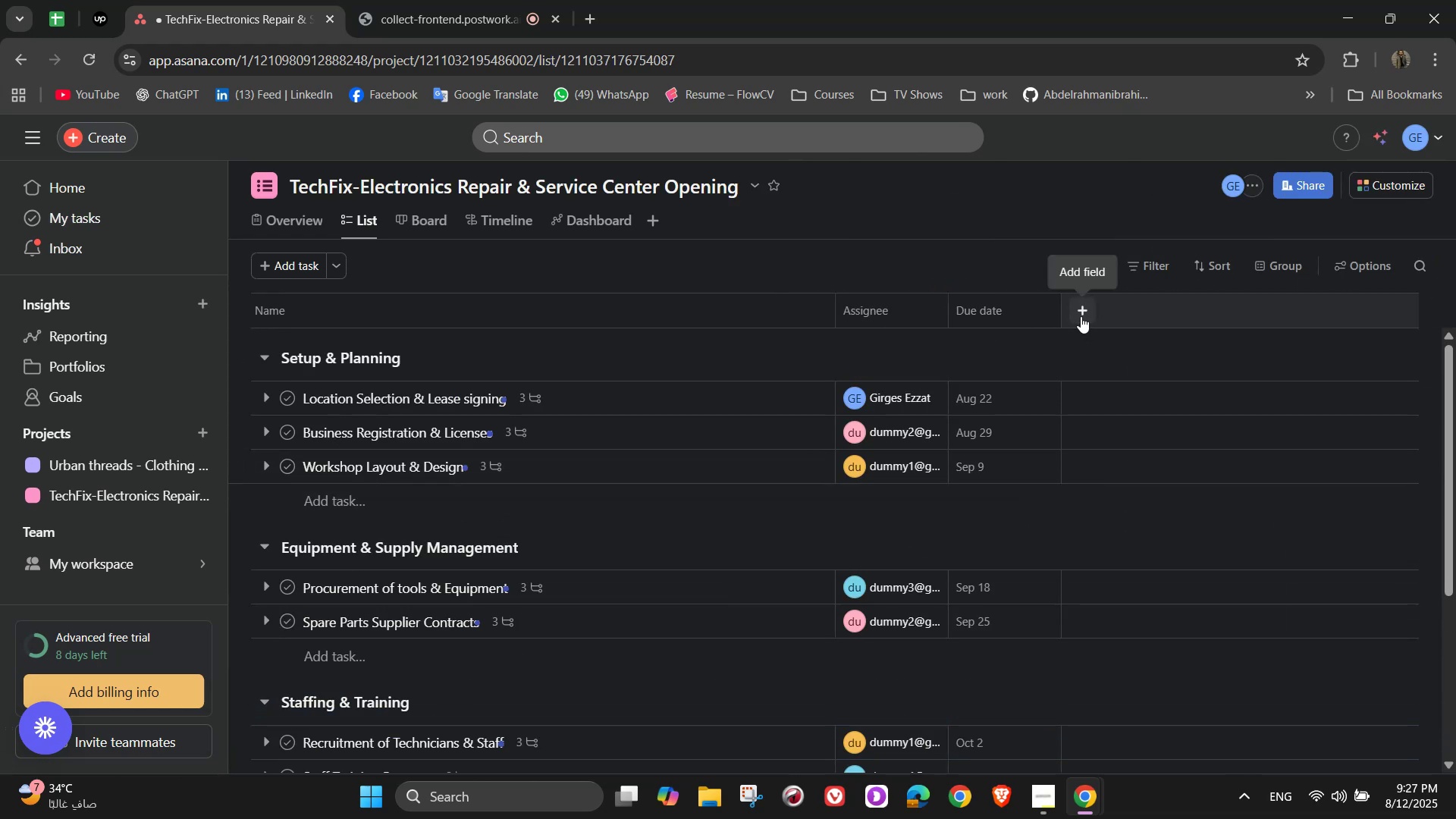 
left_click([1081, 316])
 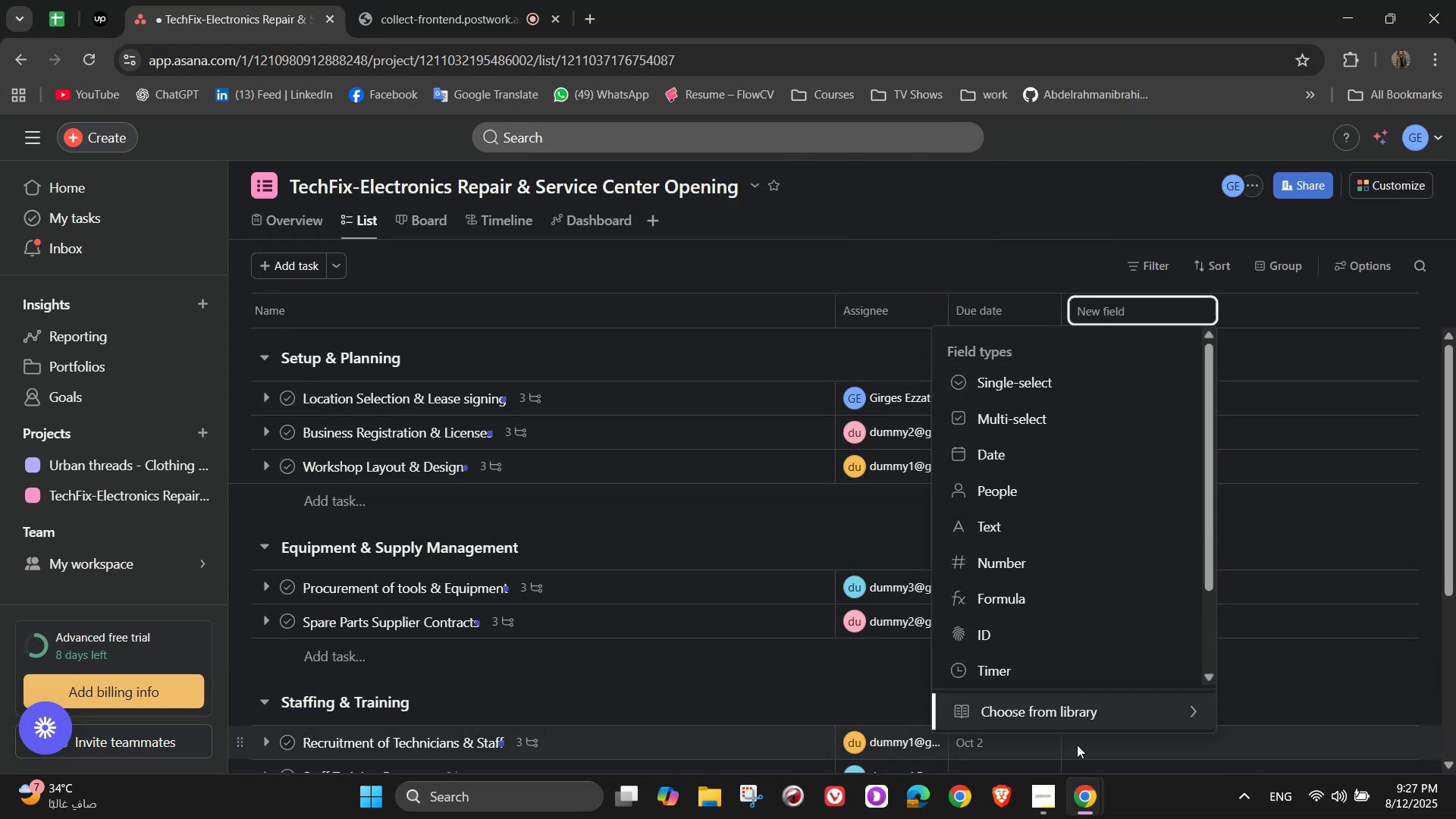 
left_click([1068, 720])
 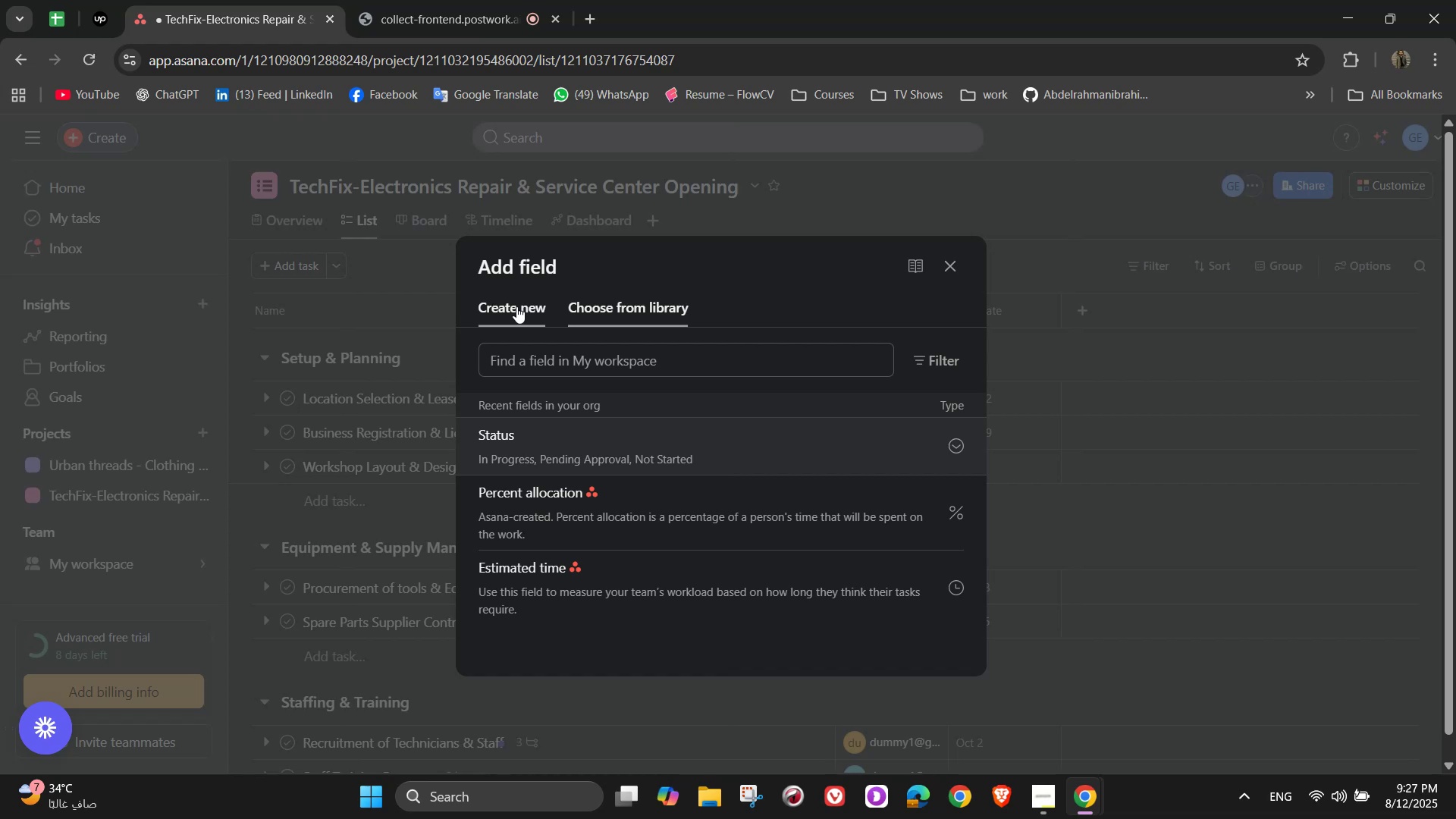 
left_click([628, 448])
 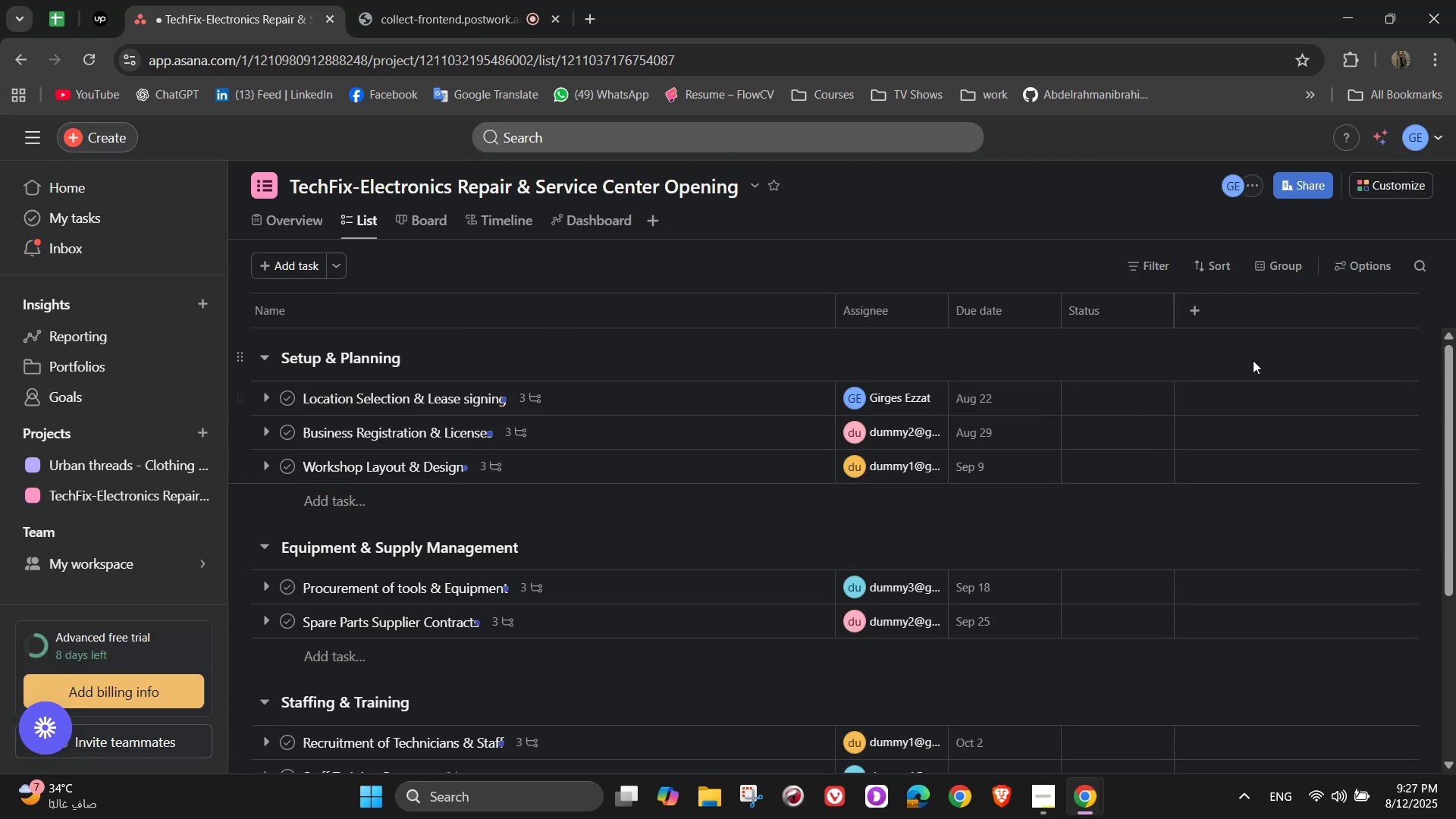 
left_click([1197, 315])
 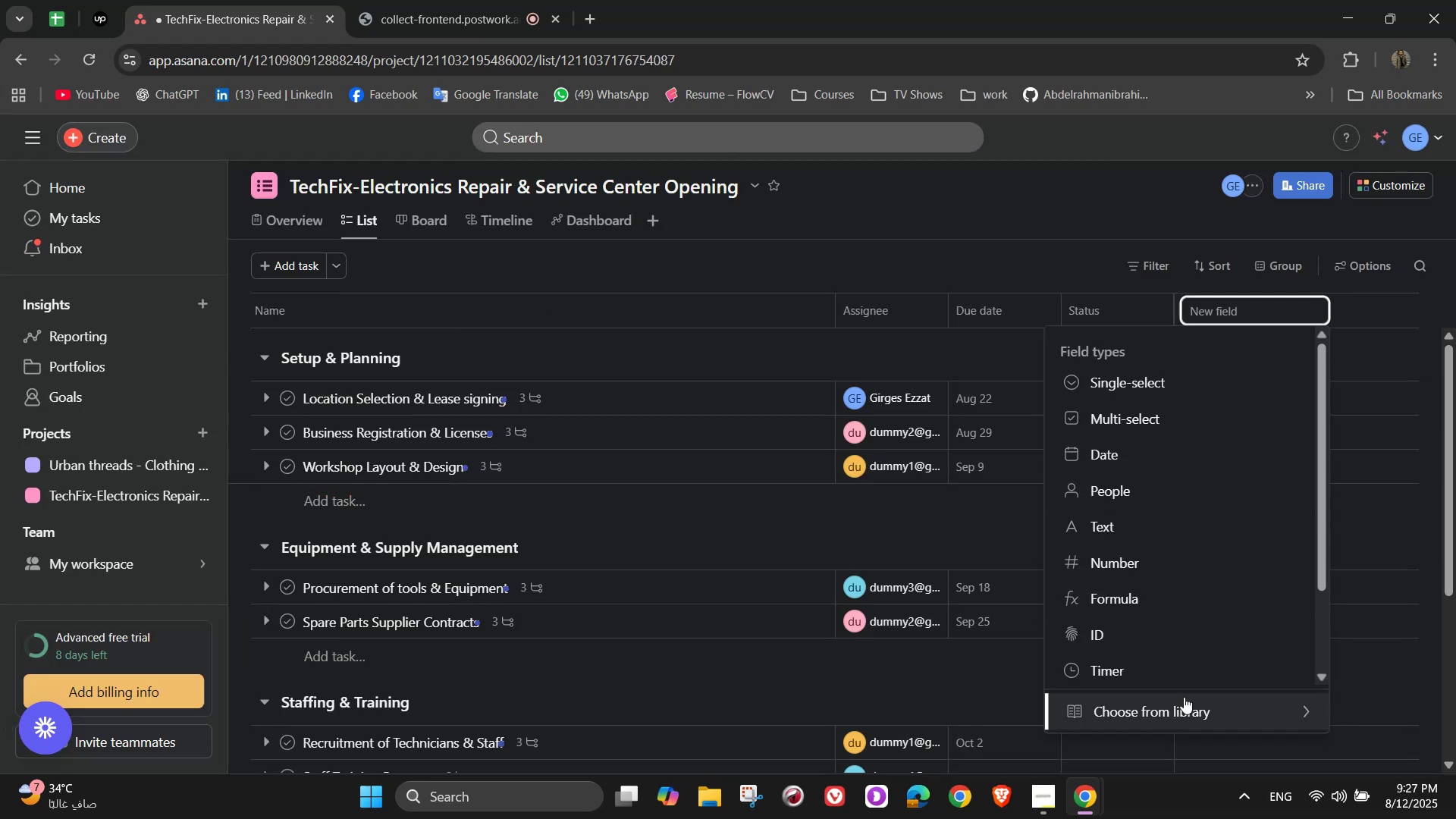 
left_click([1168, 714])
 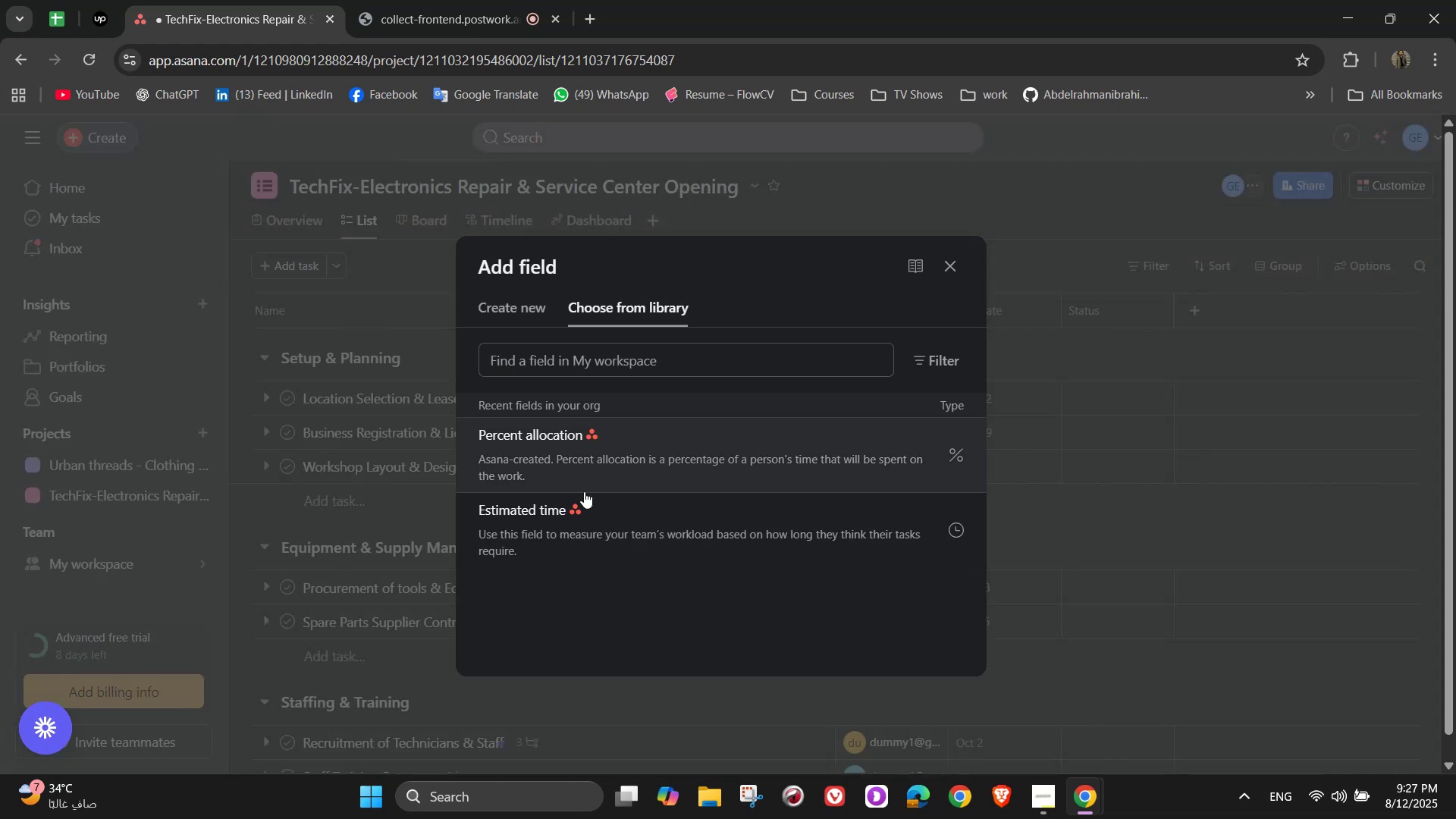 
left_click([578, 504])
 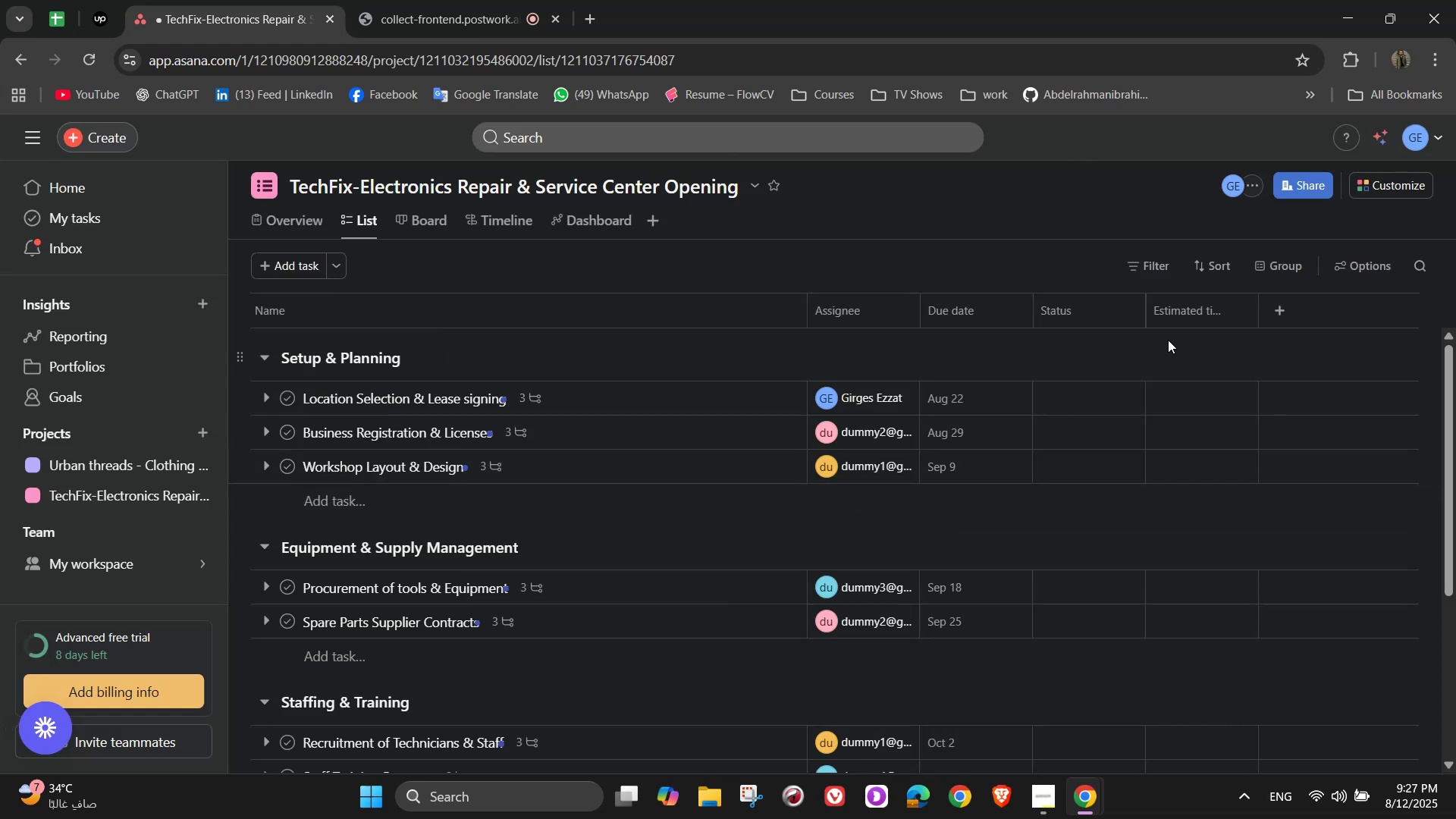 
wait(6.41)
 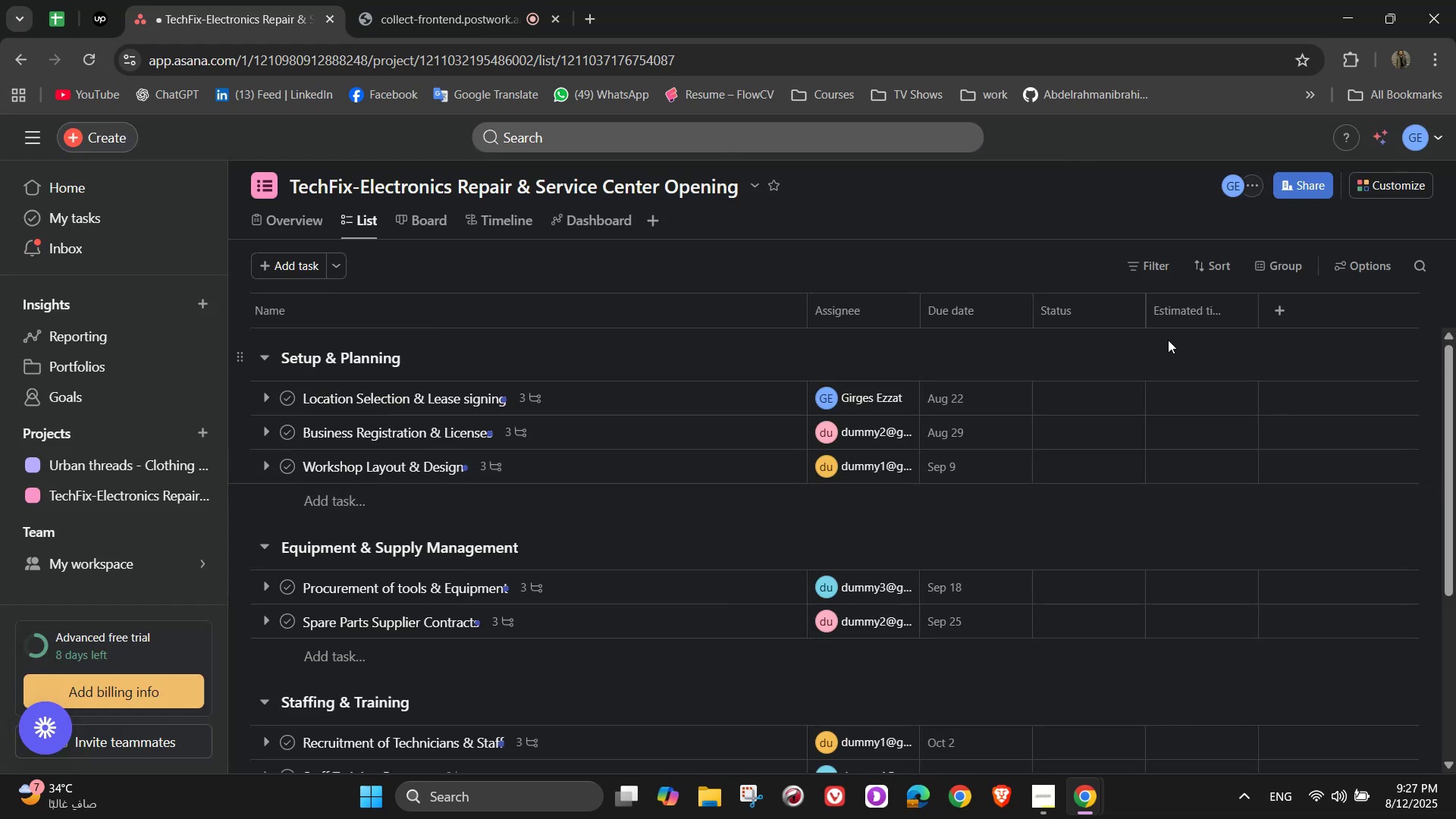 
mouse_move([1129, 322])
 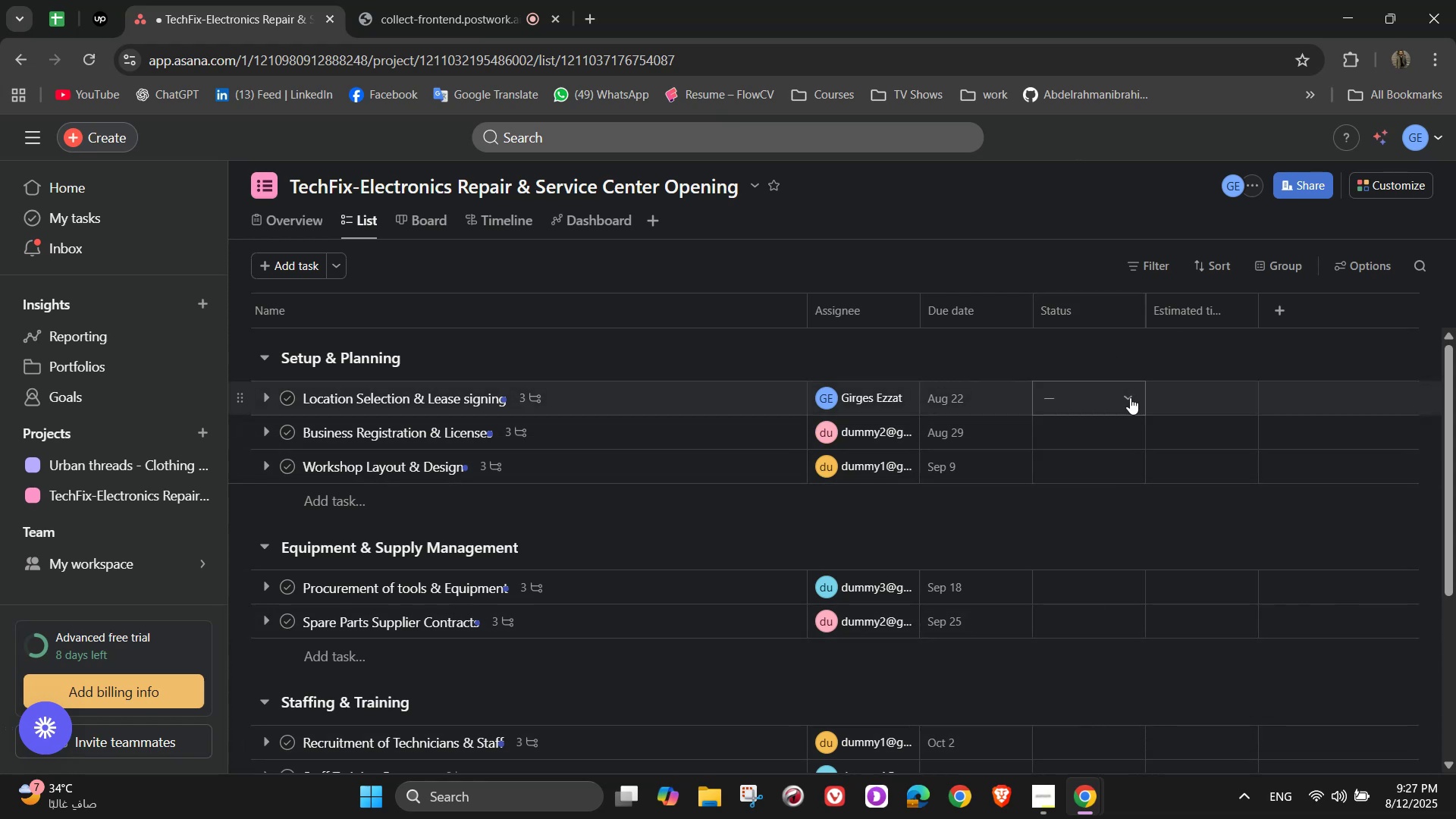 
wait(7.8)
 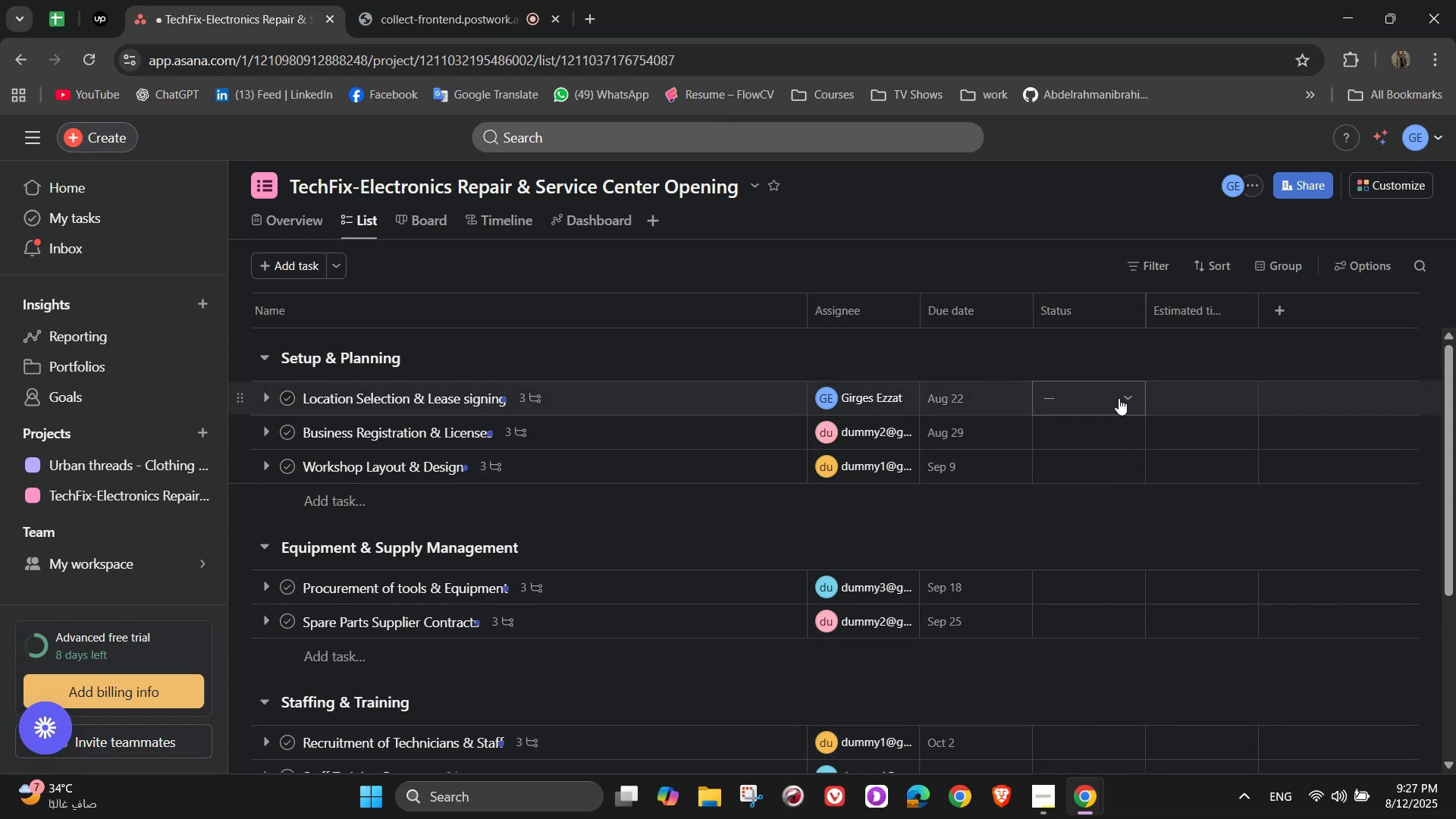 
left_click([1130, 397])
 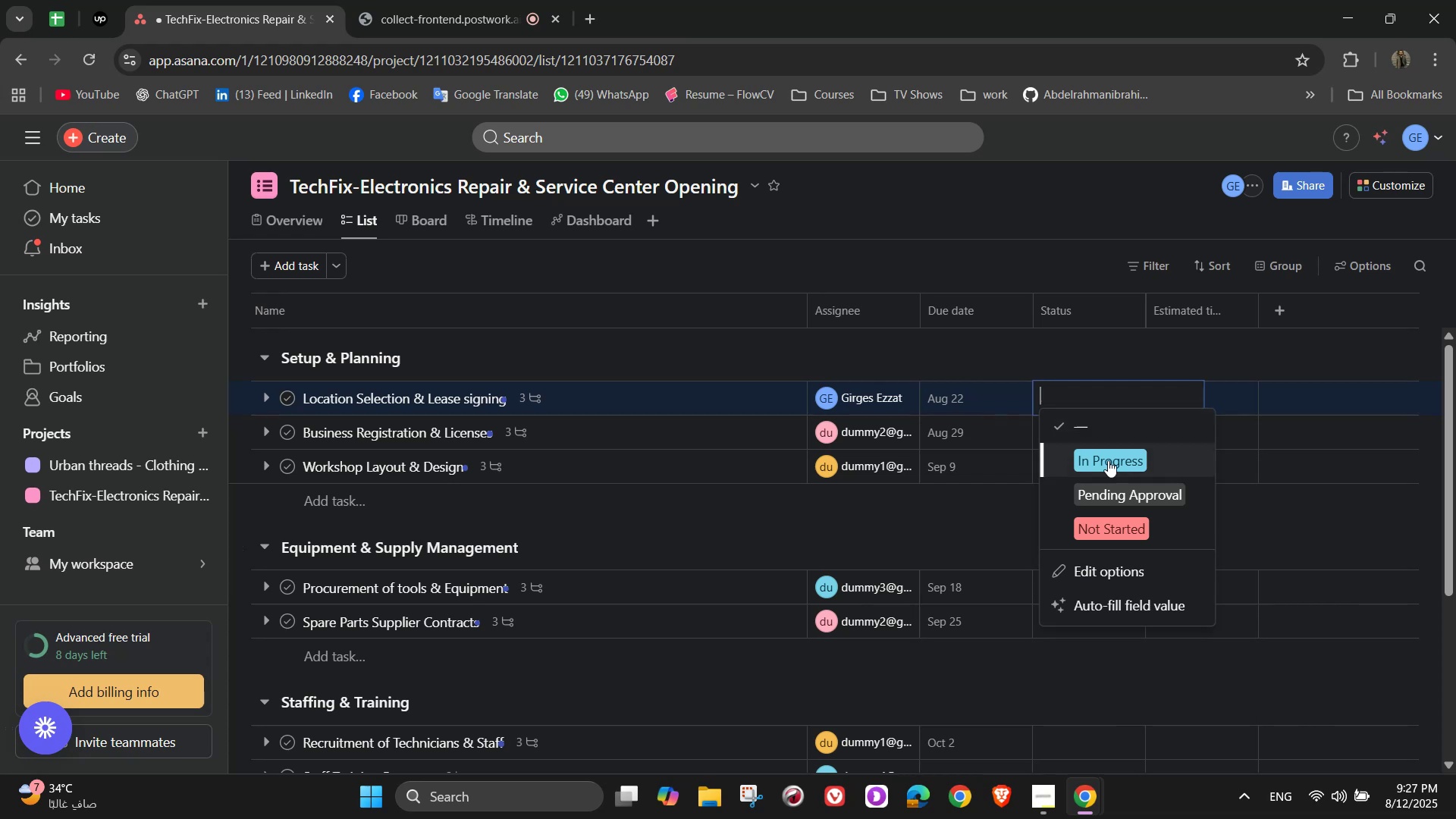 
left_click([1107, 463])
 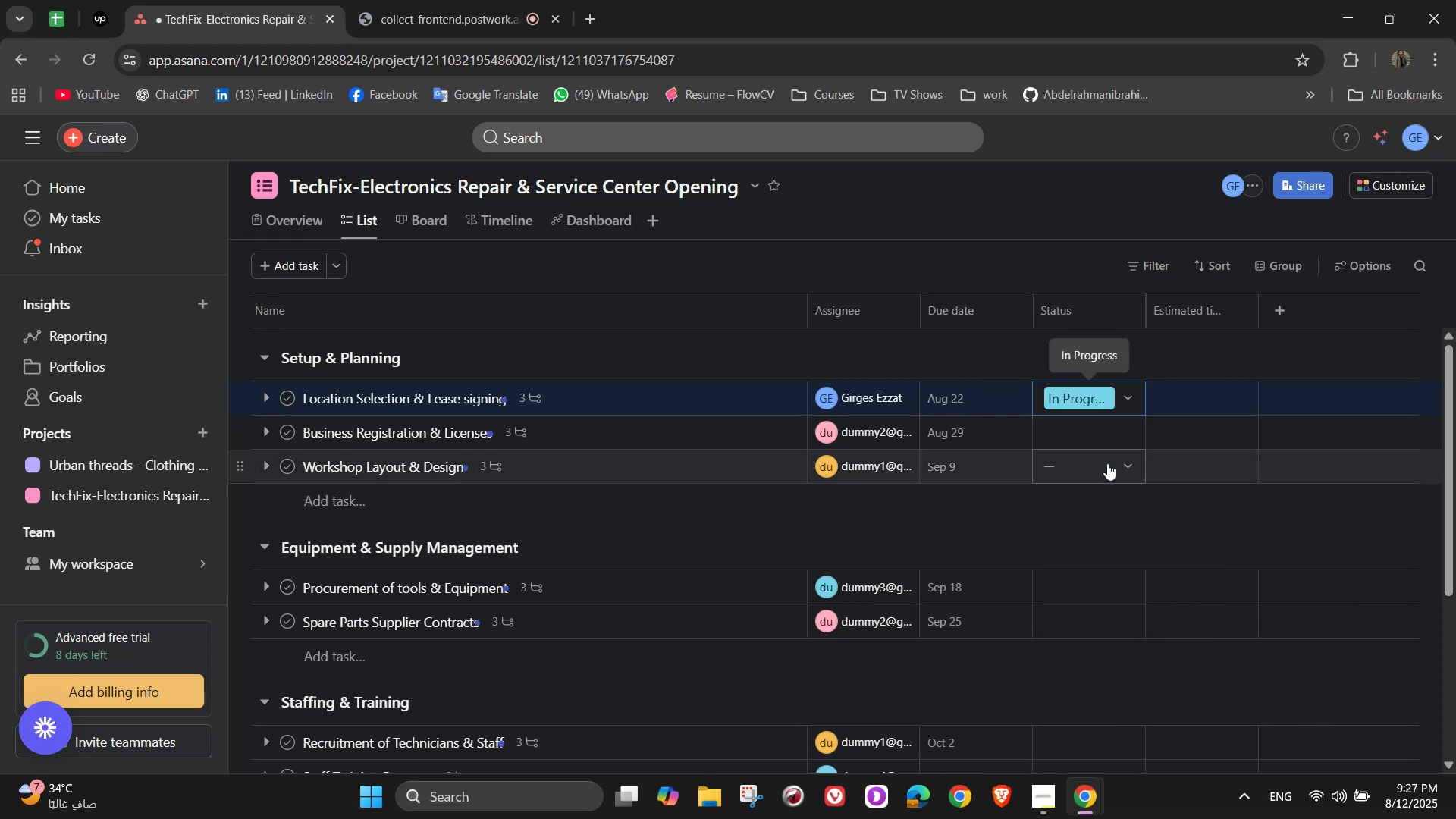 
scroll: coordinate [1103, 456], scroll_direction: up, amount: 4.0
 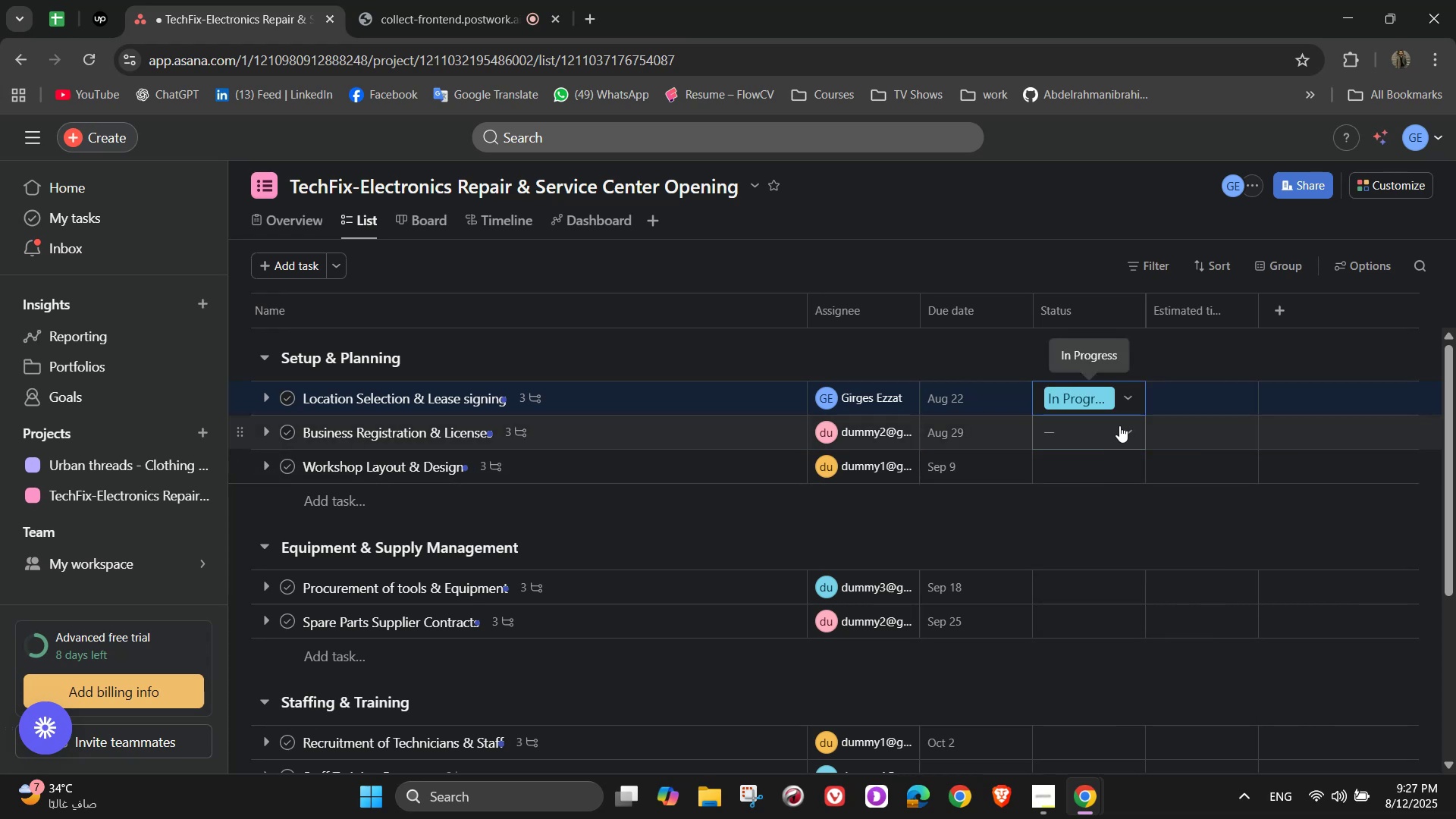 
left_click([1119, 425])
 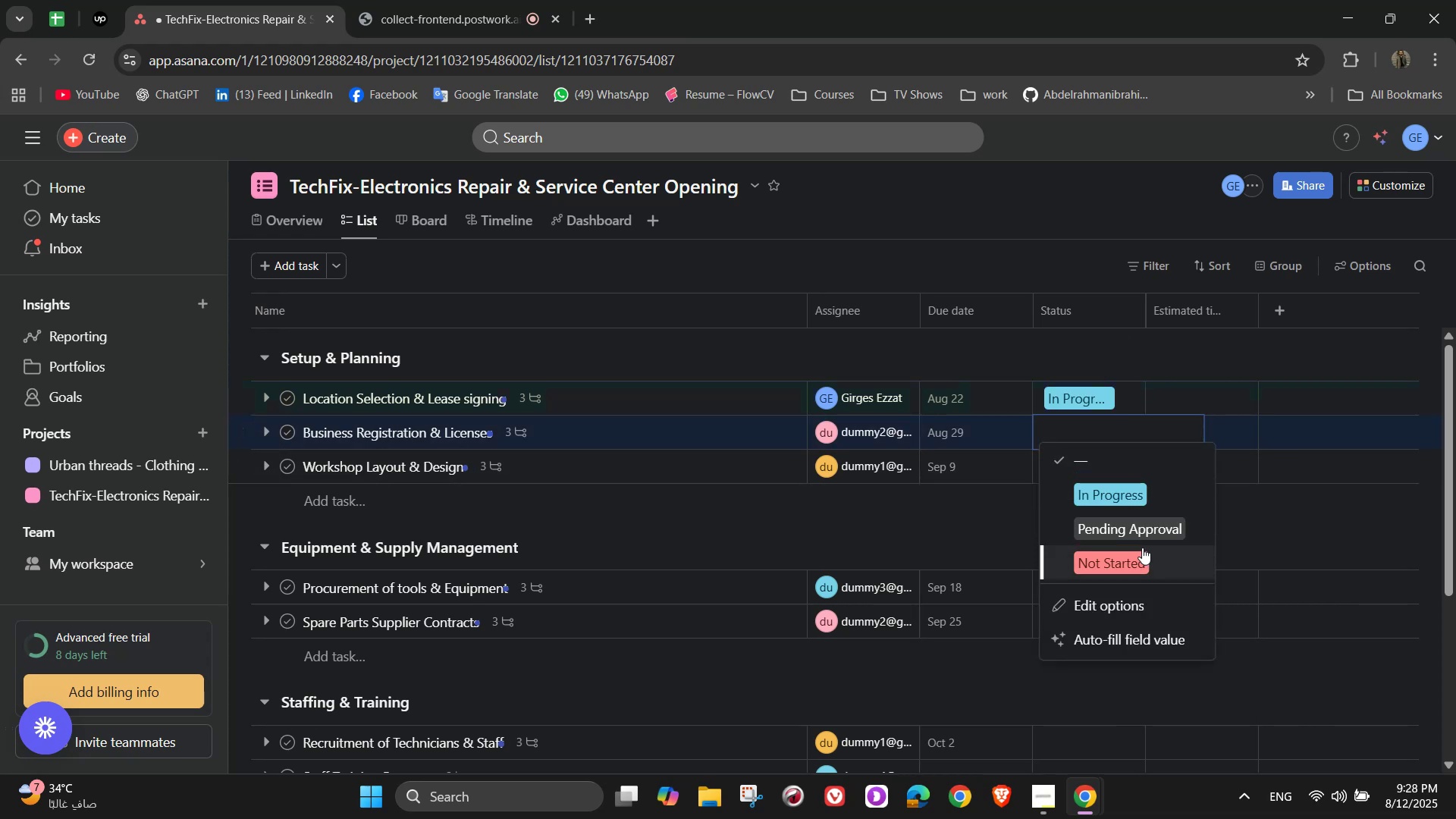 
wait(8.11)
 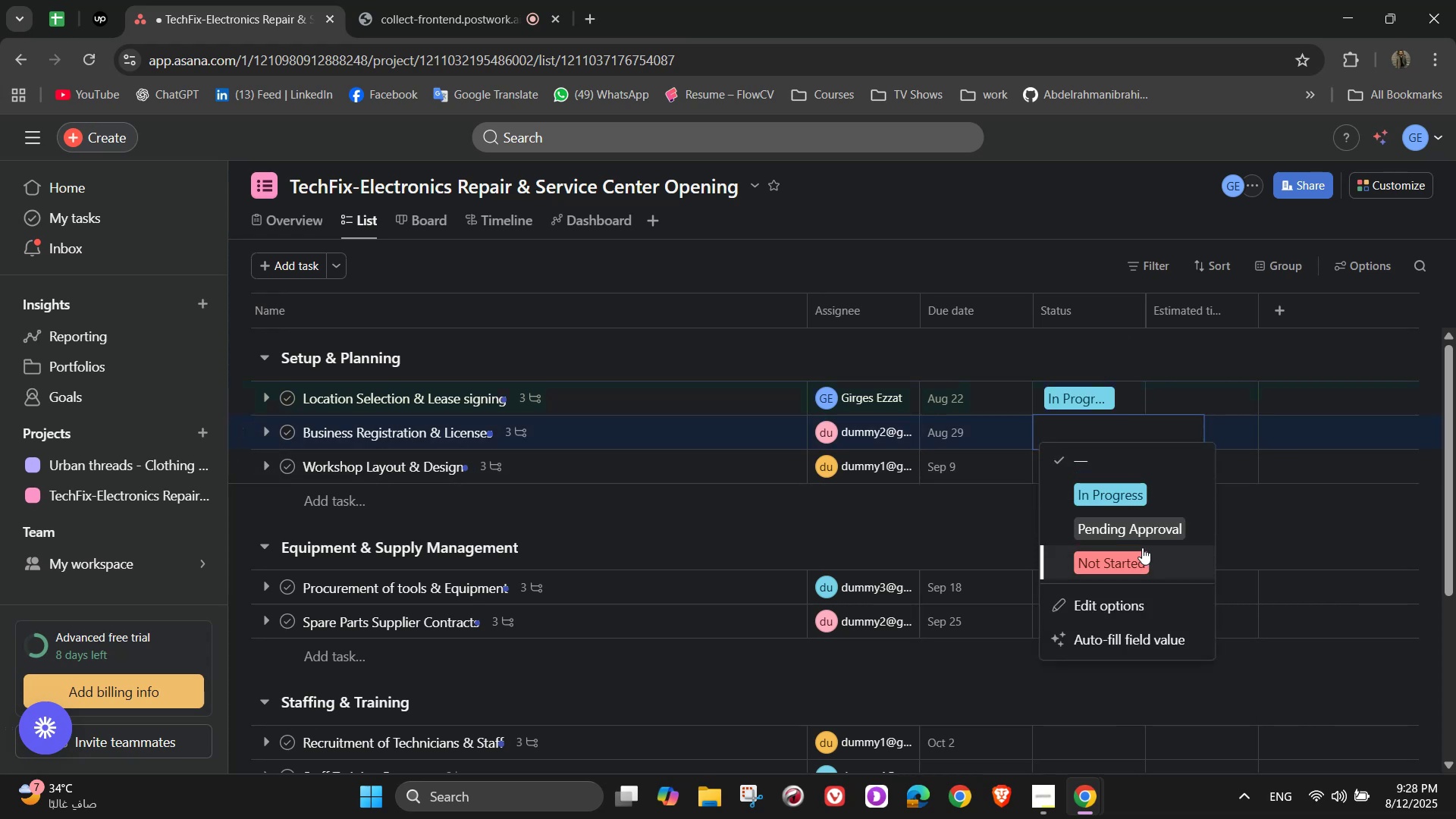 
left_click([794, 431])
 